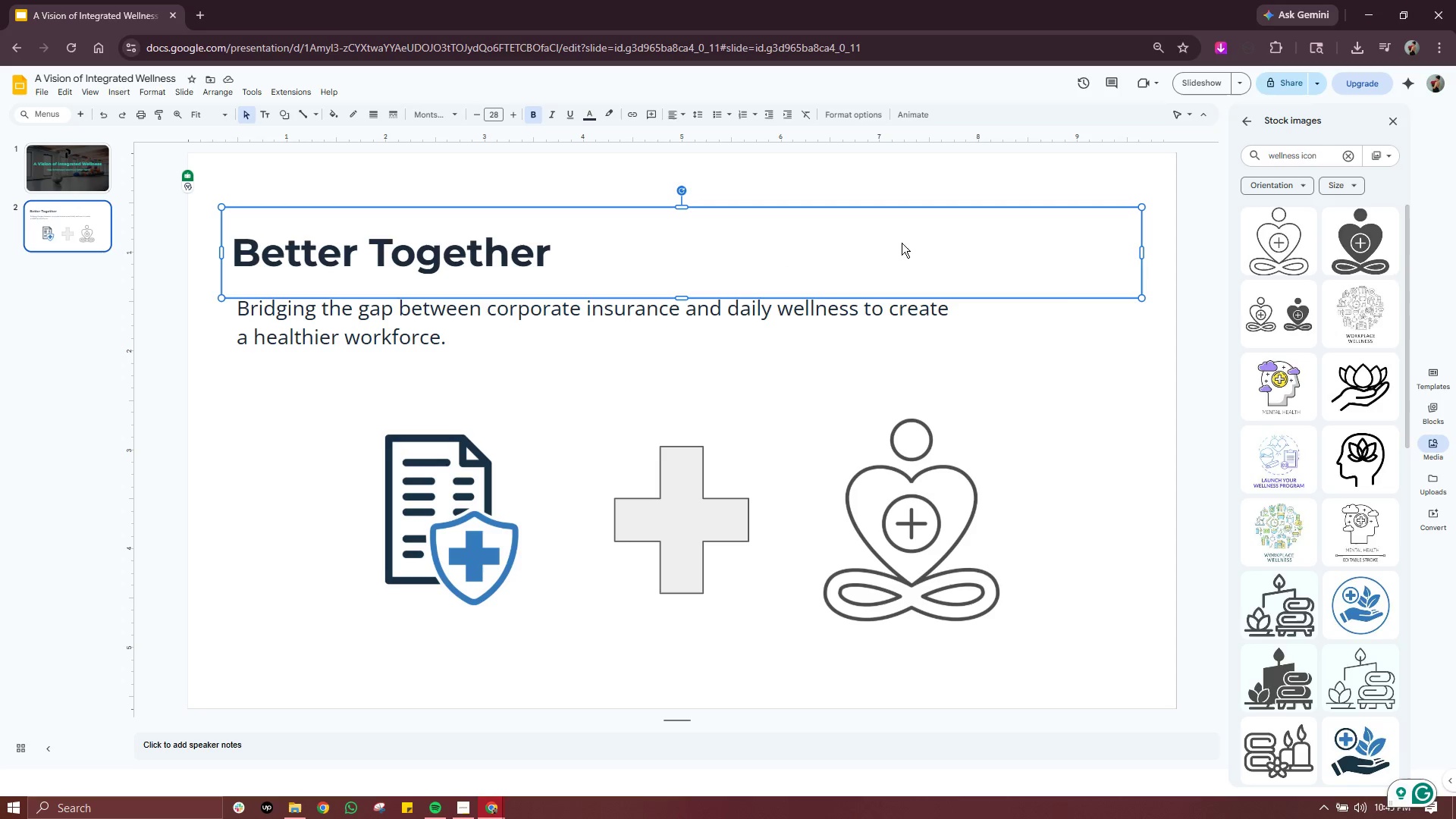 
left_click([961, 185])
 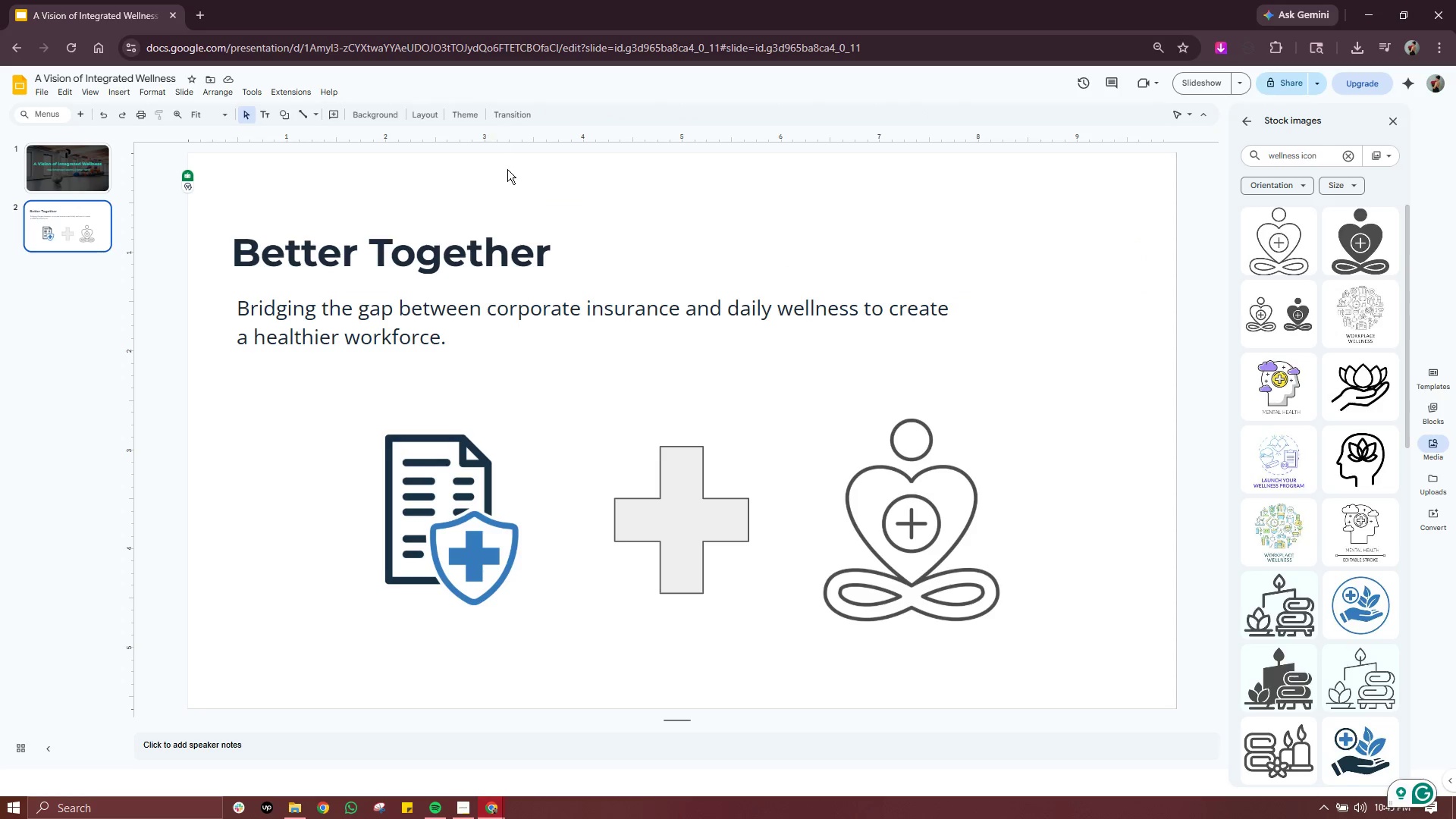 
left_click([557, 193])
 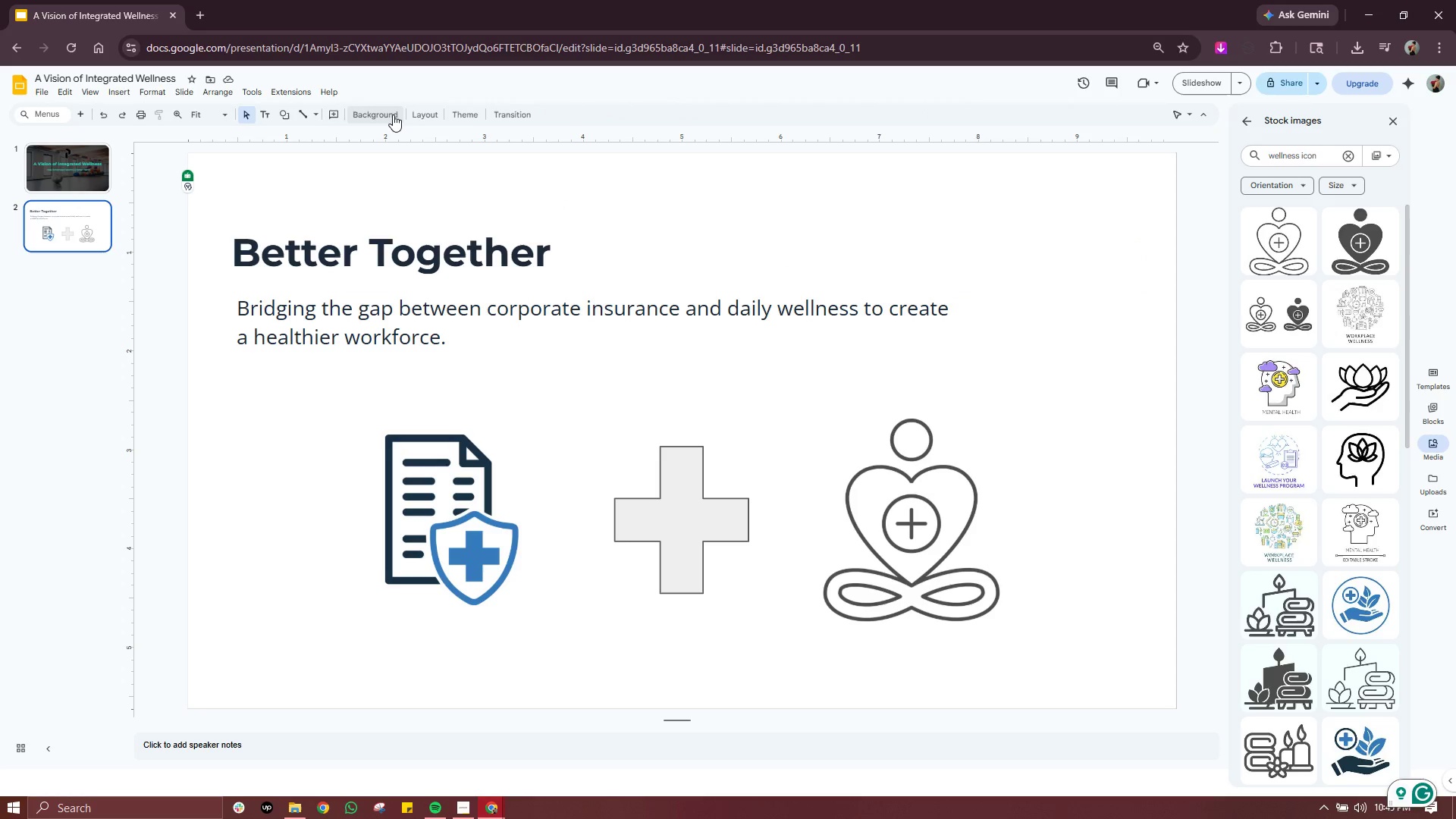 
left_click([393, 115])
 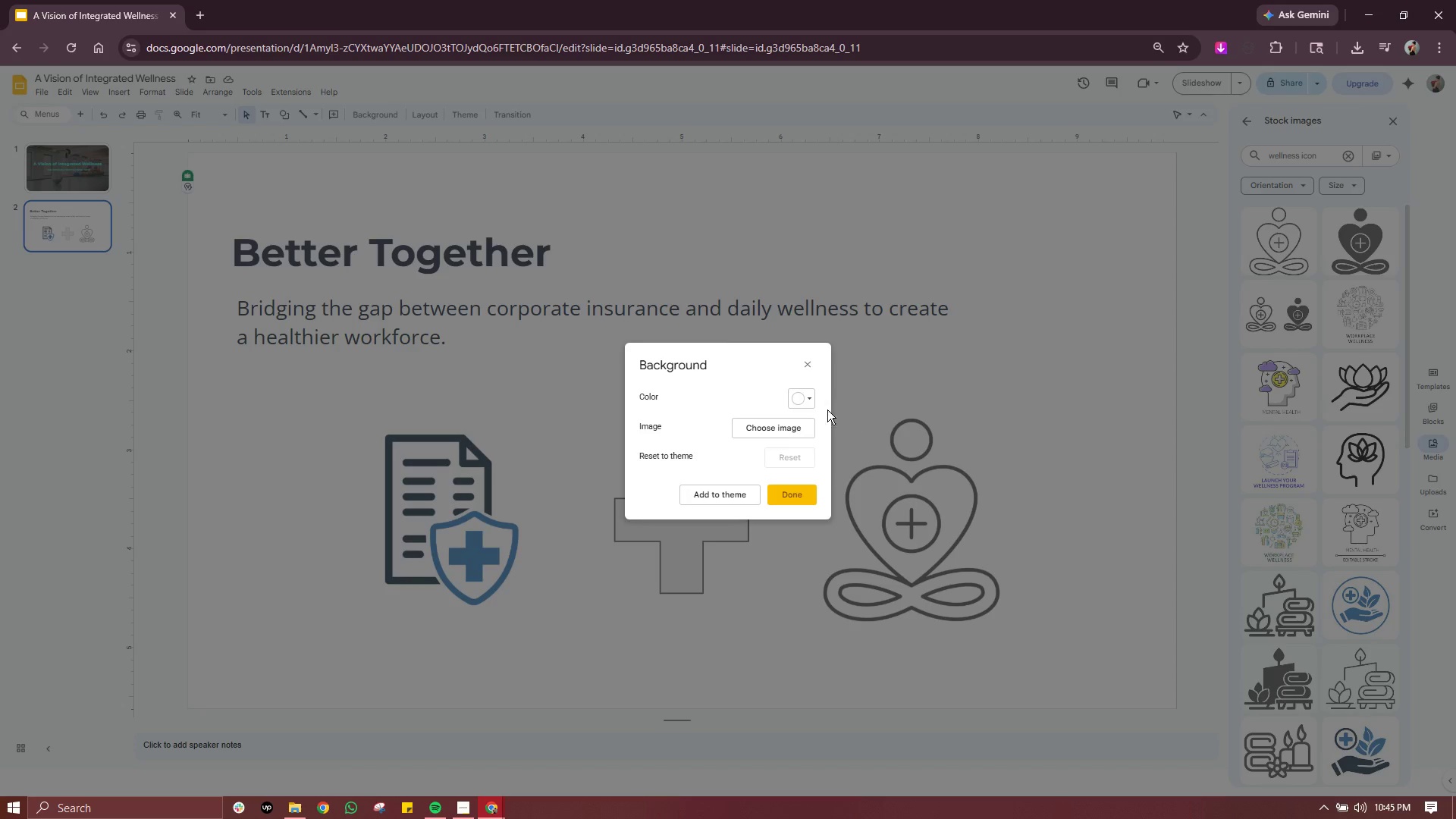 
left_click([814, 400])
 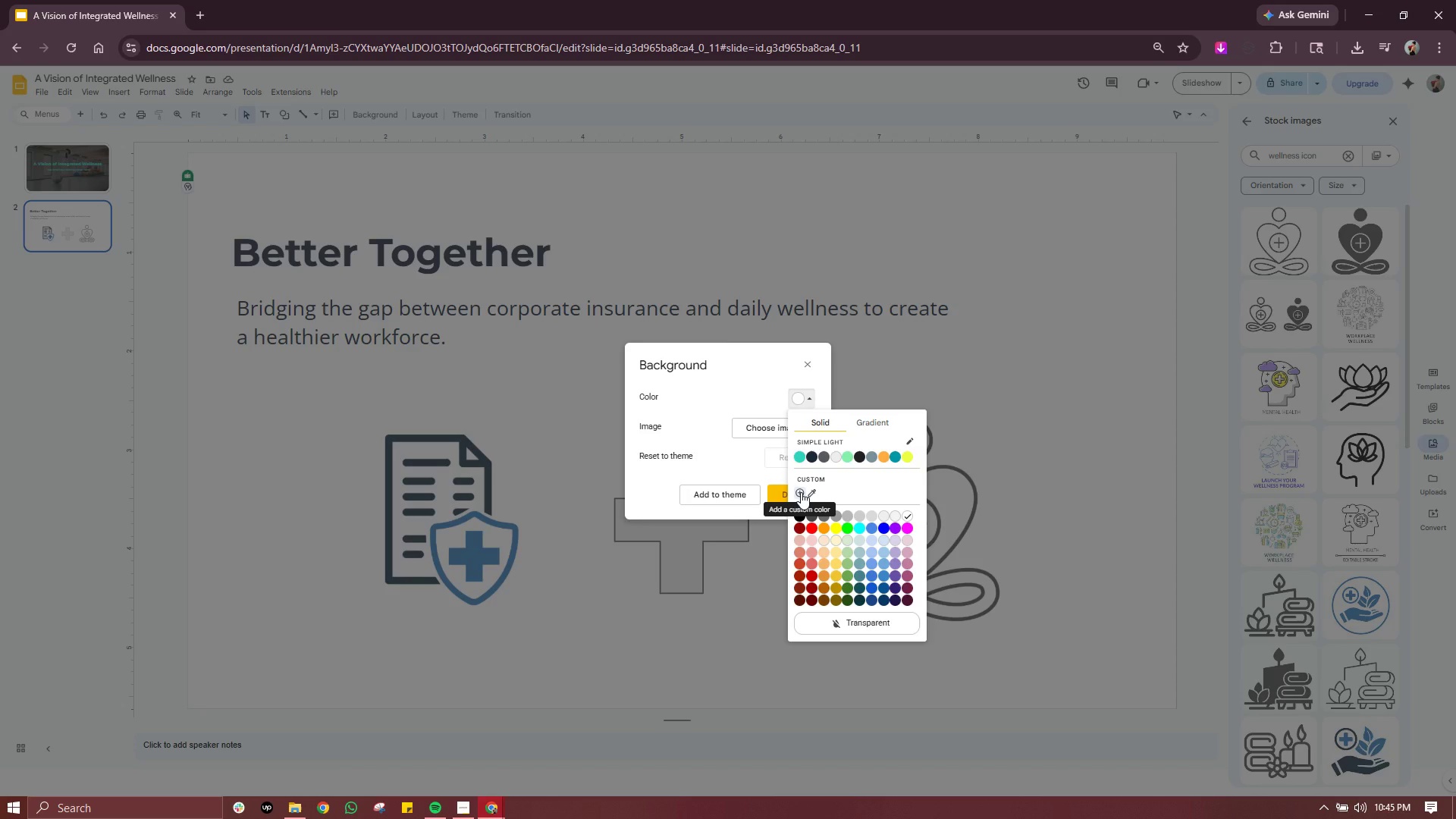 
left_click([801, 492])
 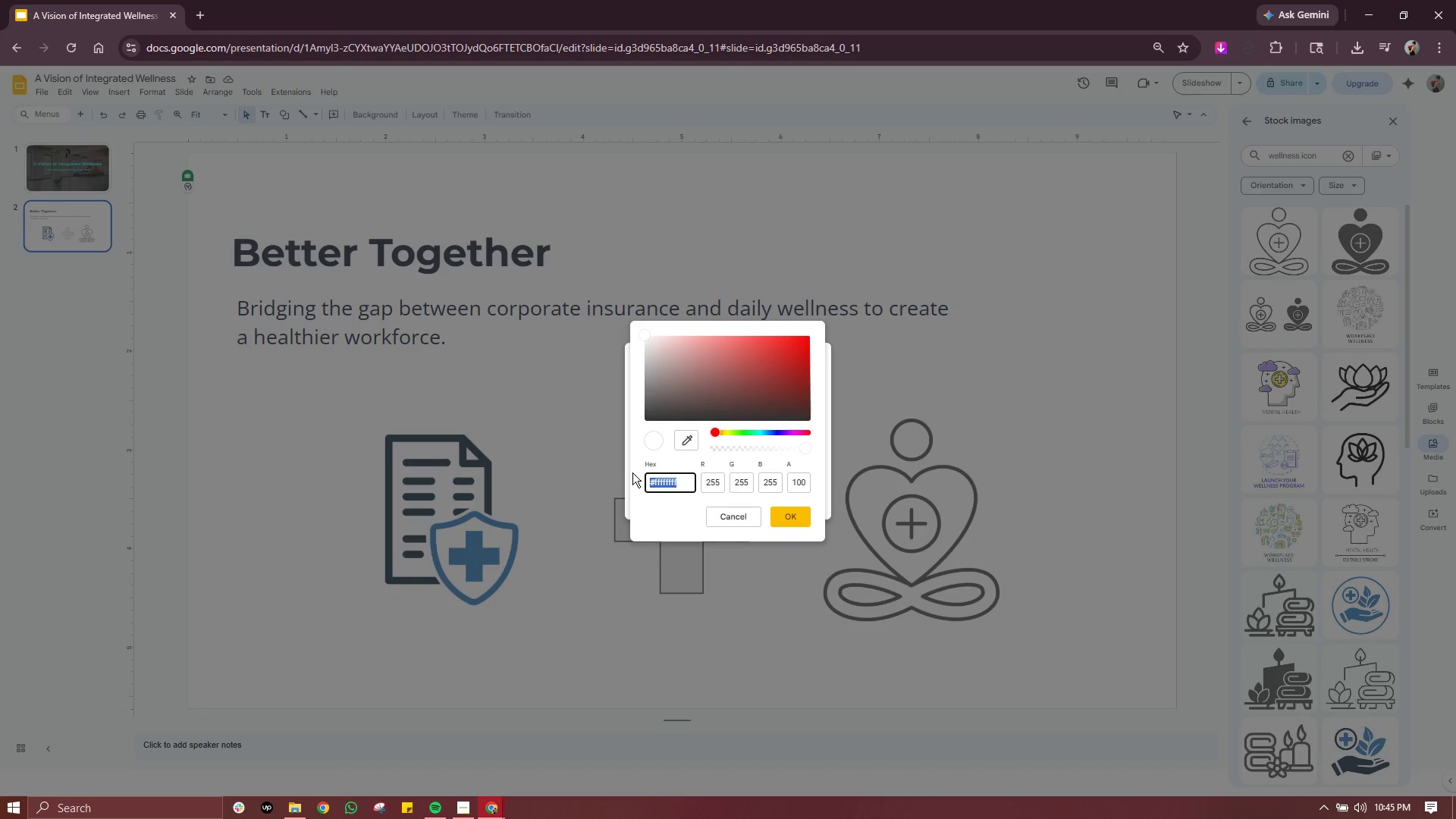 
double_click([677, 483])
 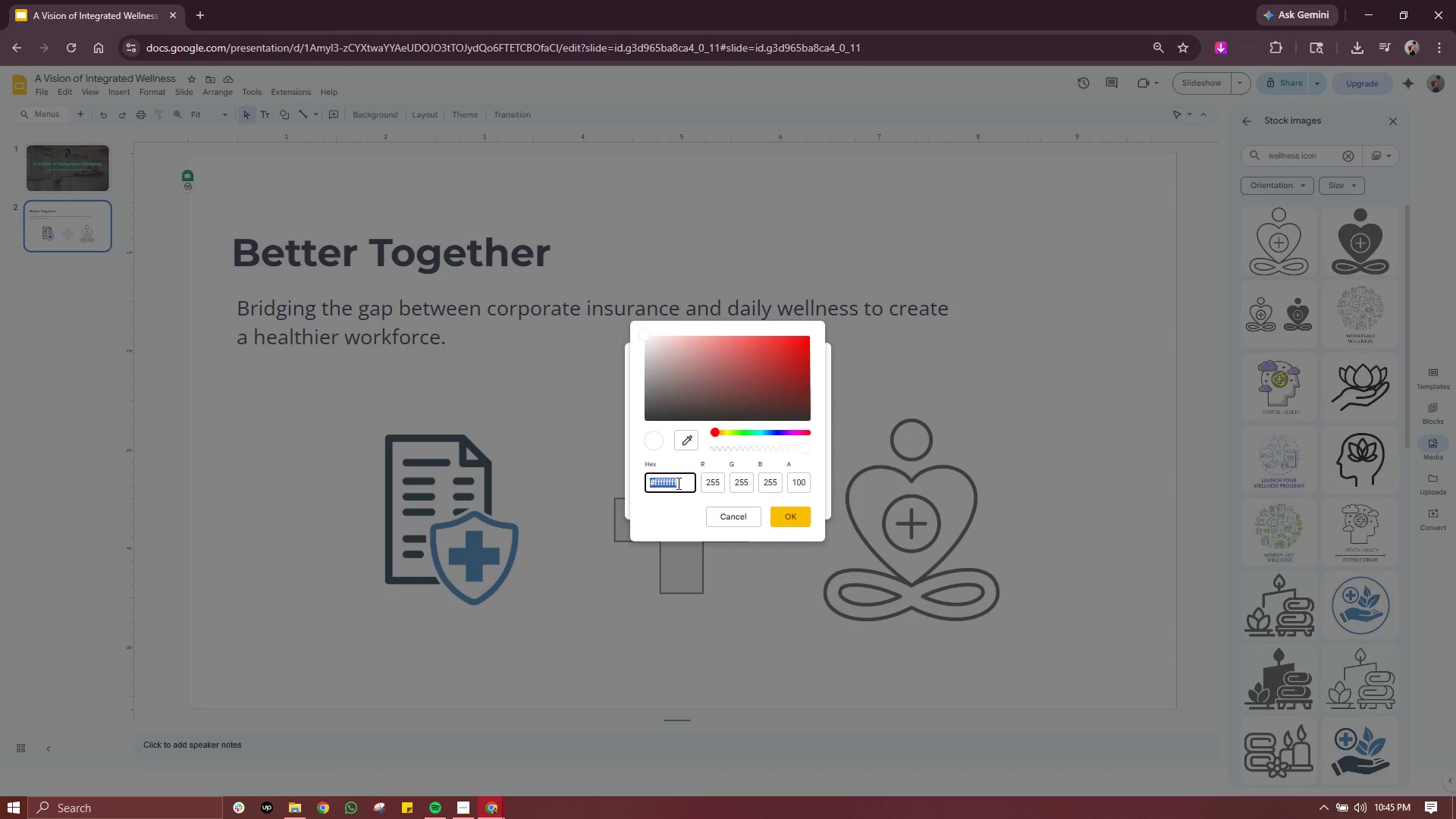 
triple_click([677, 483])
 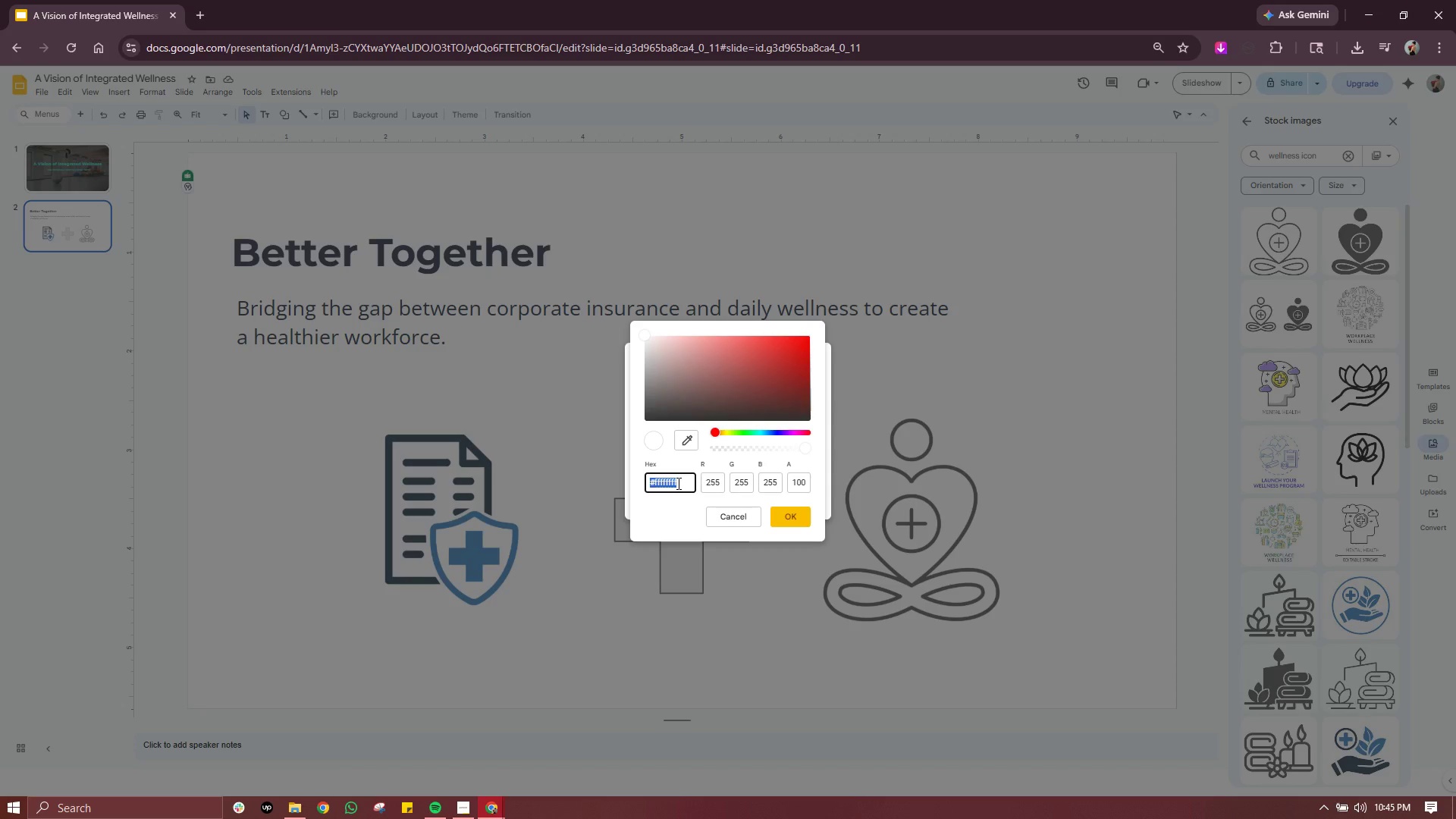 
triple_click([677, 483])
 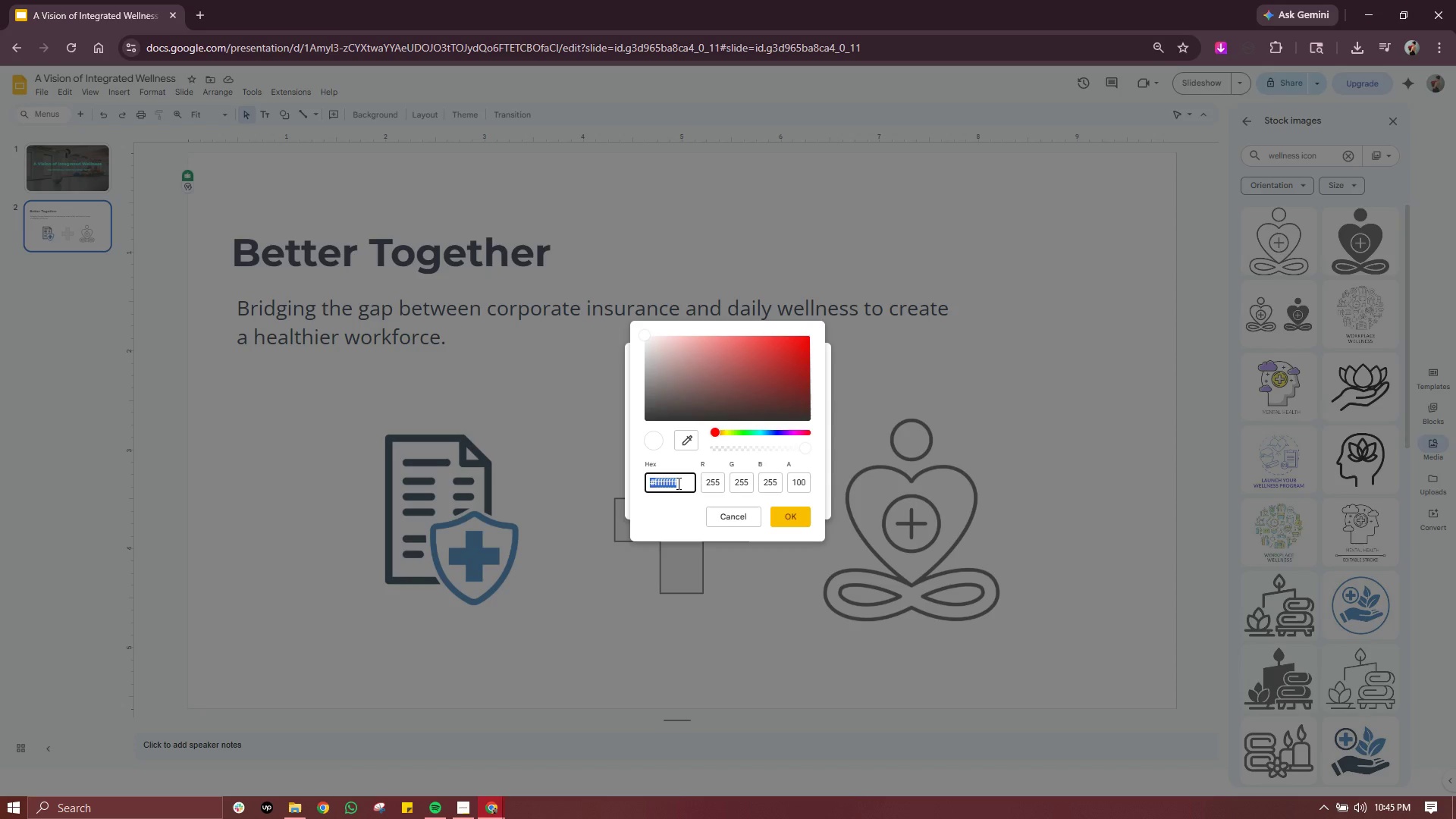 
triple_click([677, 483])
 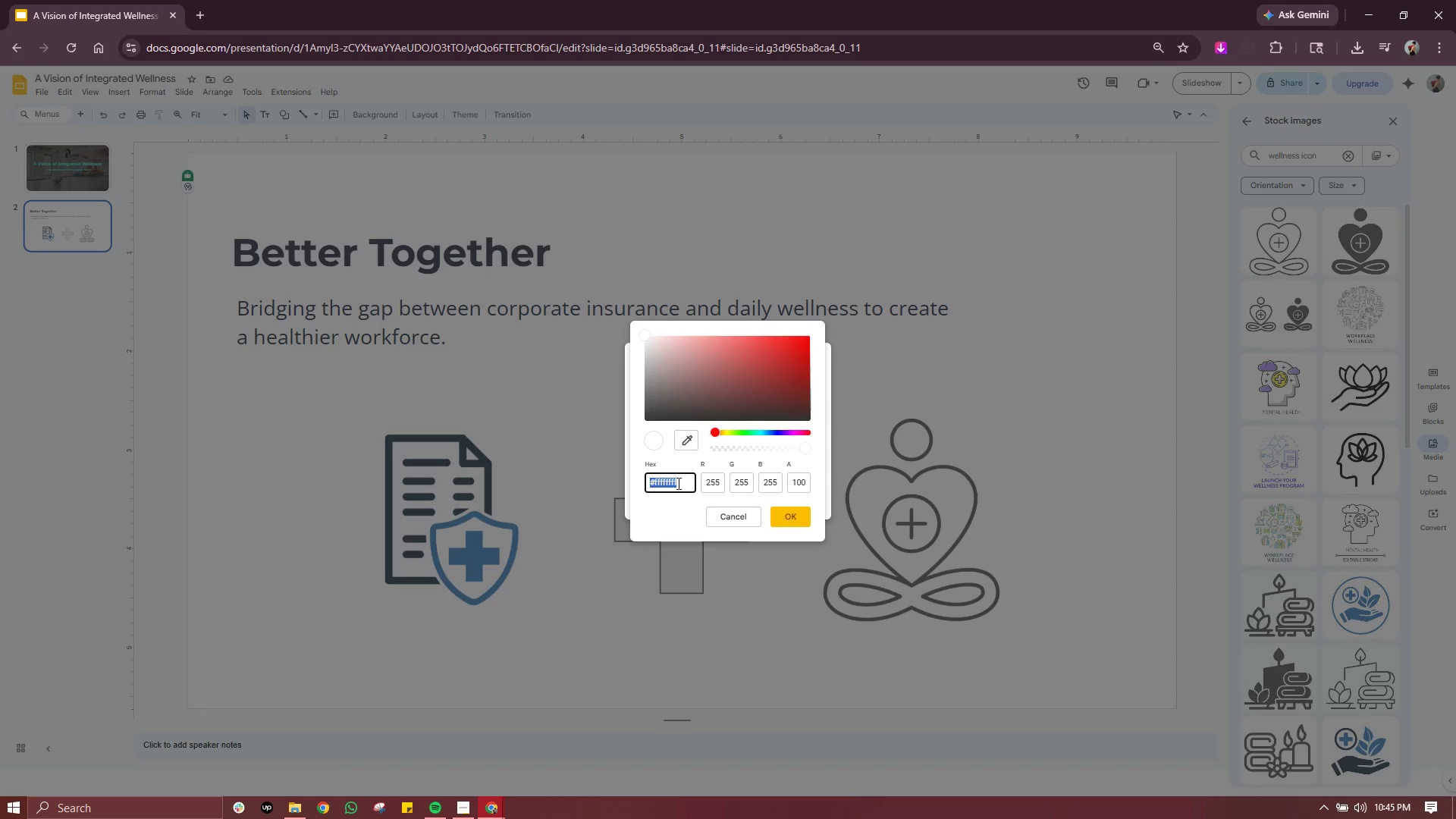 
type(8F)
key(Backspace)
key(Backspace)
type(F8FAFC)
 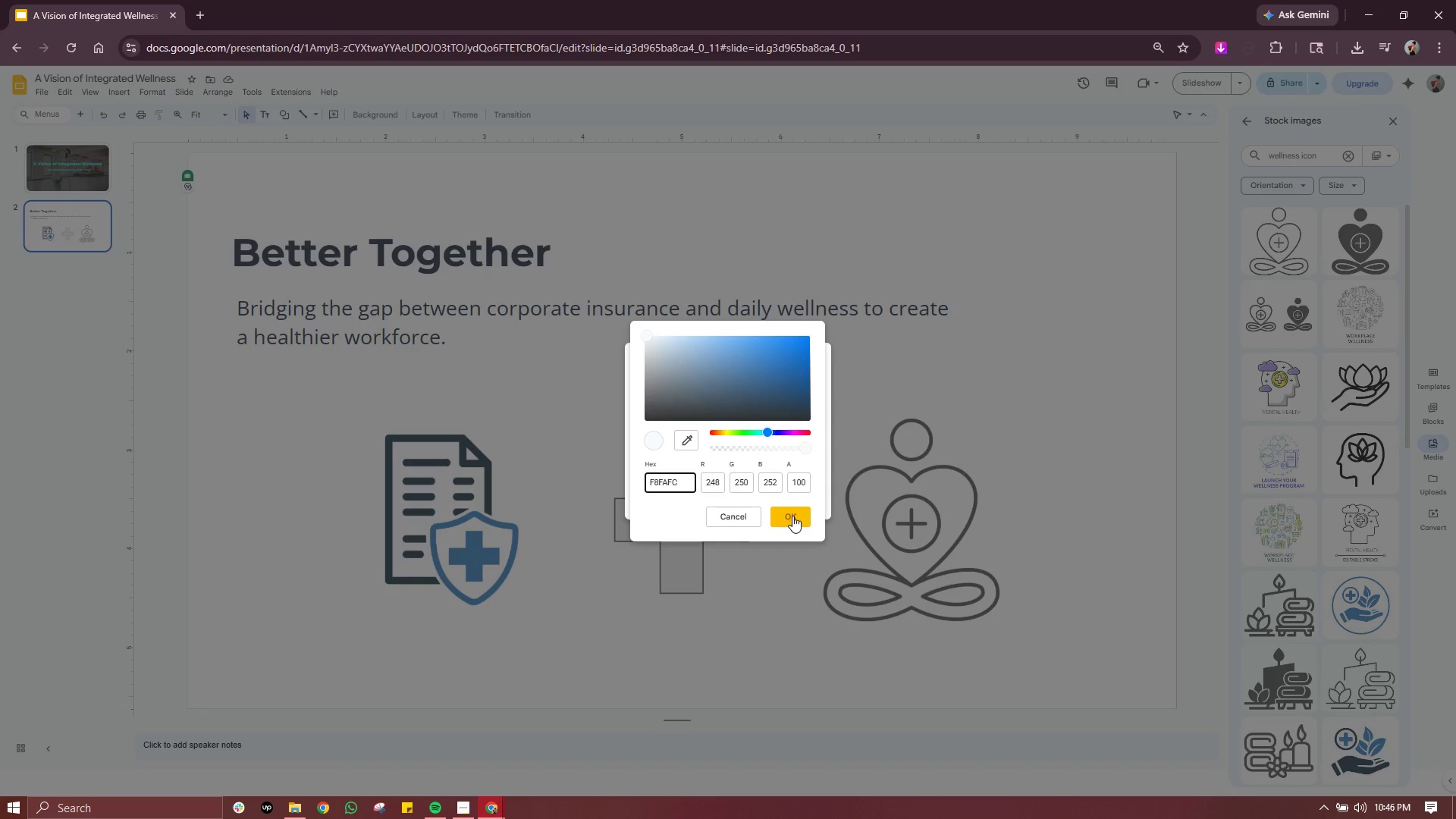 
left_click([797, 516])
 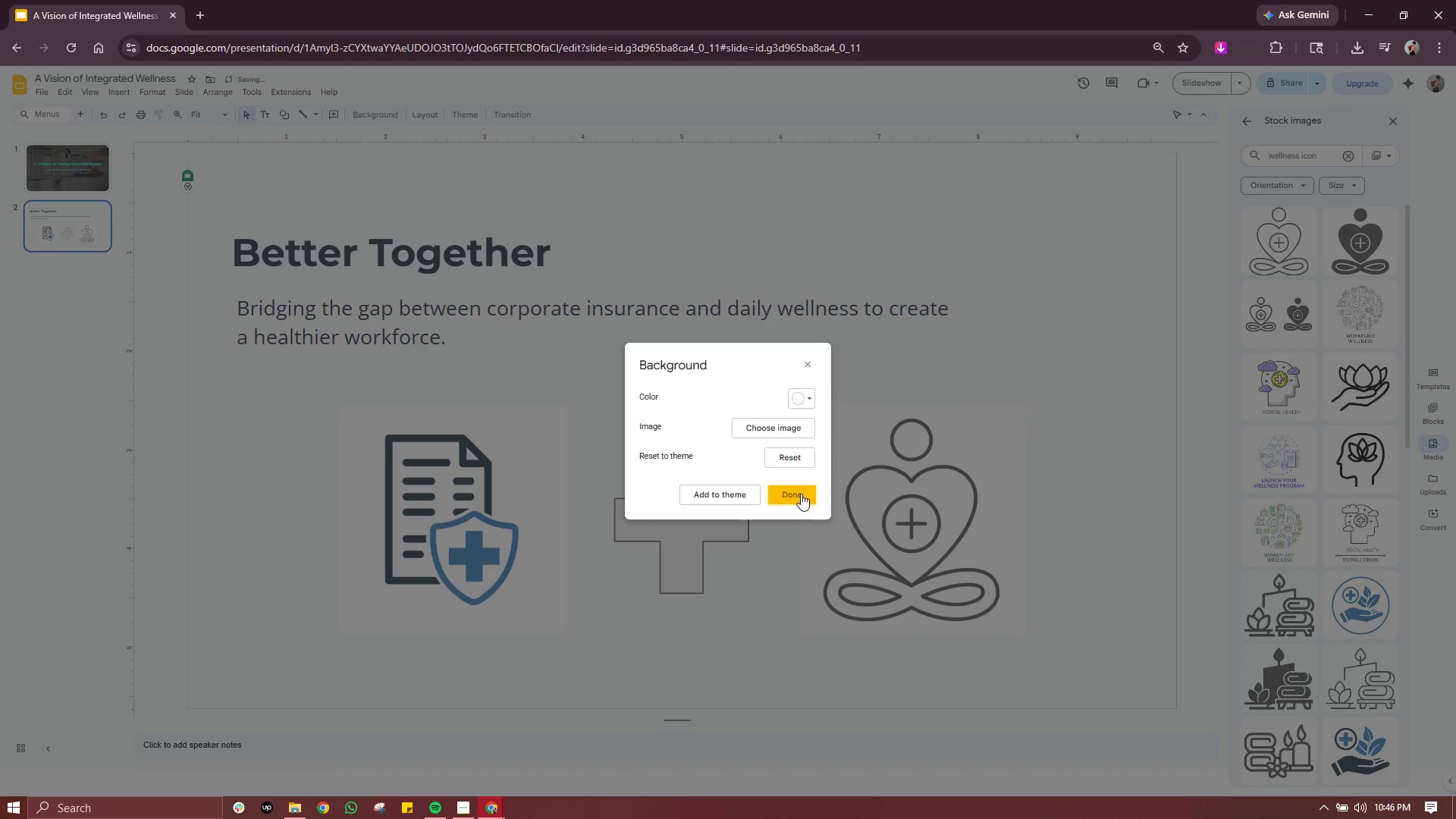 
left_click([801, 494])
 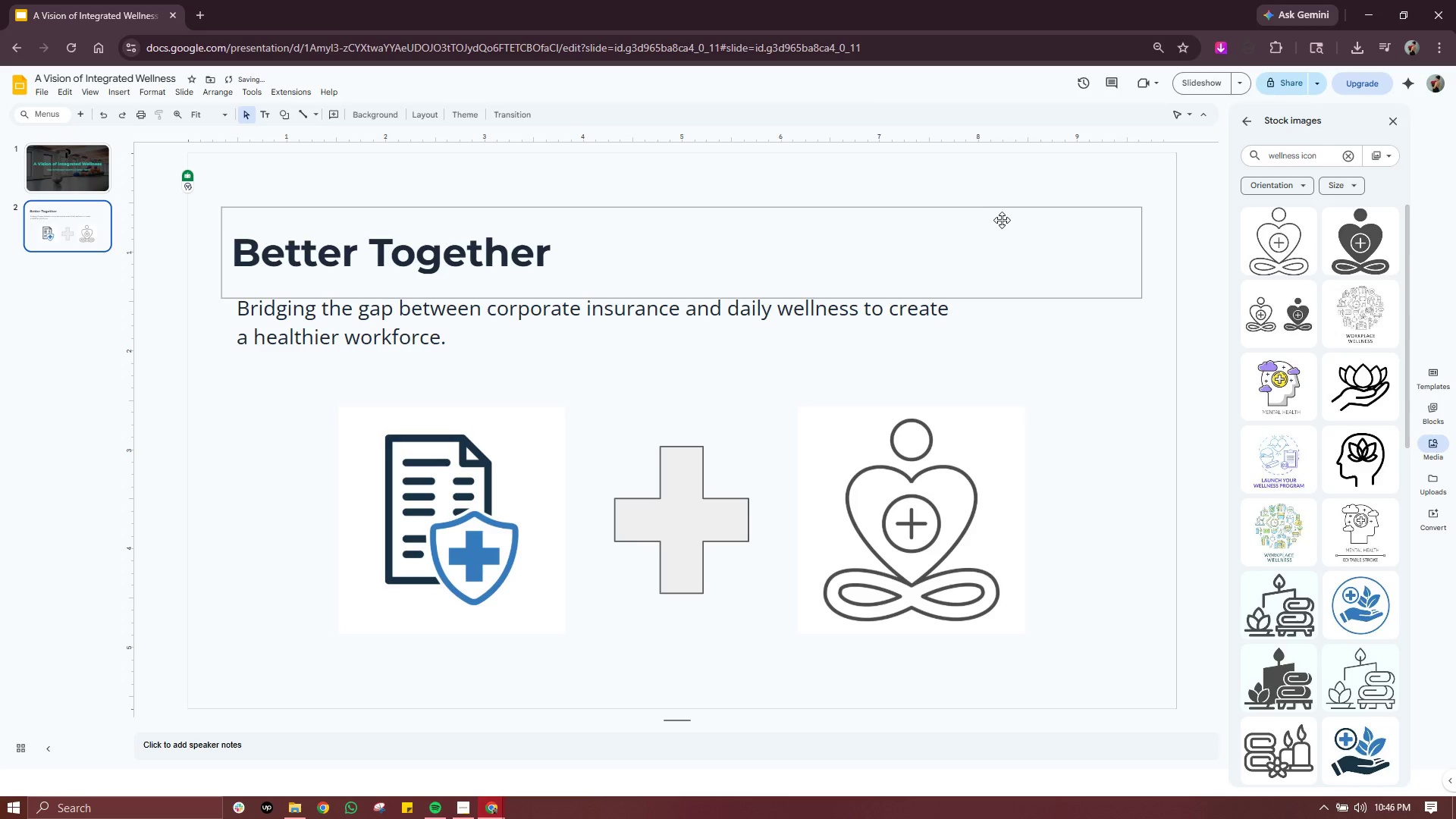 
left_click([1004, 217])
 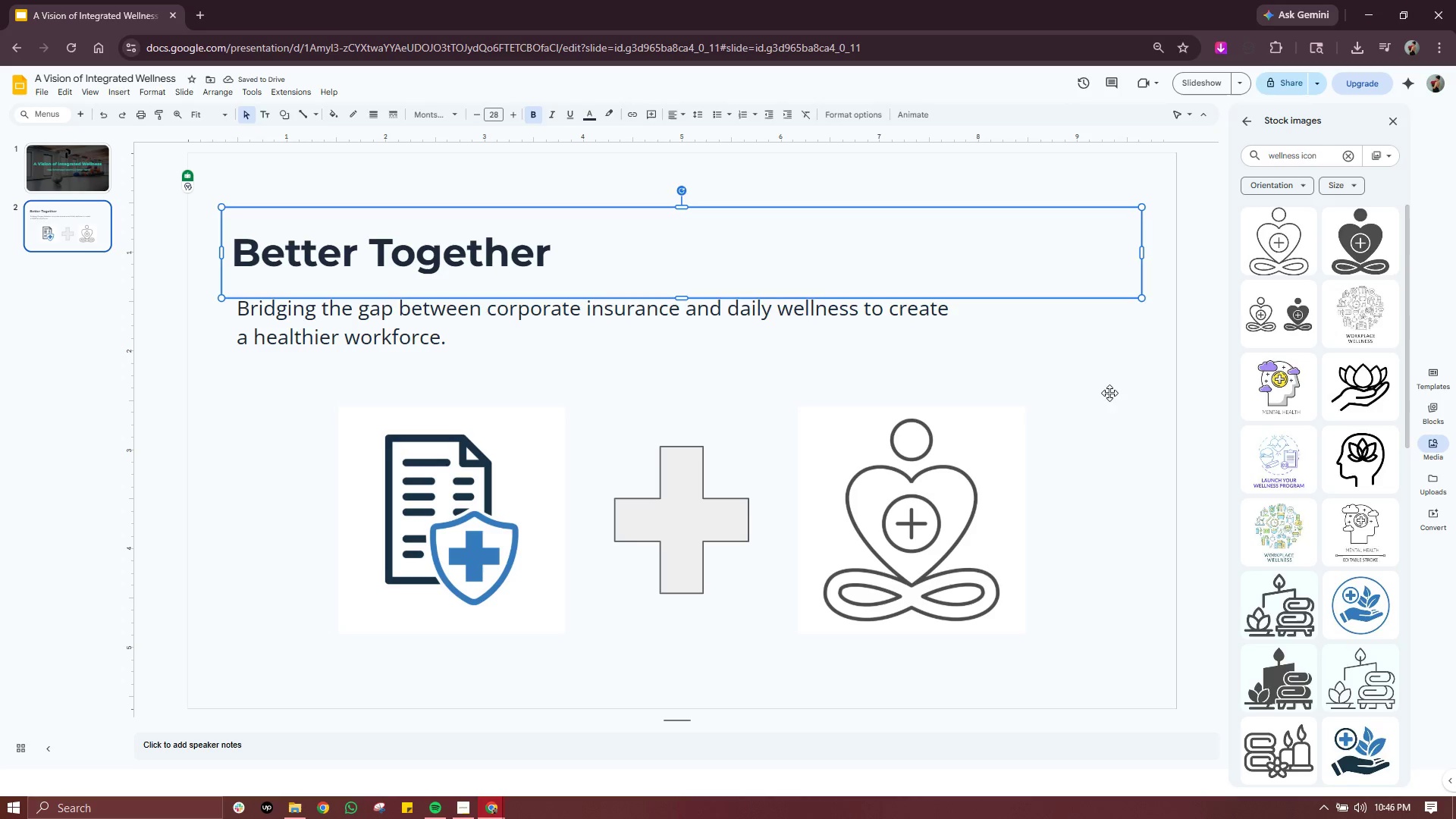 
left_click([1109, 393])
 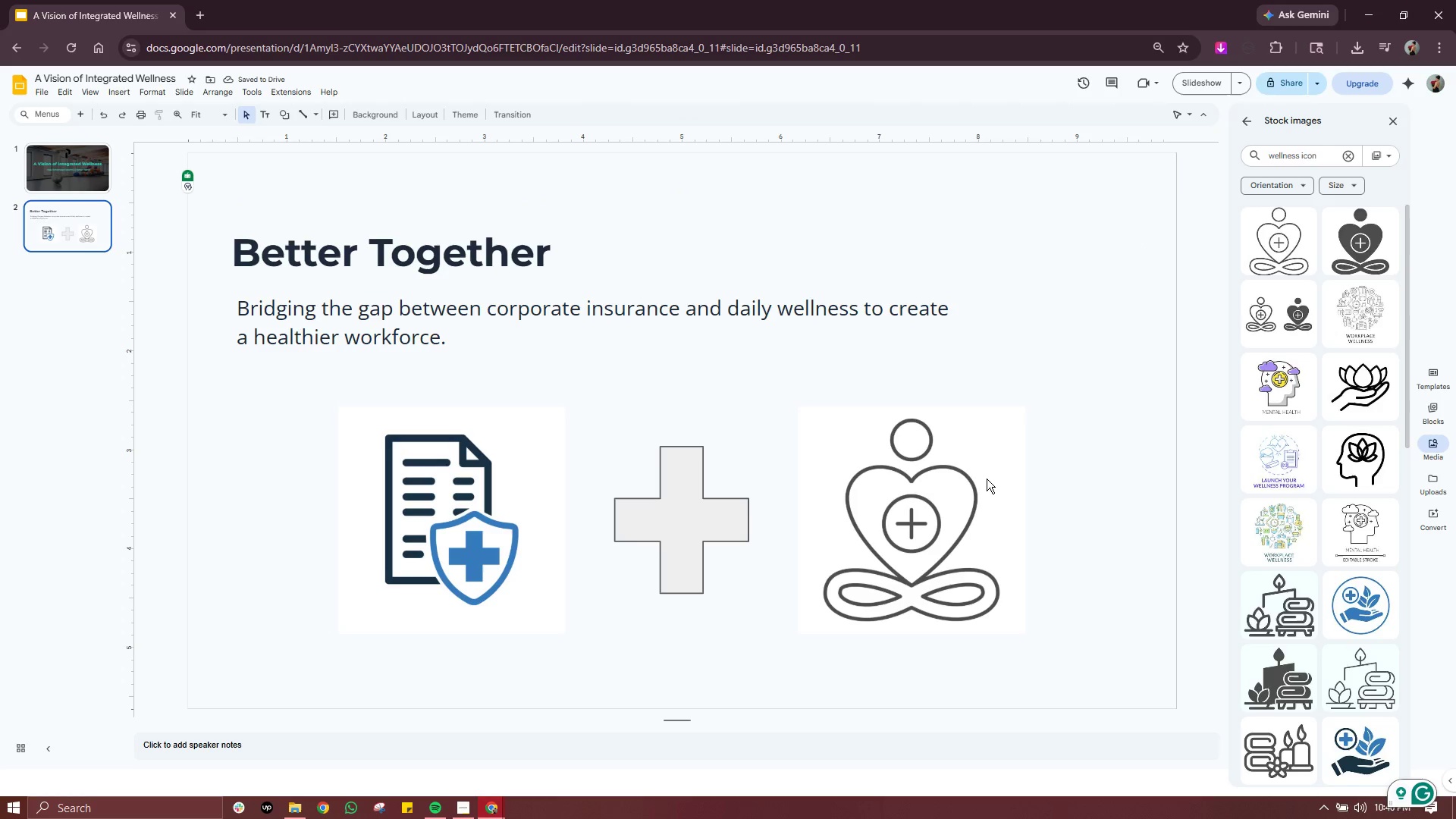 
left_click([986, 479])
 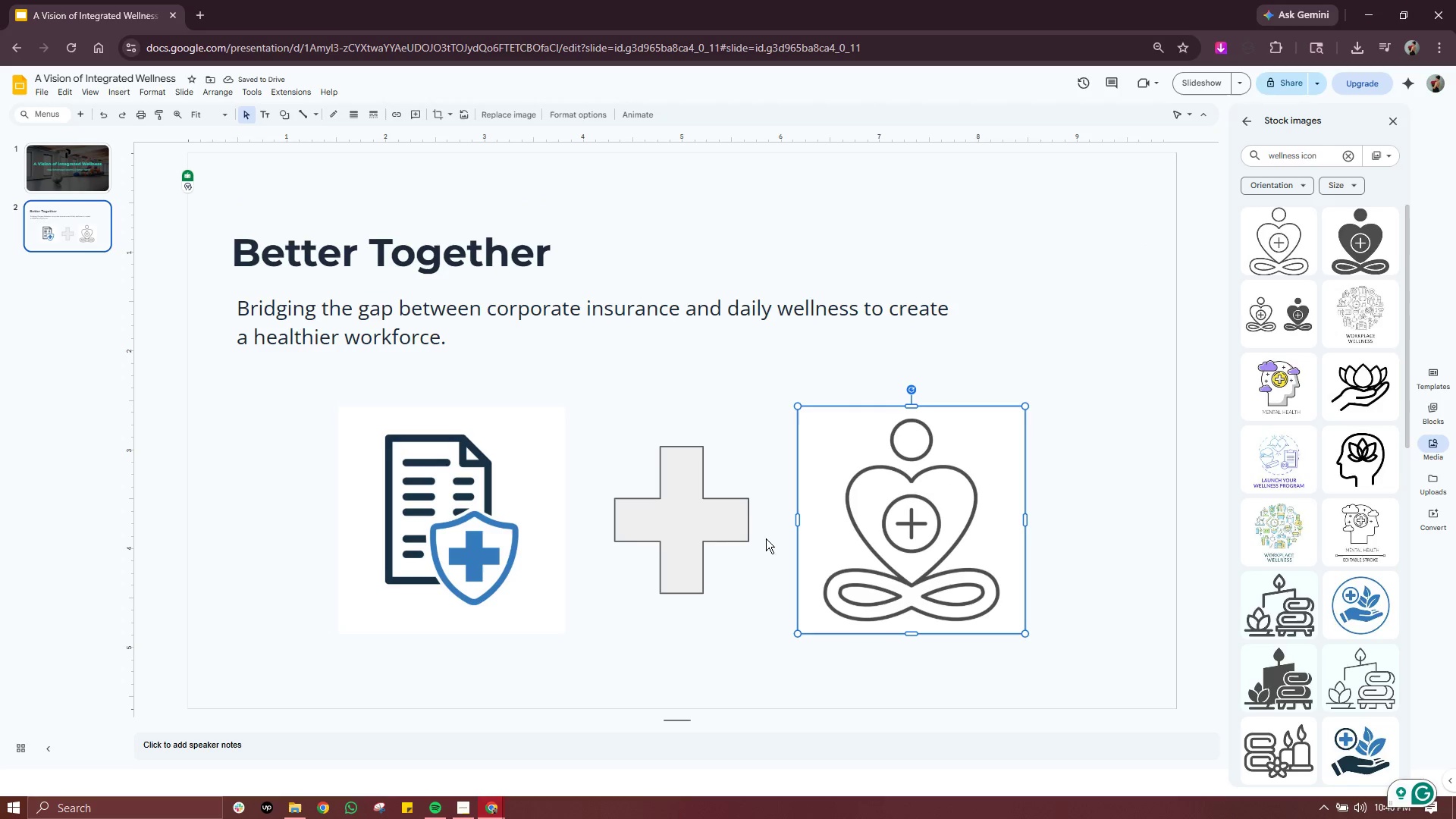 
left_click([715, 539])
 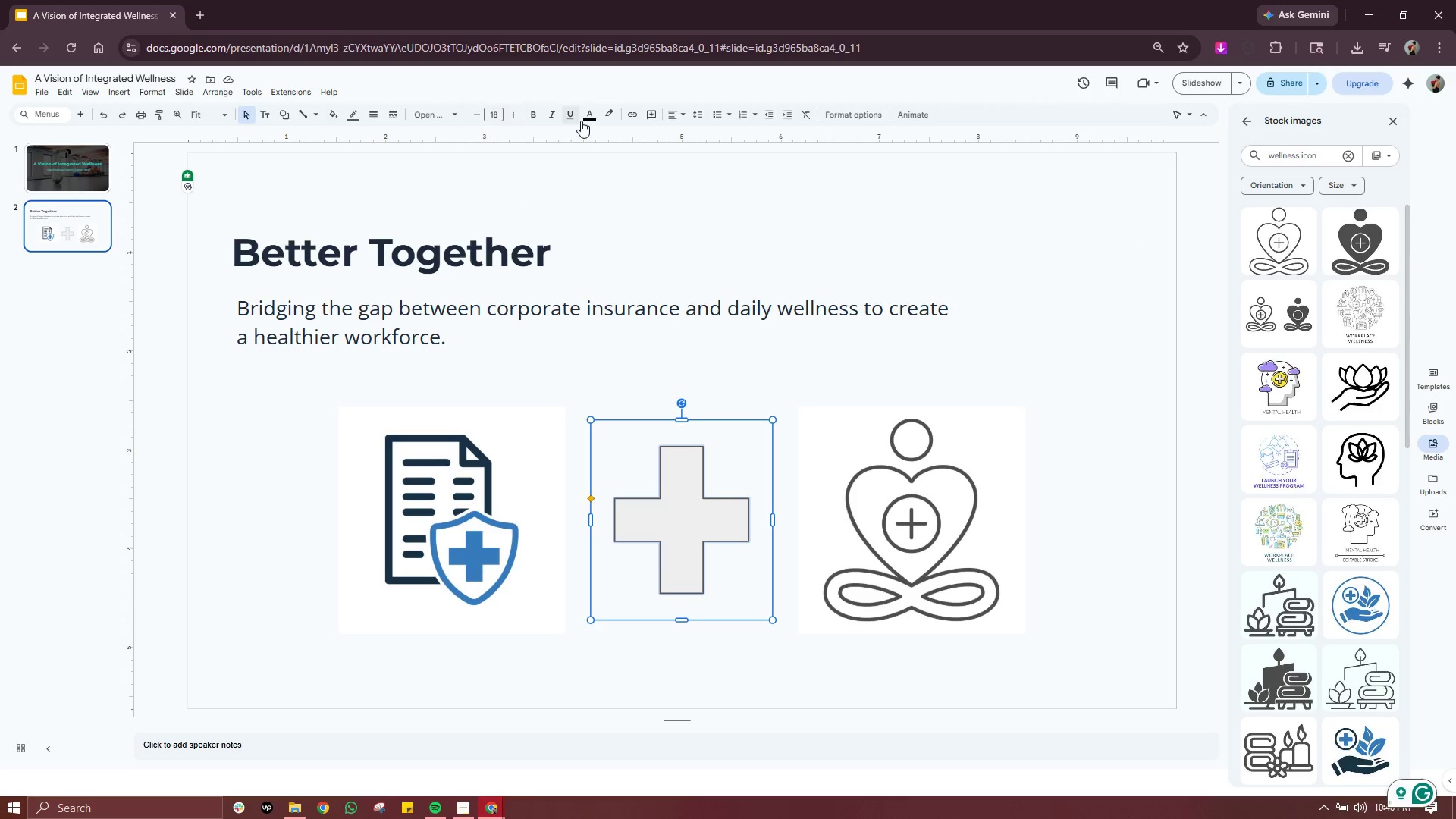 
left_click([587, 120])
 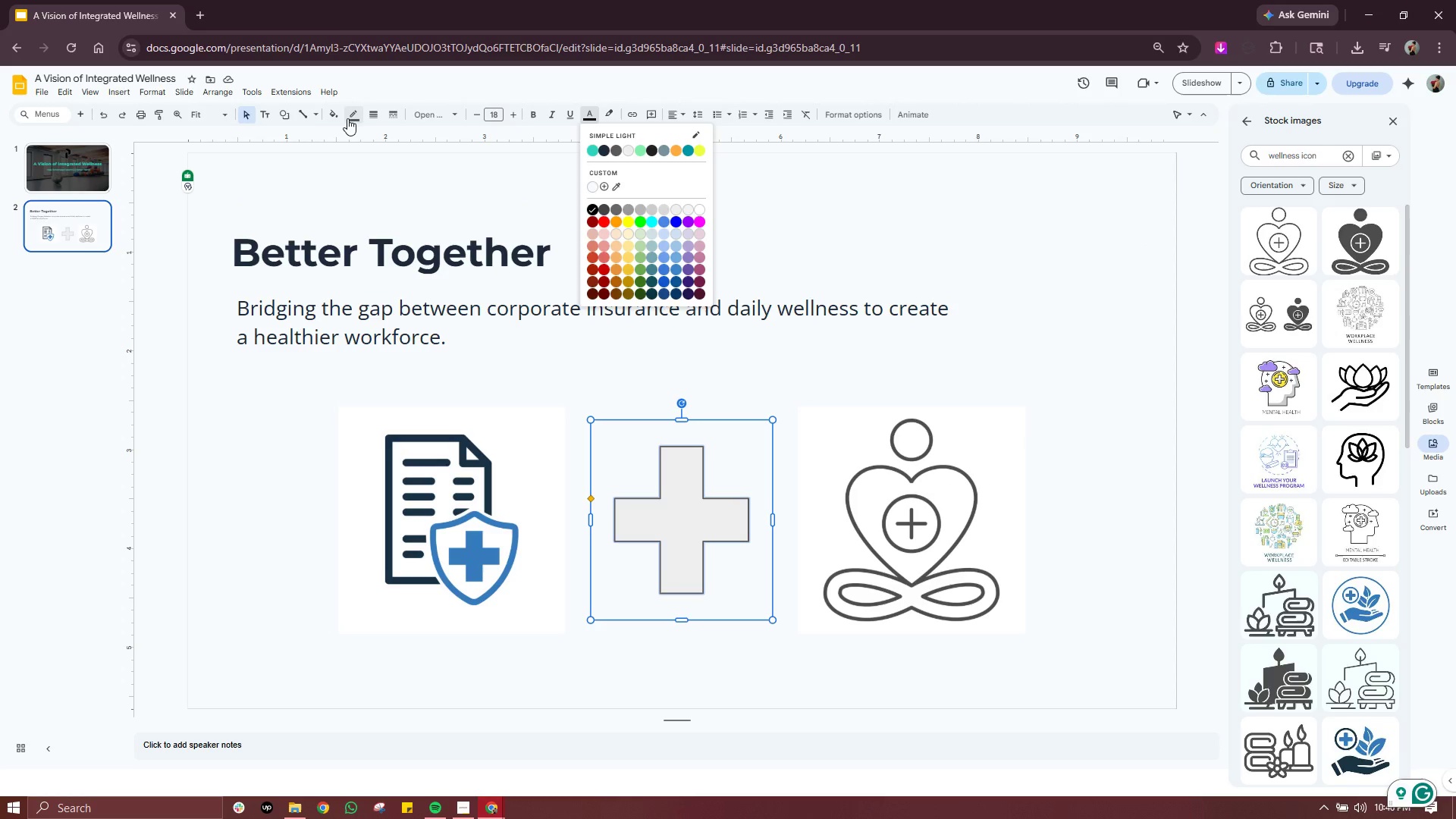 
left_click([334, 115])
 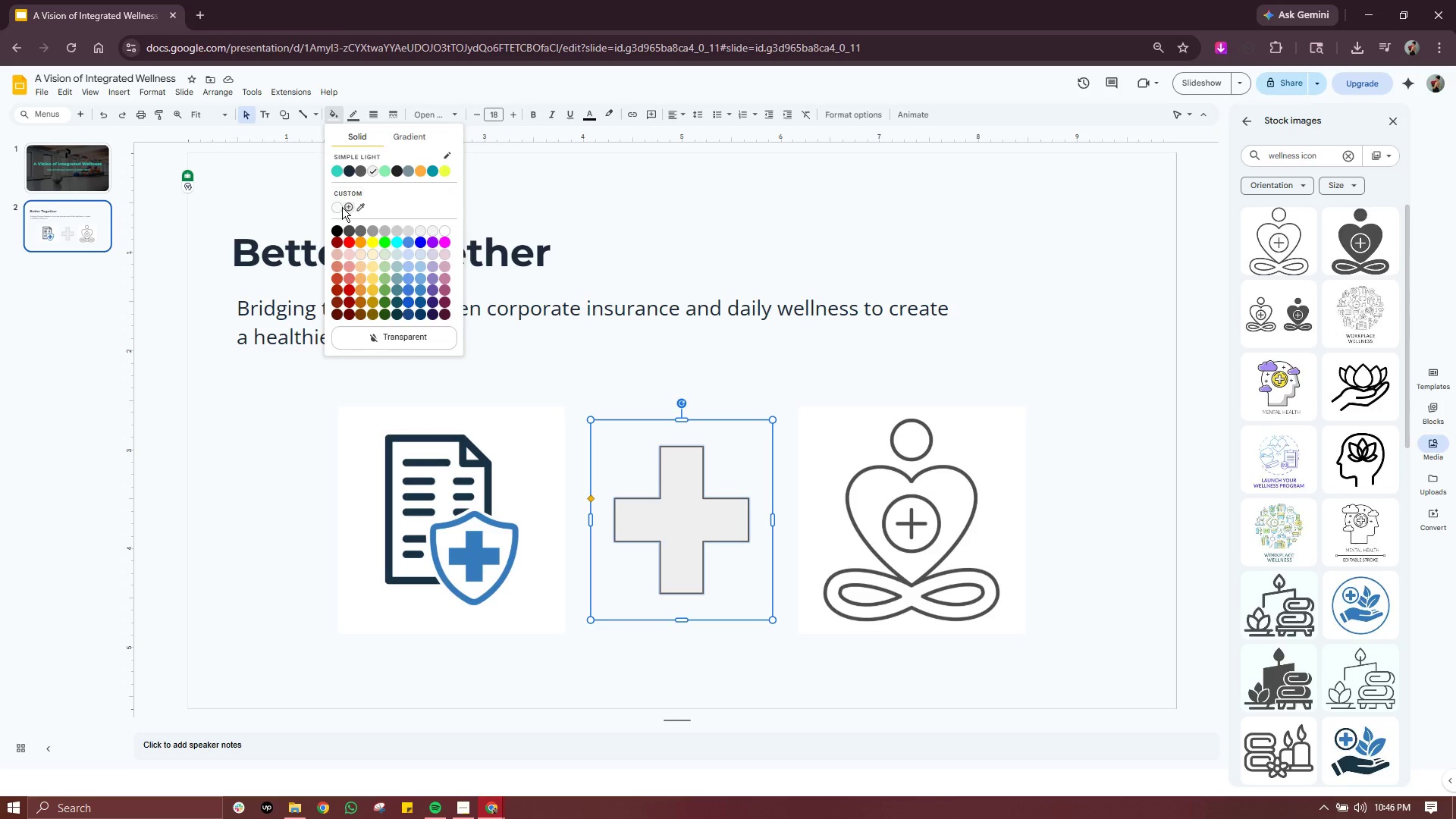 
left_click([336, 209])
 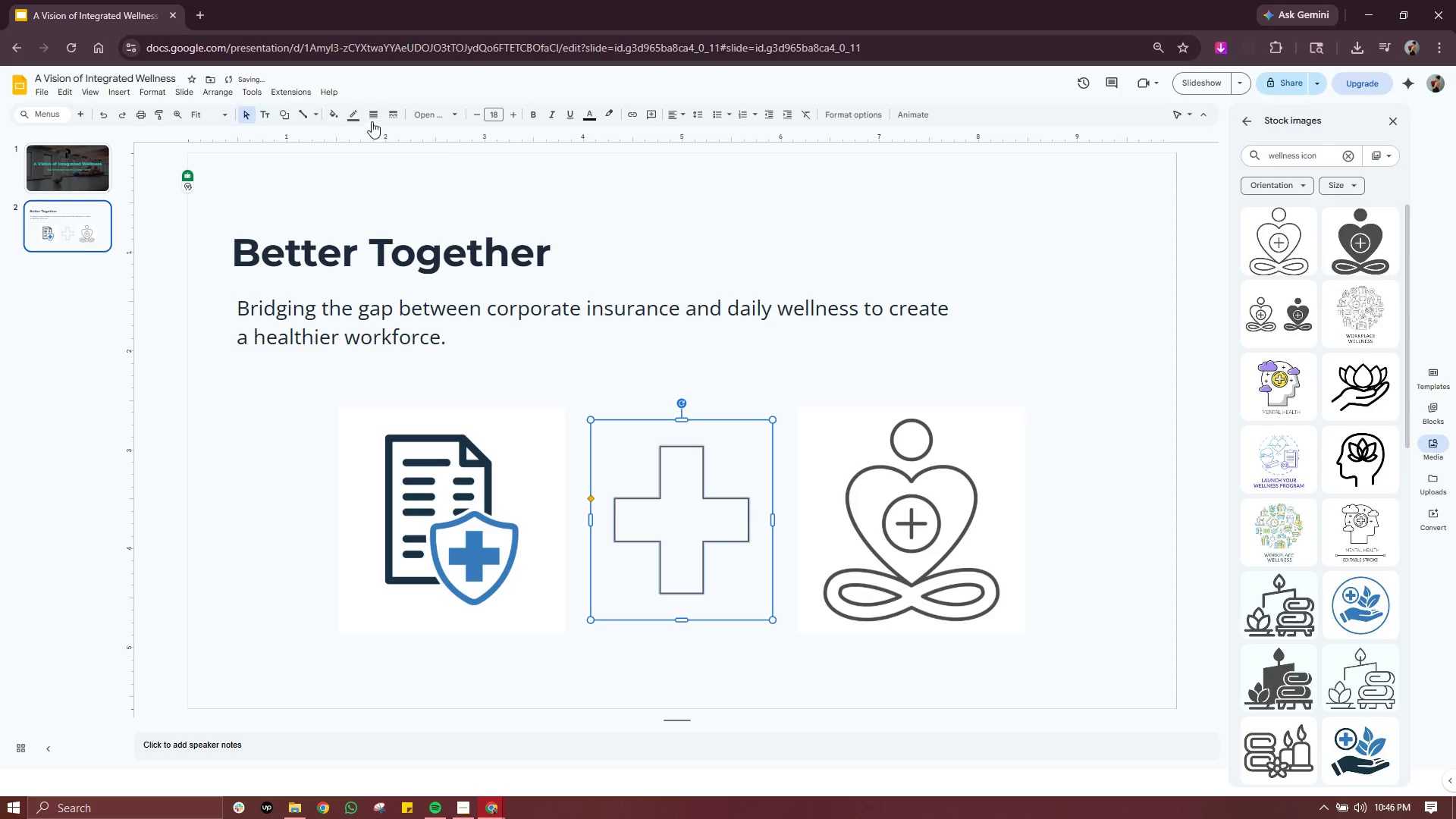 
left_click([354, 116])
 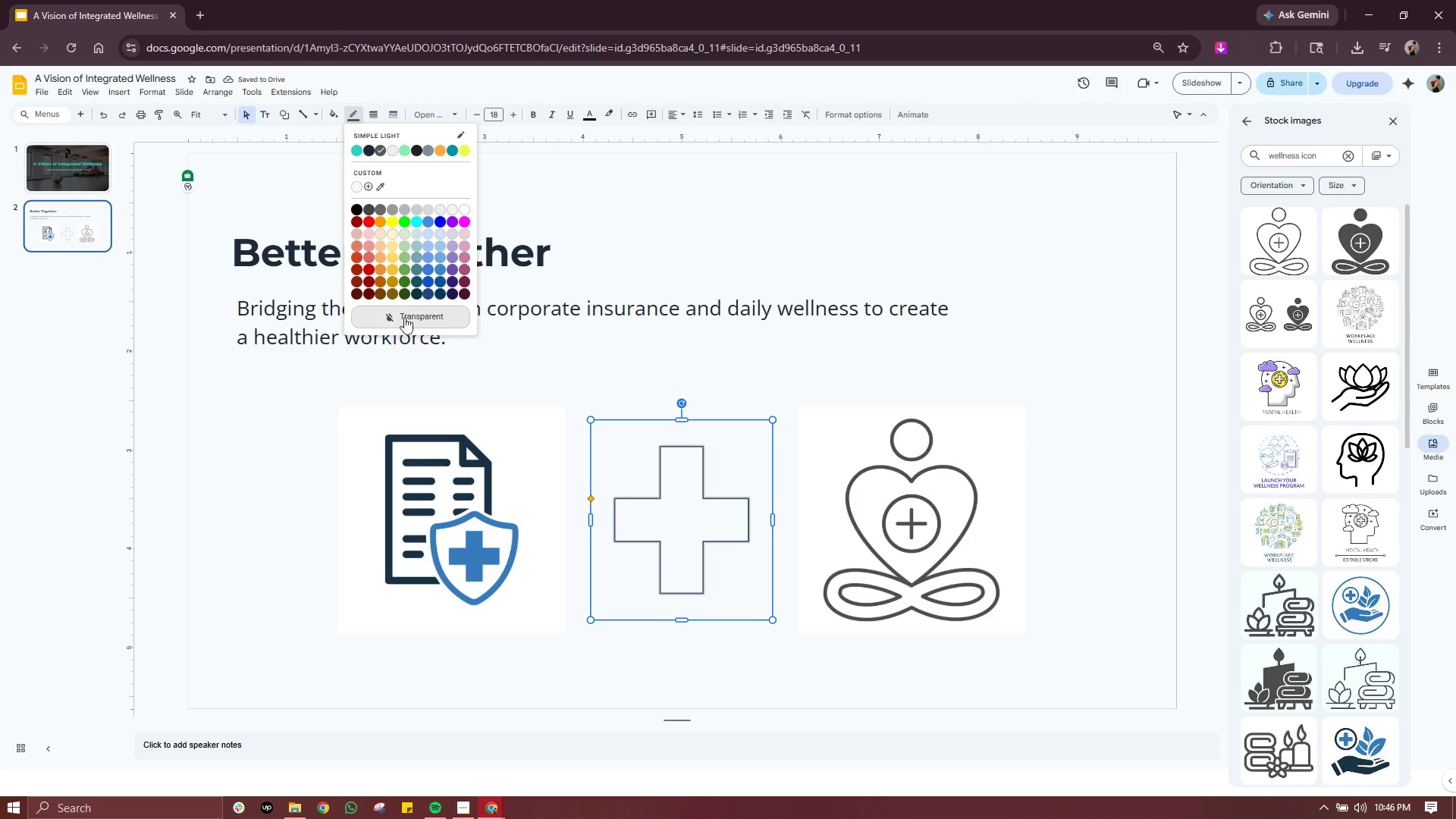 
left_click([405, 316])
 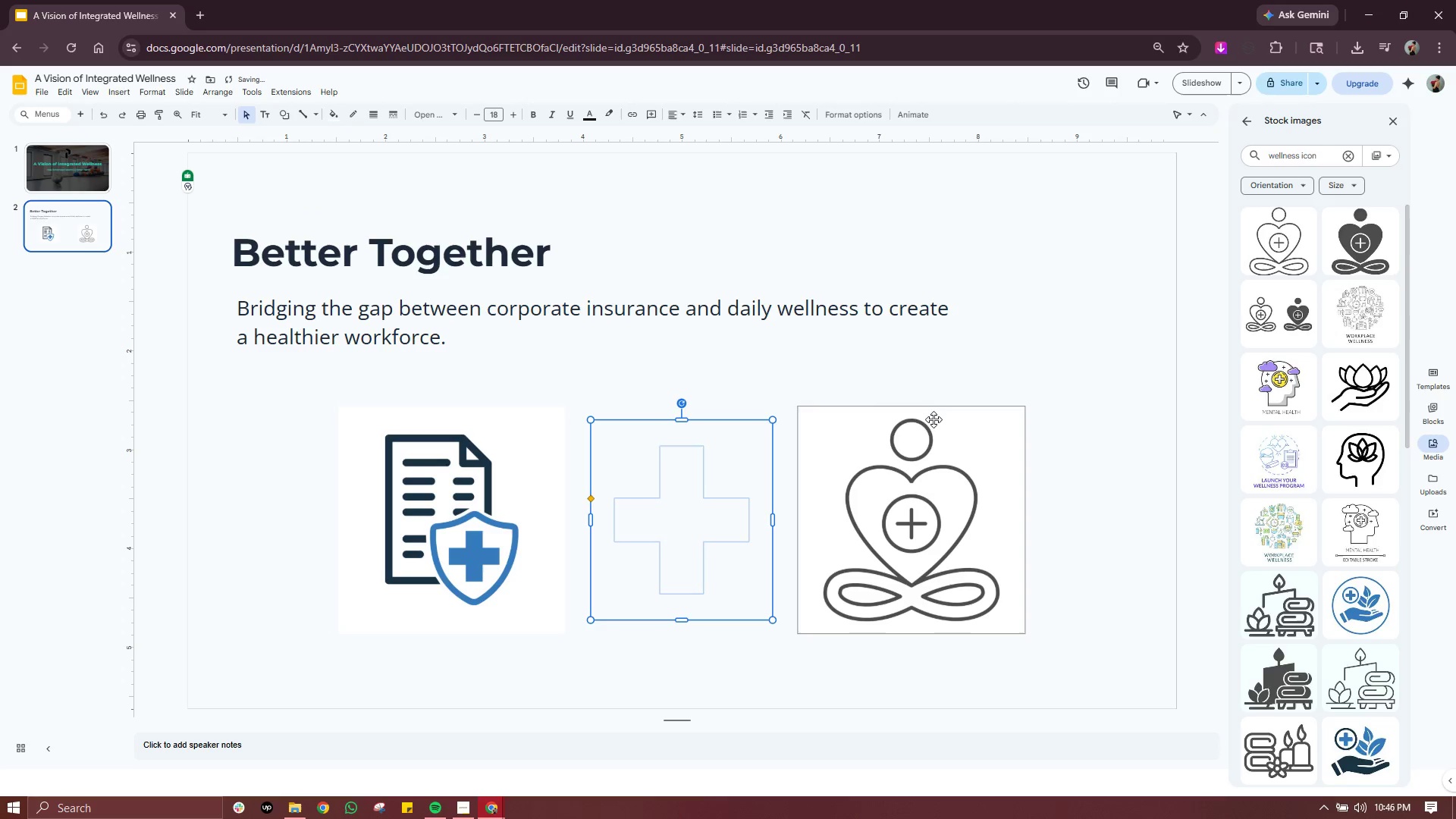 
left_click([1070, 341])
 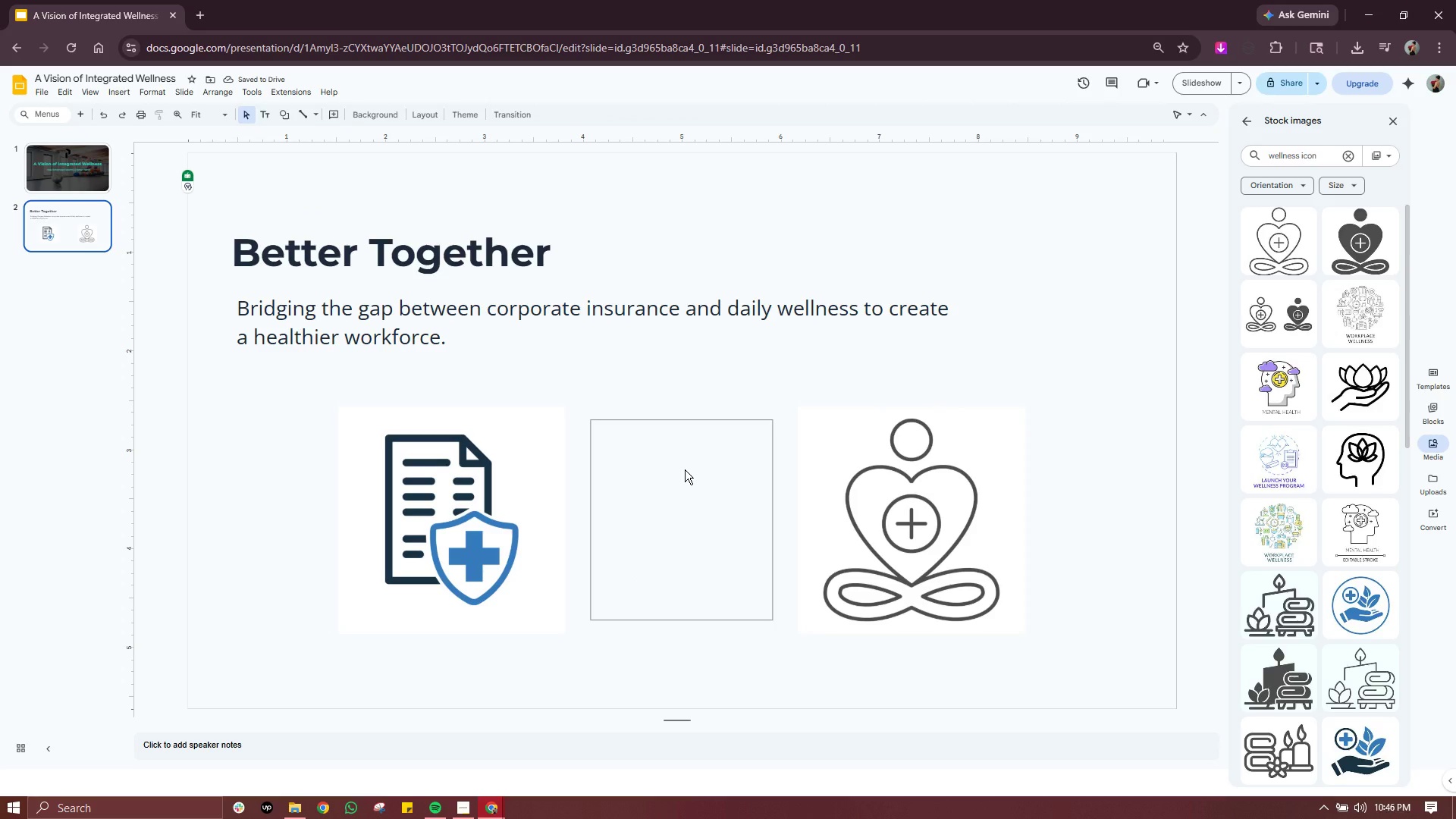 
key(Control+Z)
 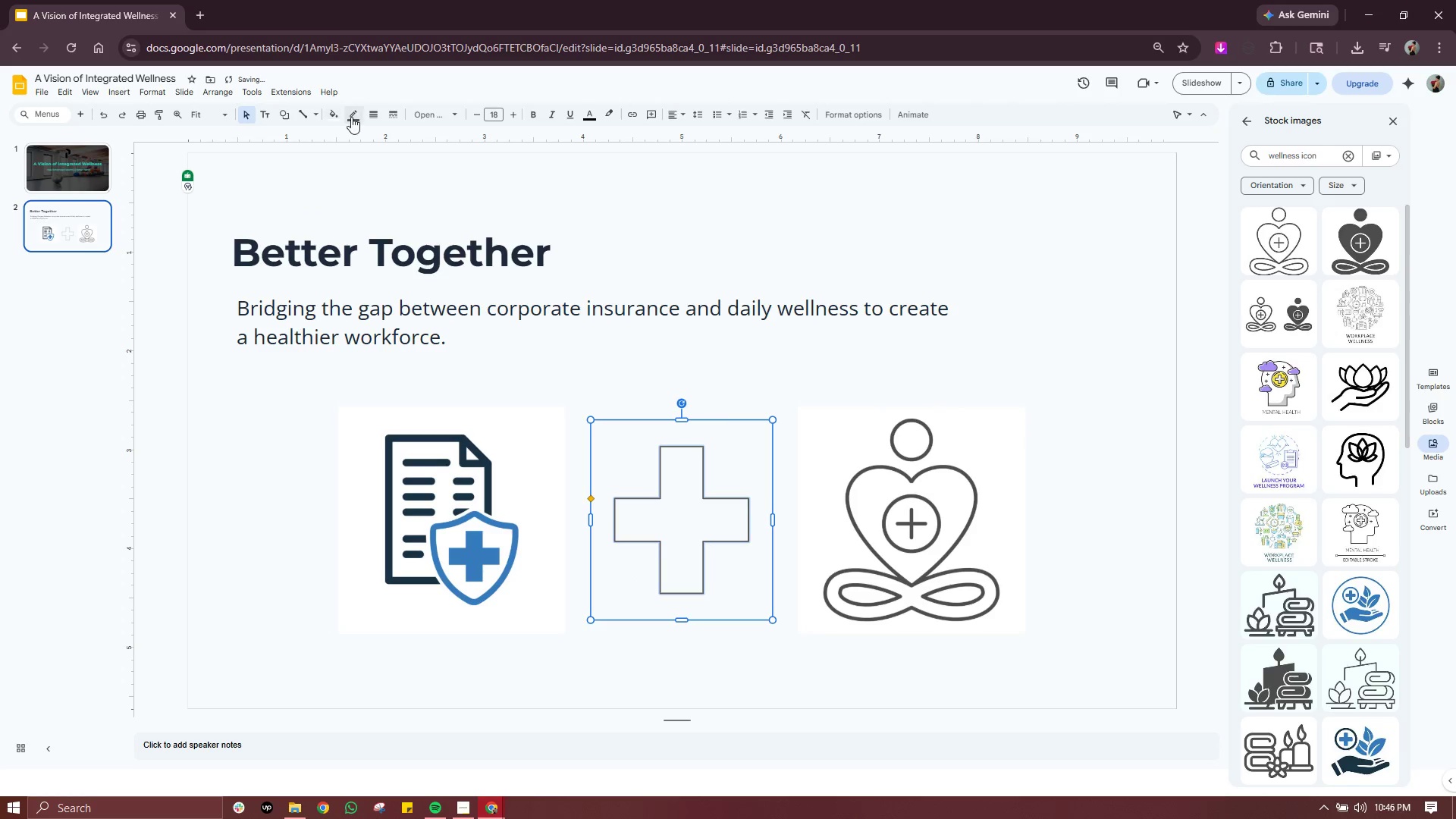 
left_click([353, 117])
 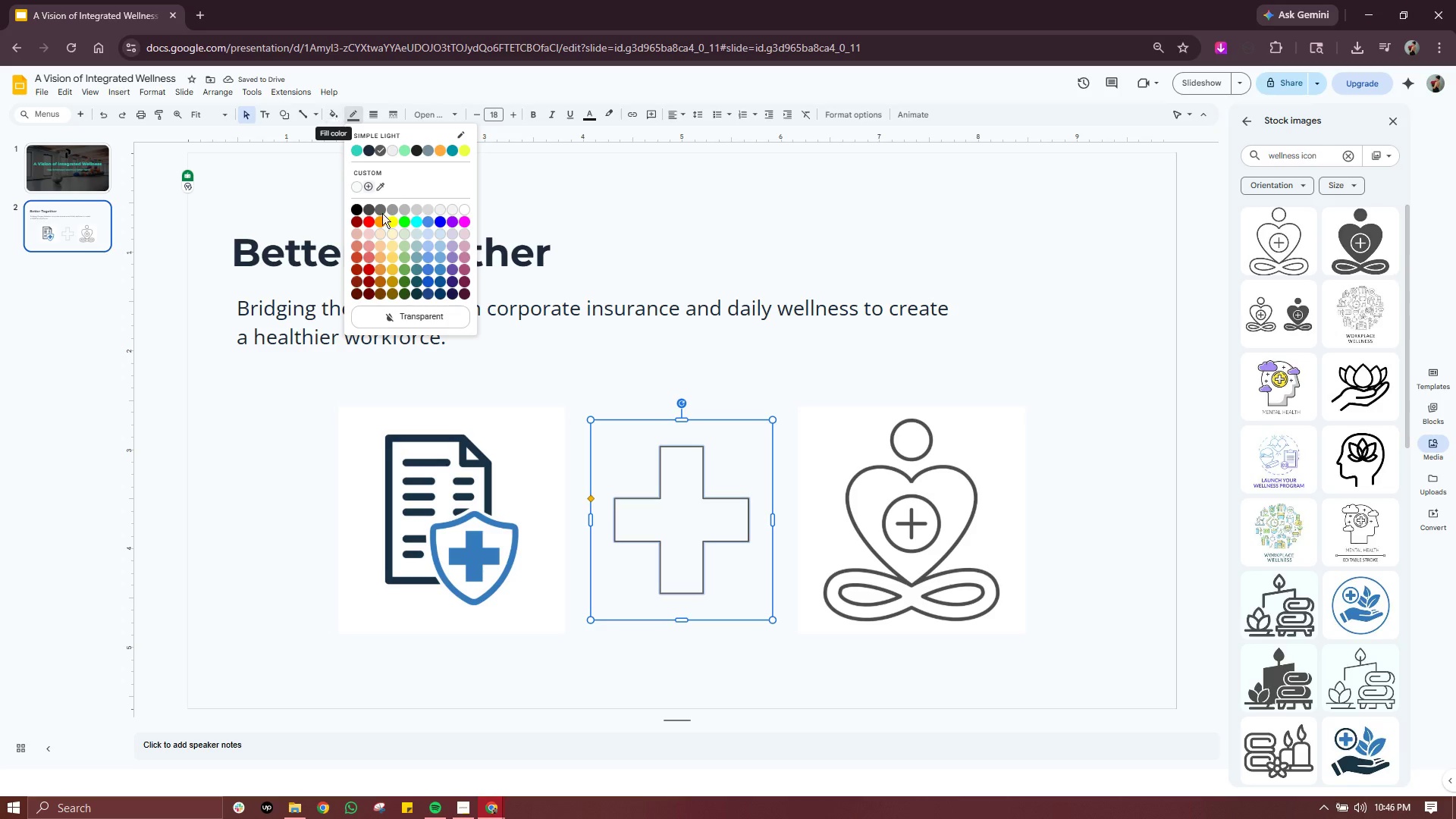 
left_click([400, 322])
 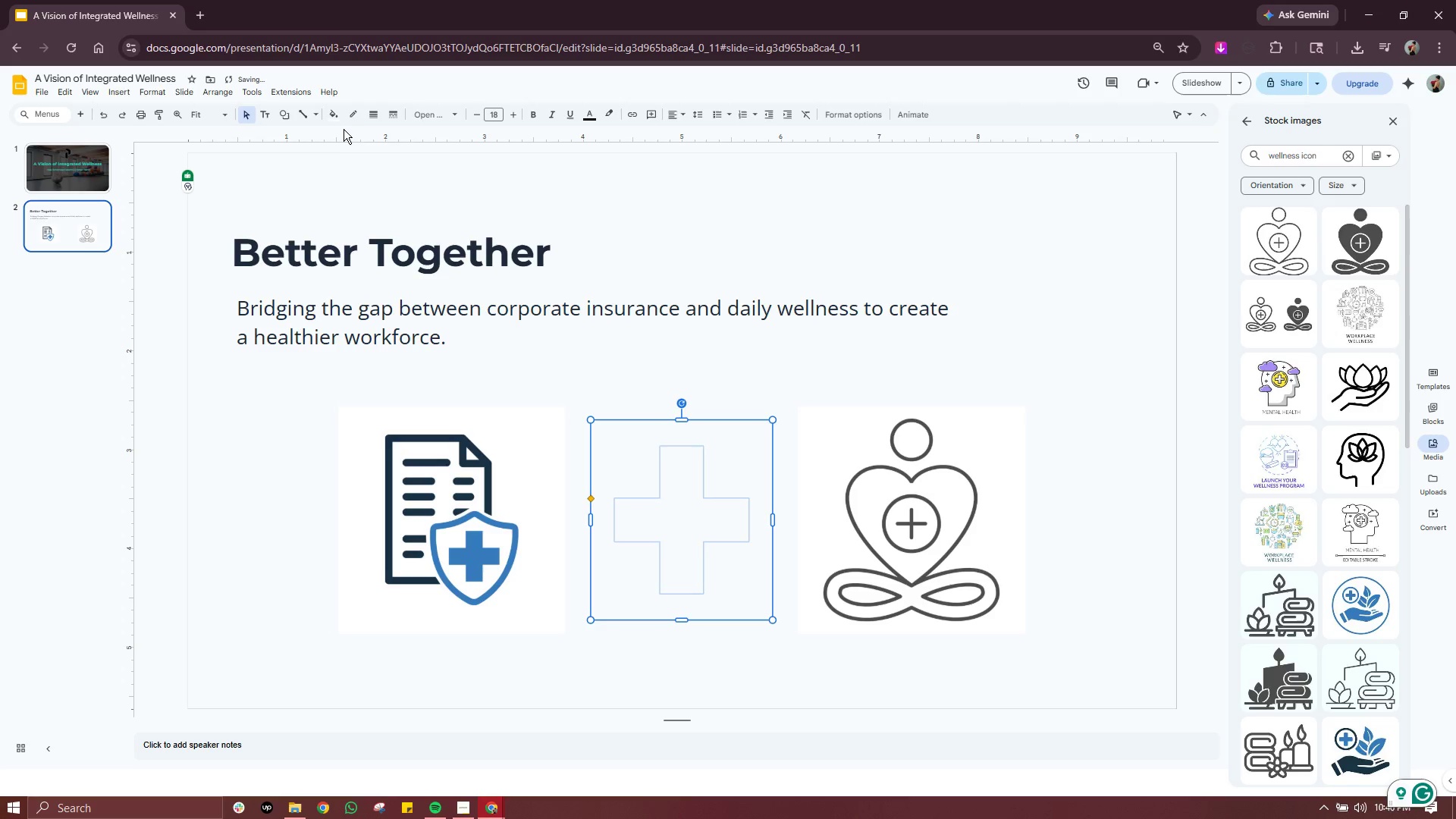 
left_click([338, 116])
 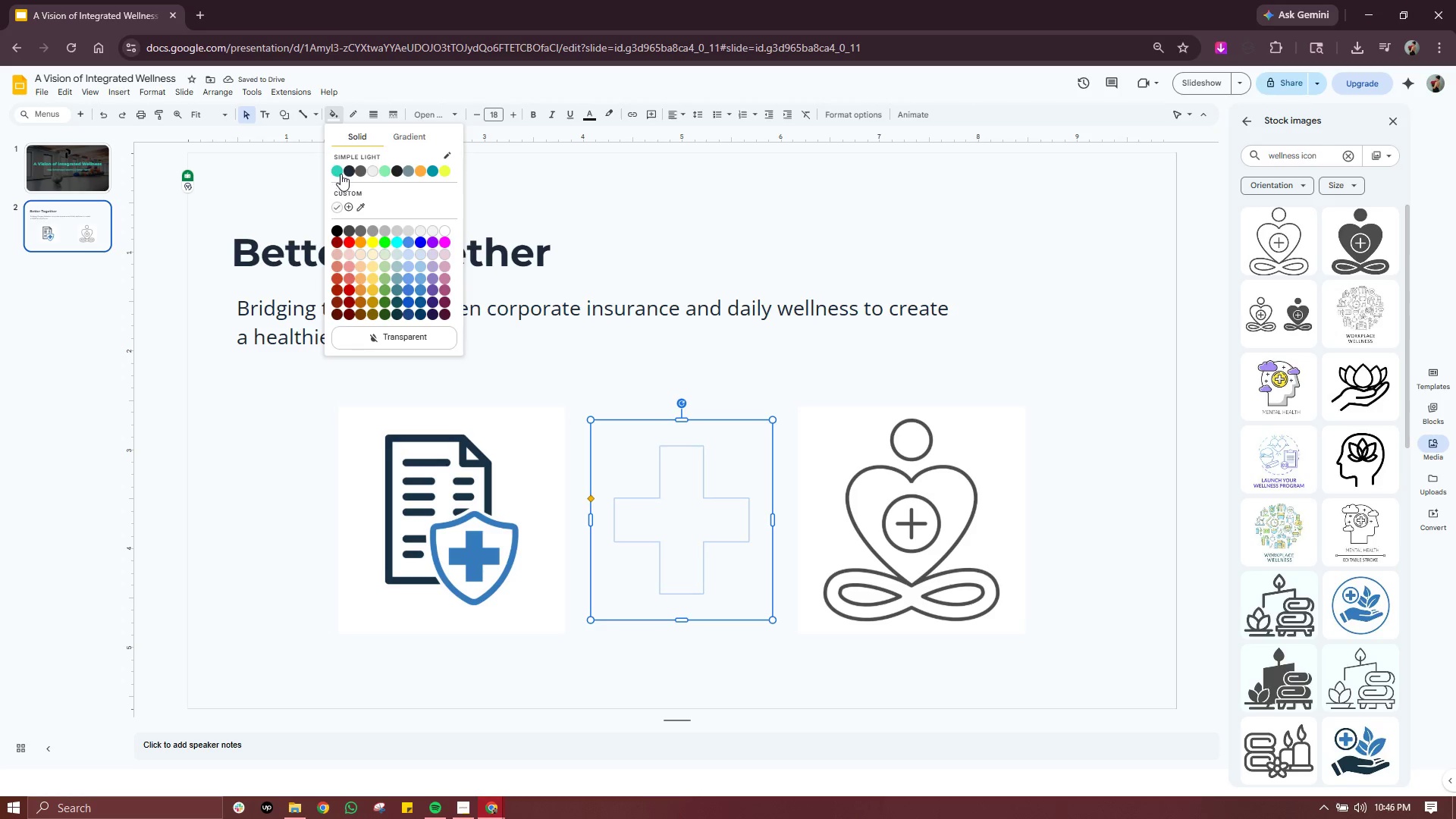 
left_click([351, 173])
 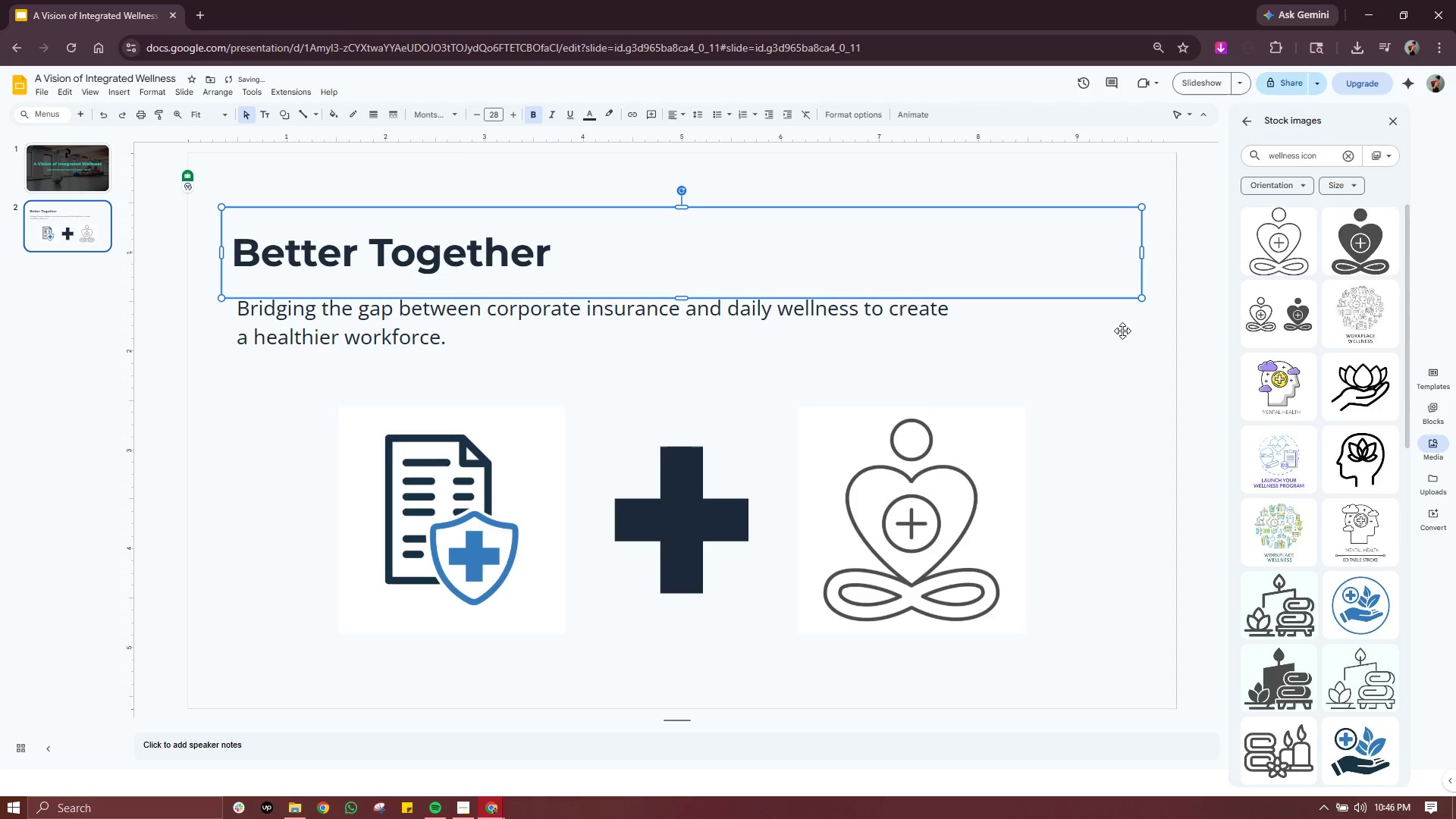 
left_click([1118, 451])
 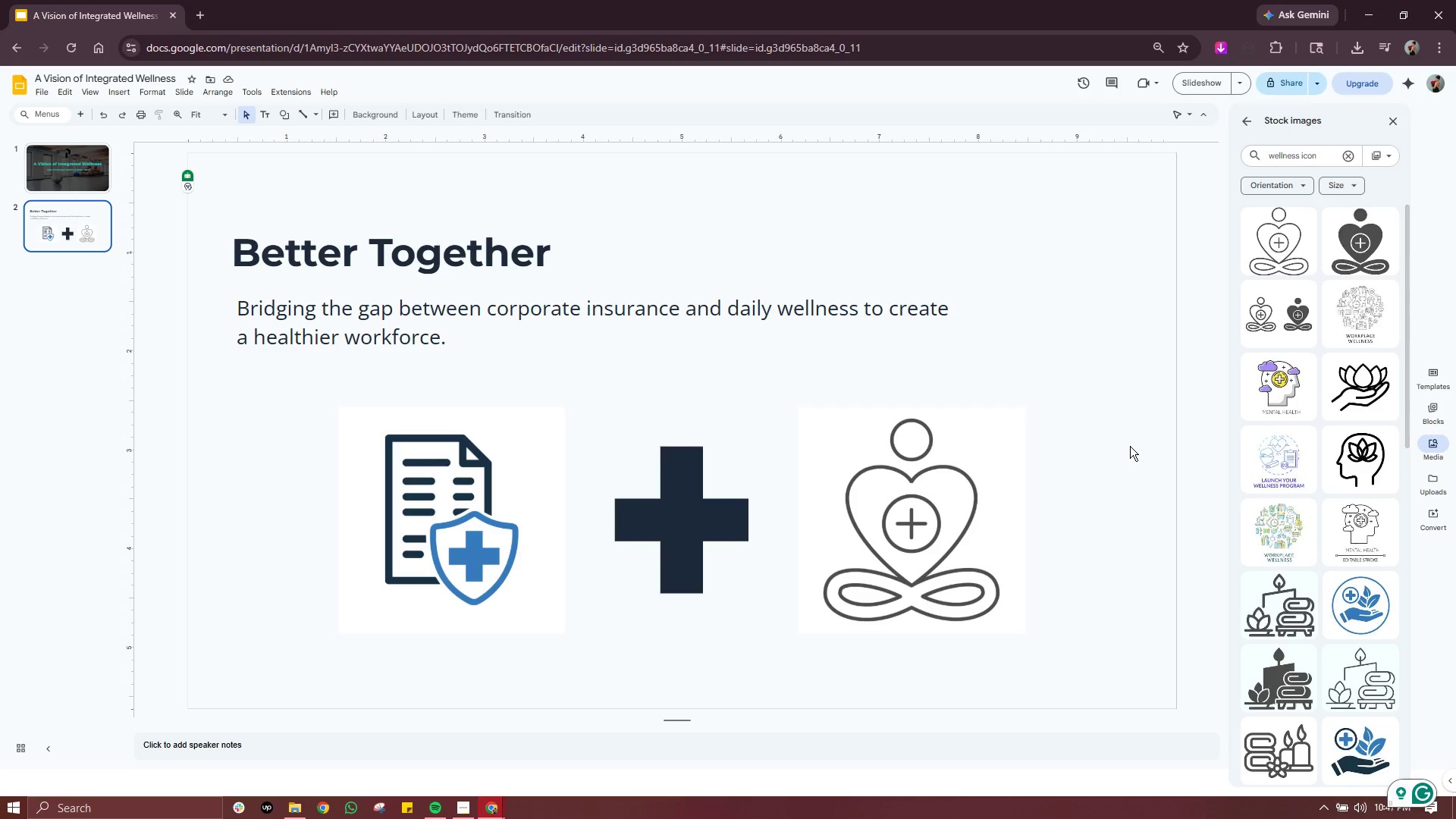 
wait(75.55)
 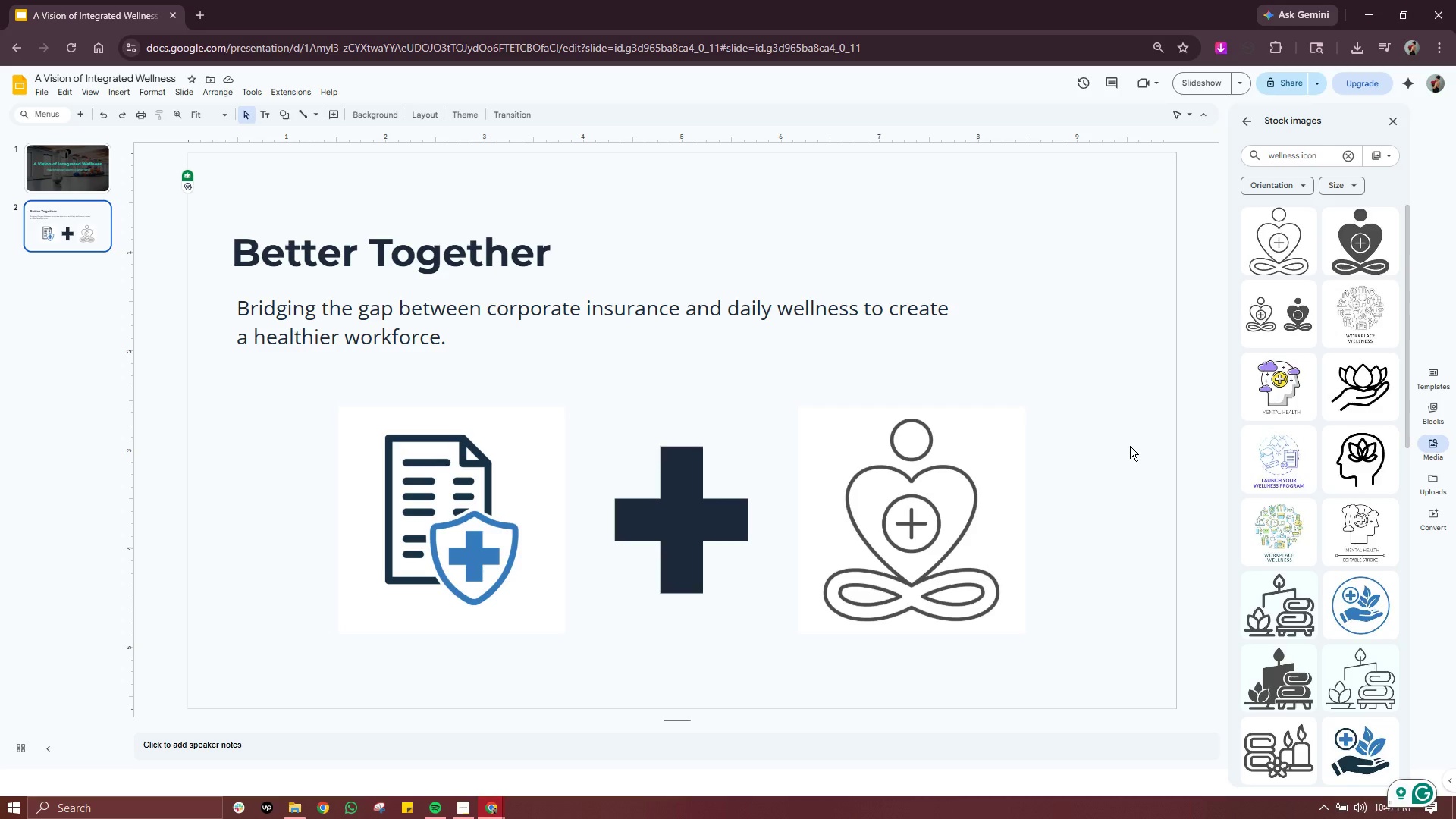 
scroll: coordinate [1337, 460], scroll_direction: down, amount: 5.0
 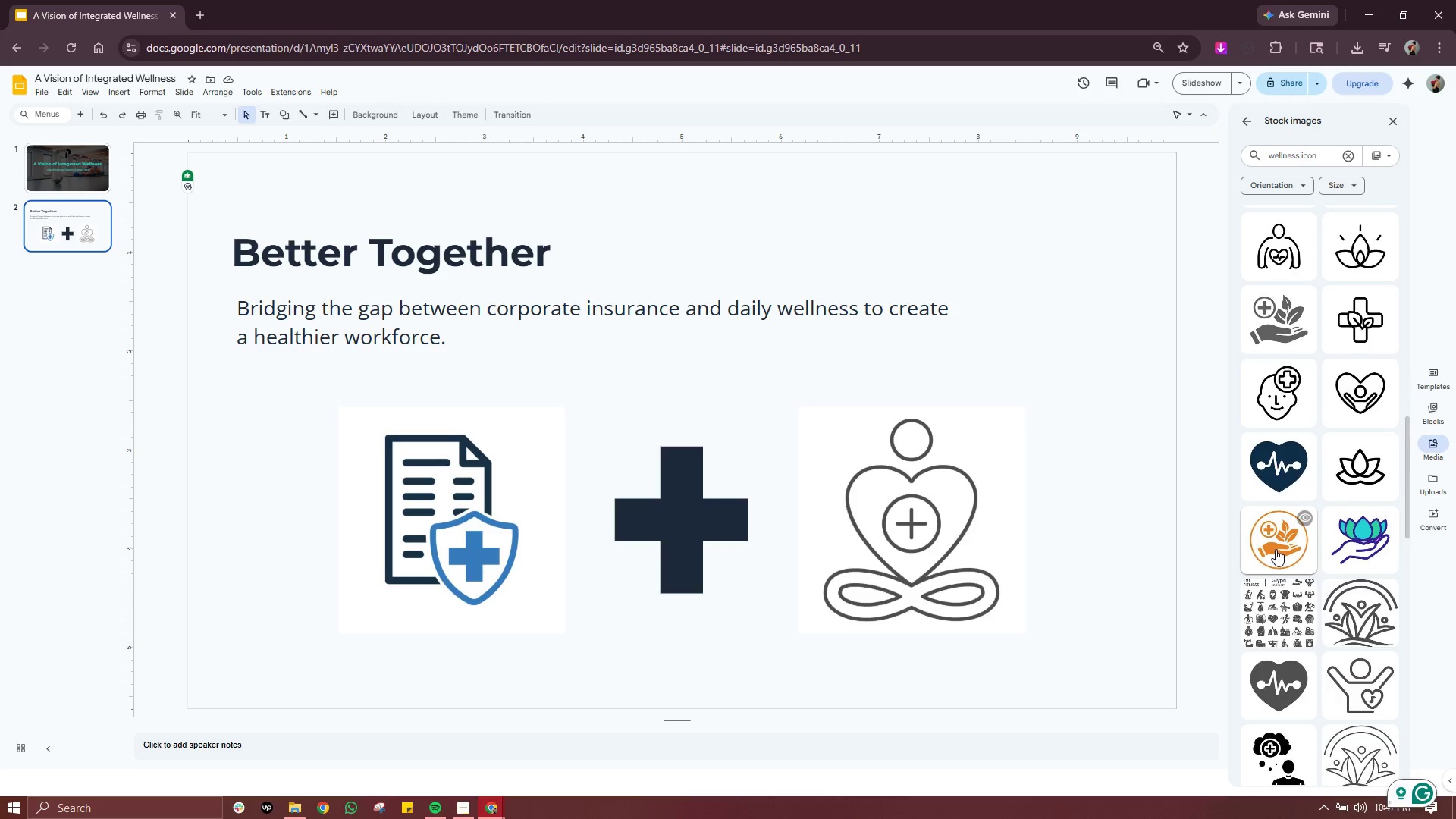 
left_click([864, 510])
 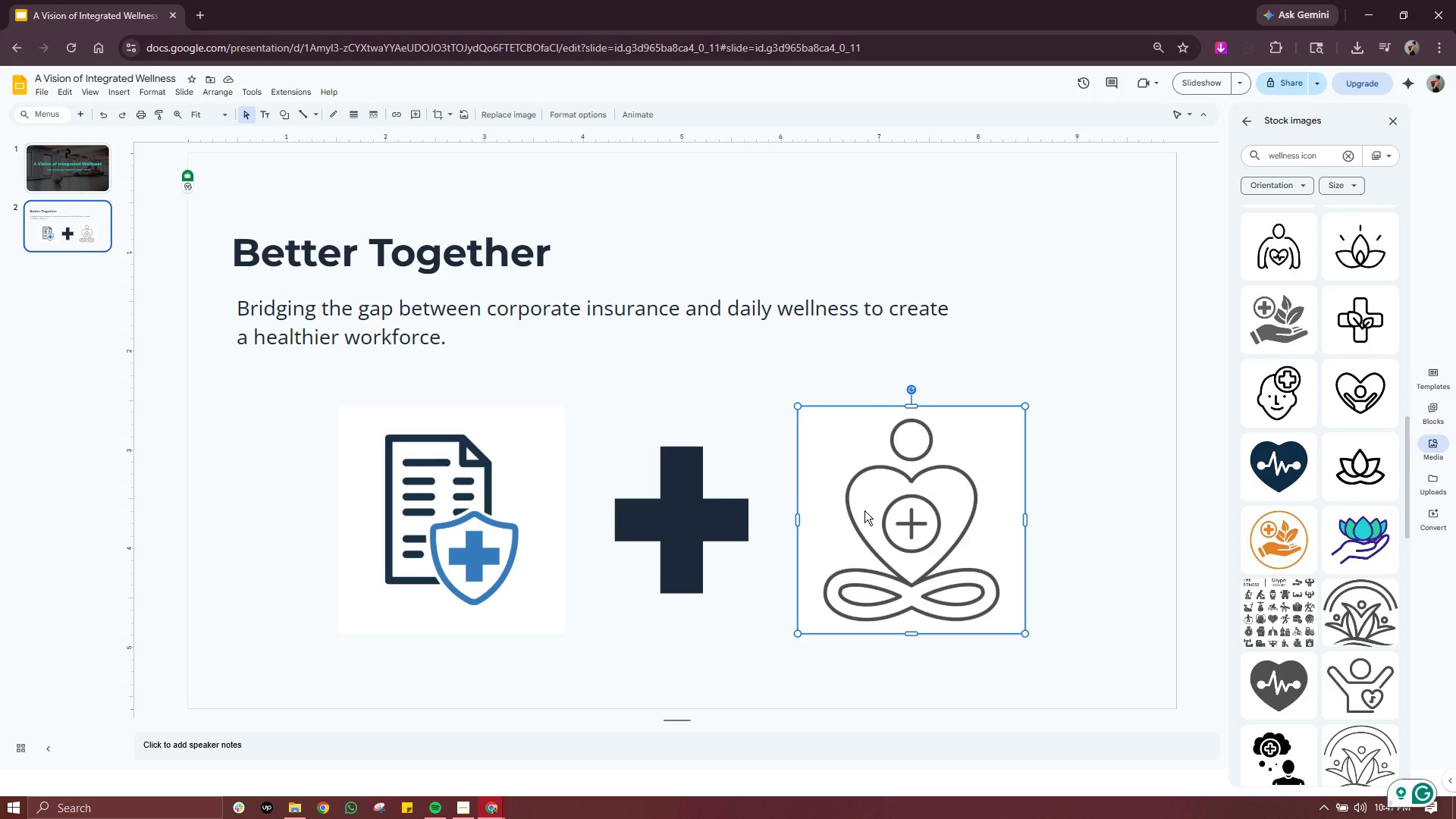 
key(Delete)
 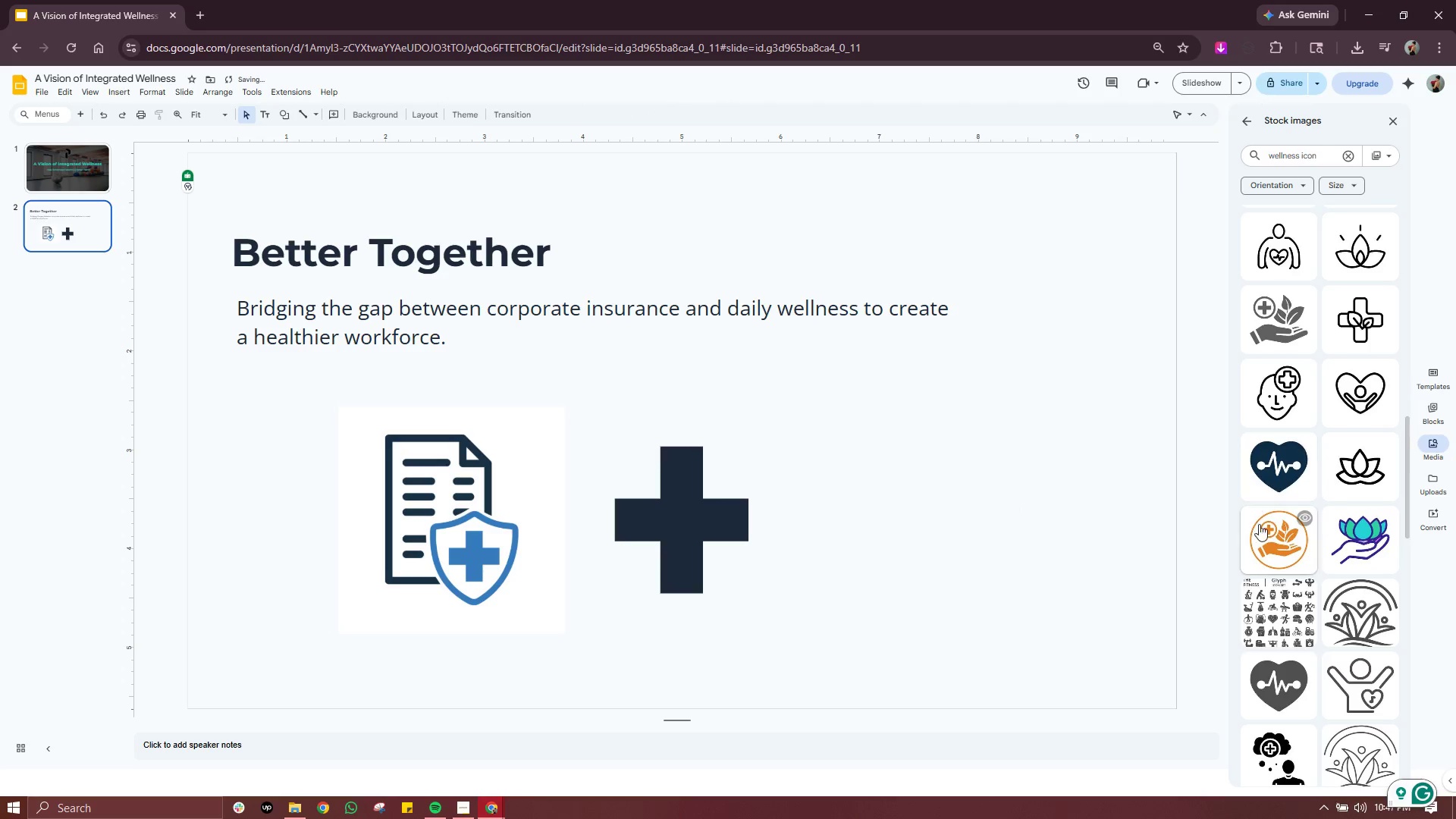 
left_click([1269, 529])
 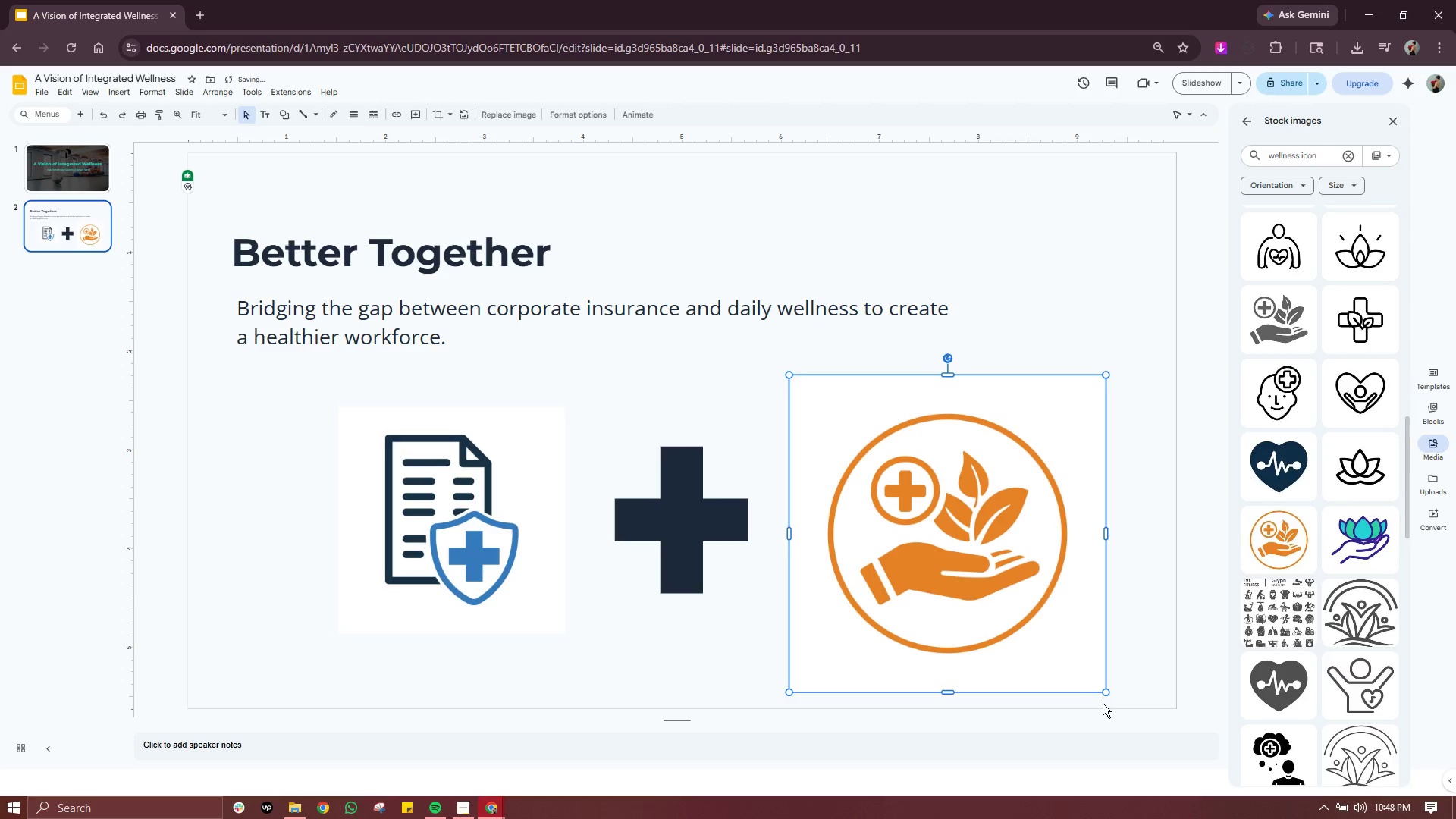 
left_click_drag(start_coordinate=[1106, 693], to_coordinate=[1050, 612])
 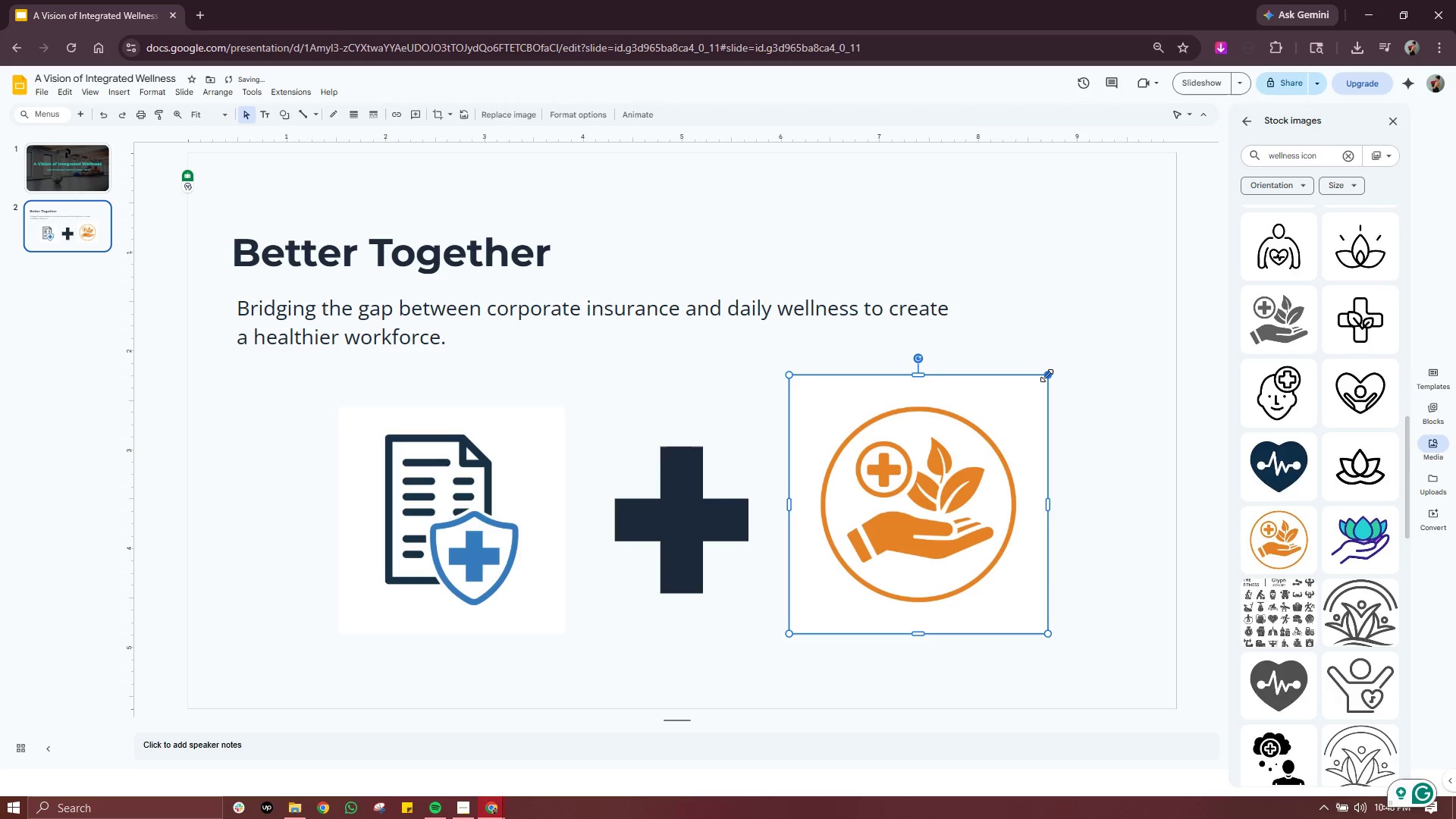 
left_click_drag(start_coordinate=[1046, 375], to_coordinate=[1003, 406])
 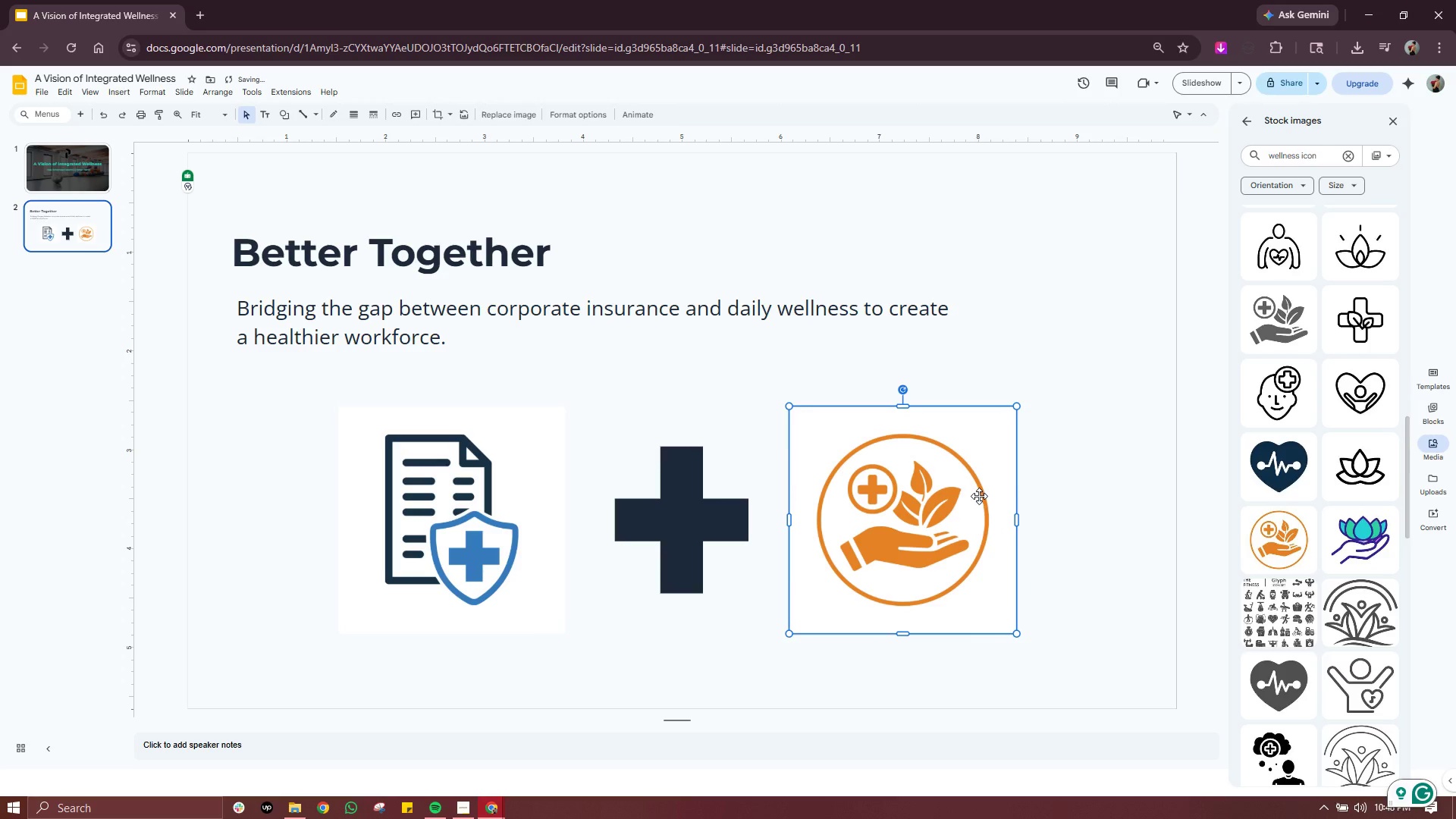 
left_click([1128, 483])
 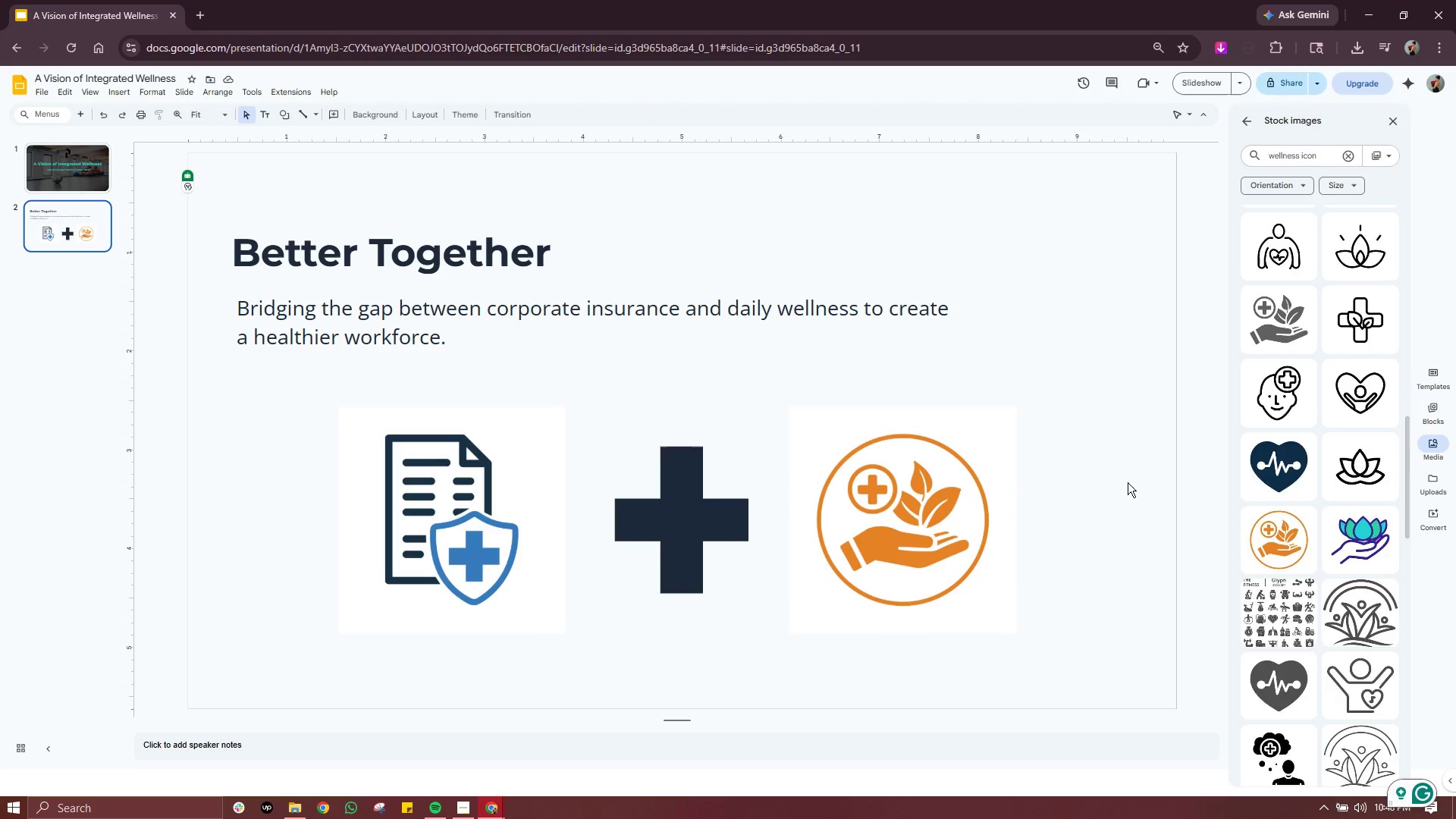 
wait(15.05)
 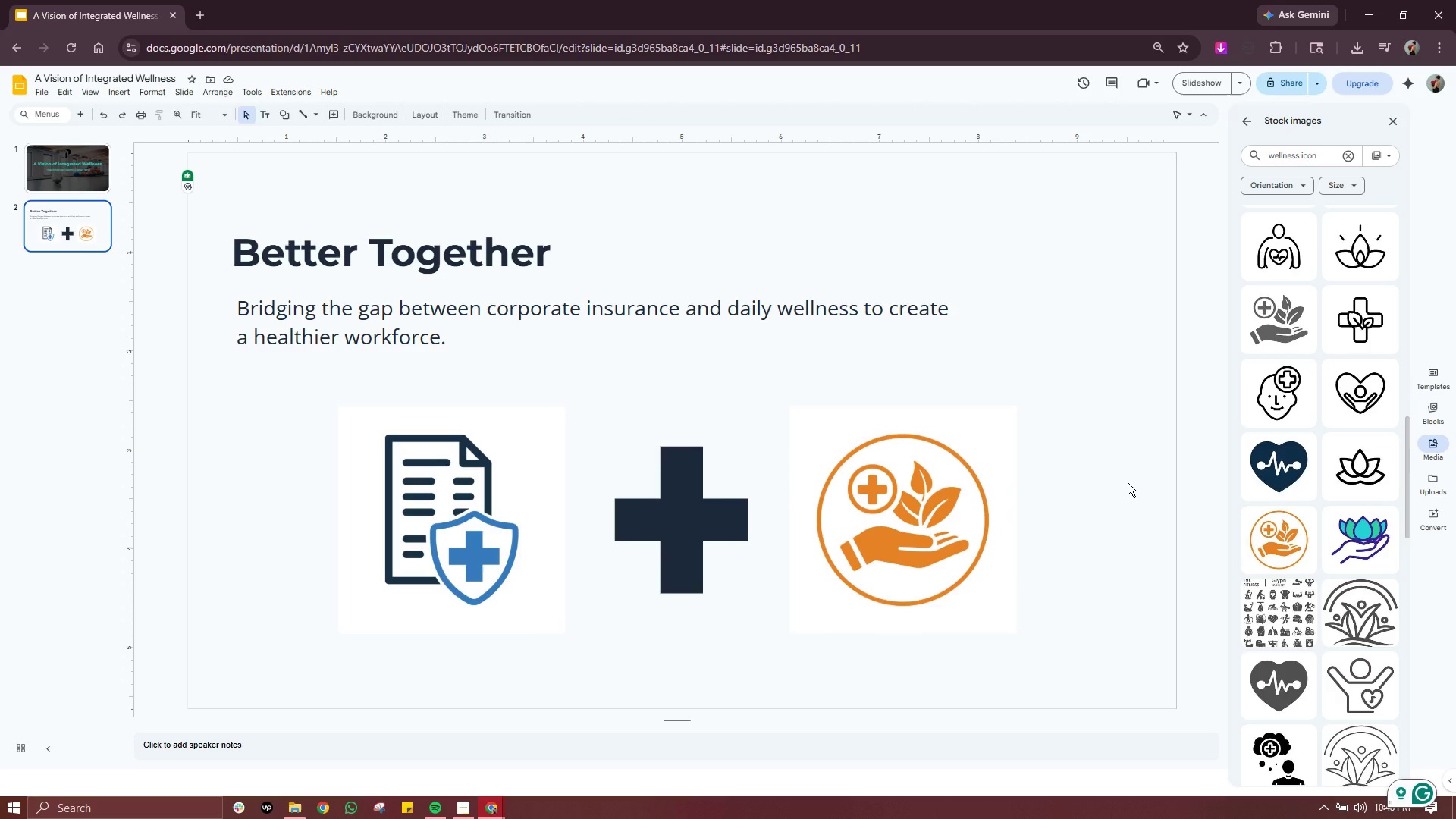 
double_click([440, 253])
 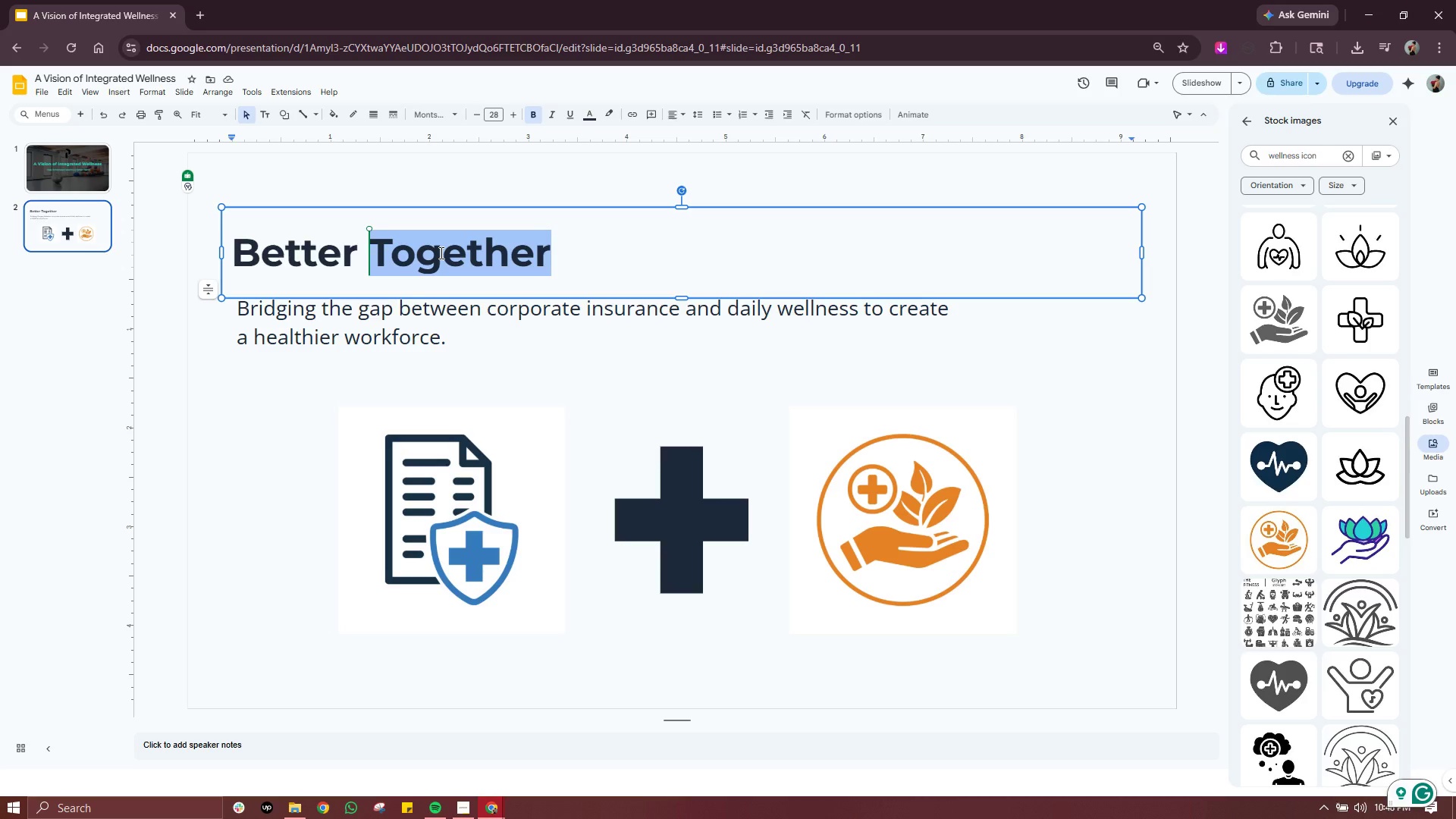 
triple_click([440, 253])
 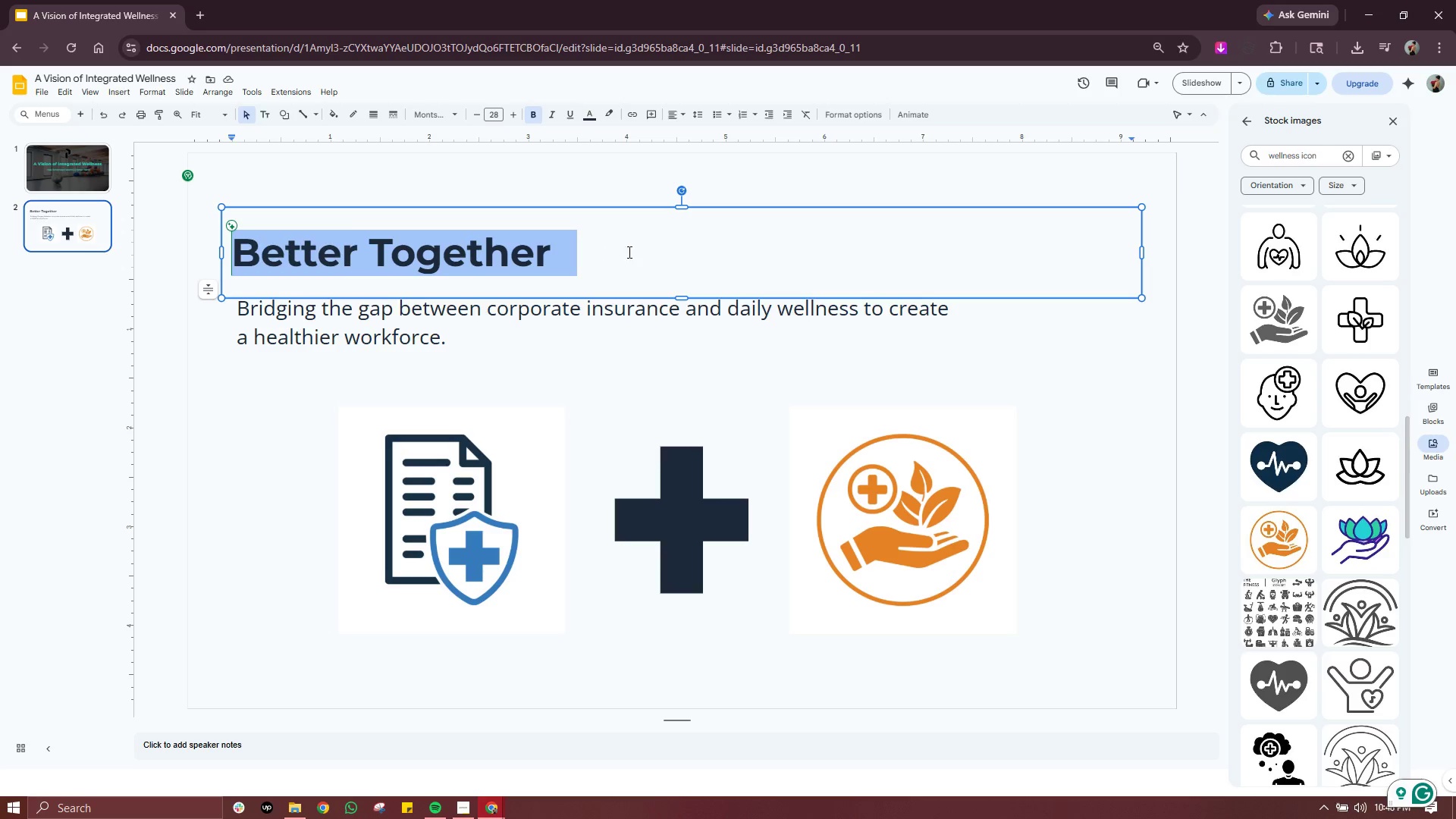 
left_click([642, 251])
 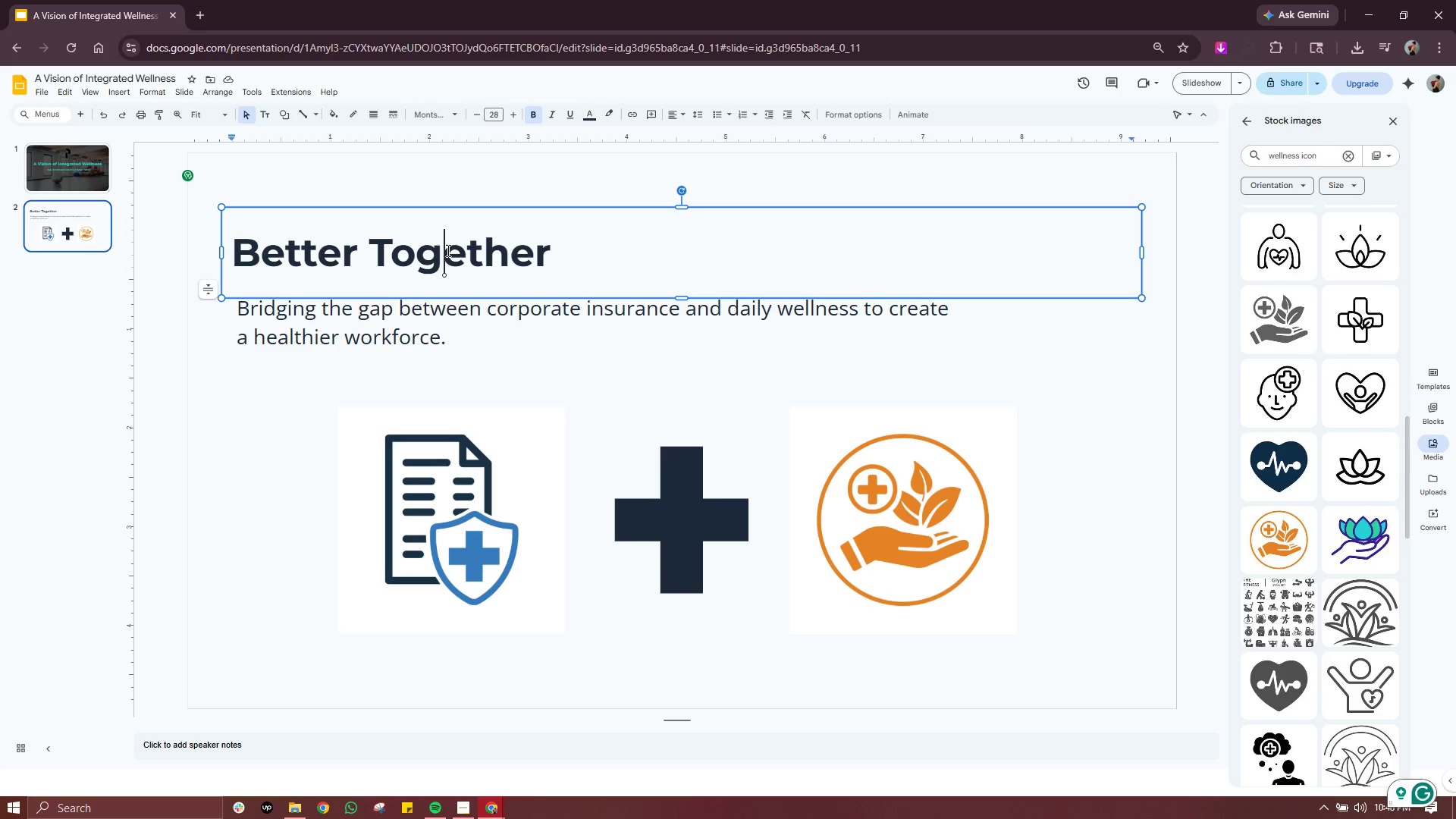 
double_click([447, 250])
 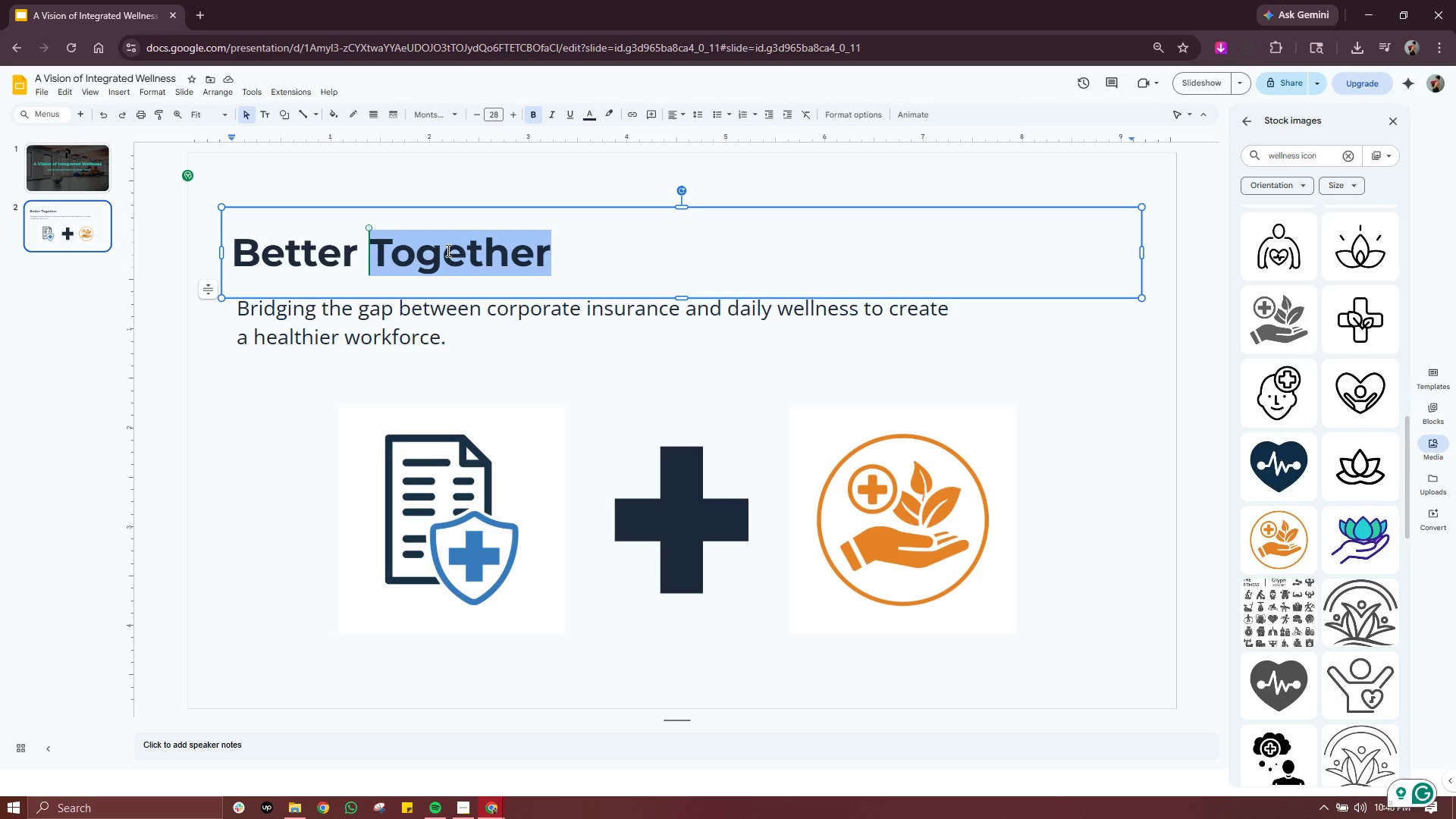 
triple_click([447, 250])
 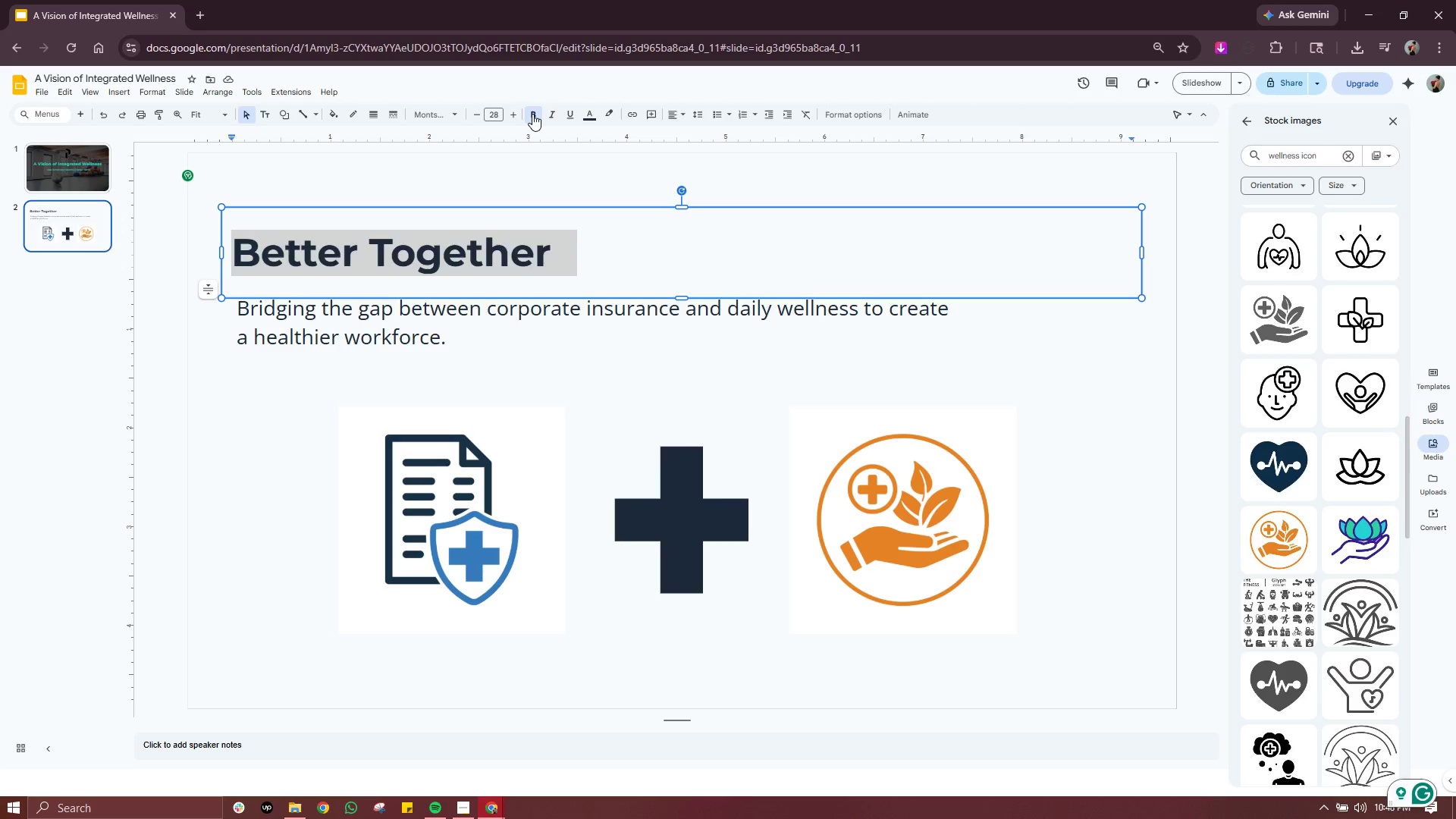 
double_click([532, 114])
 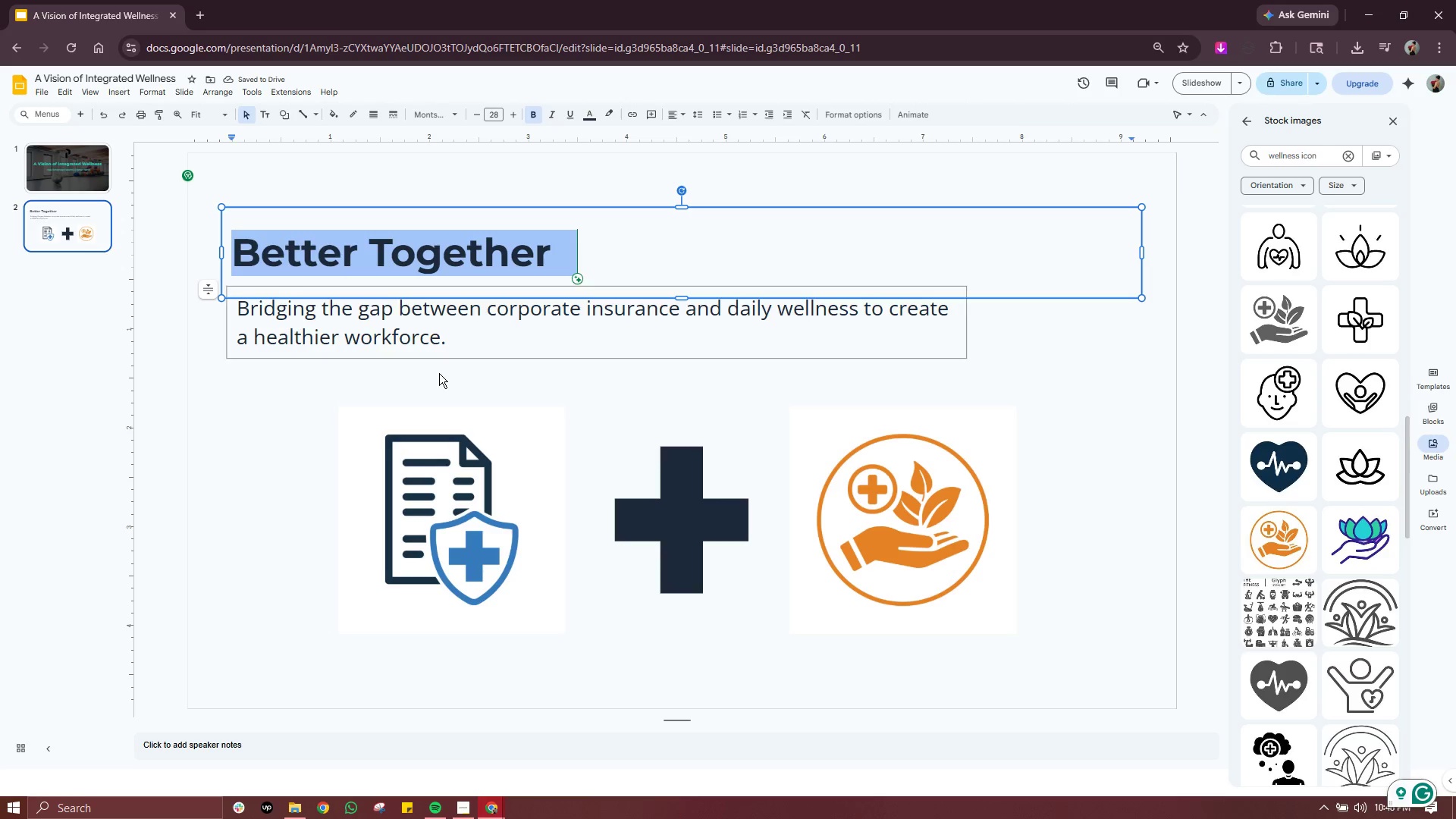 
wait(5.12)
 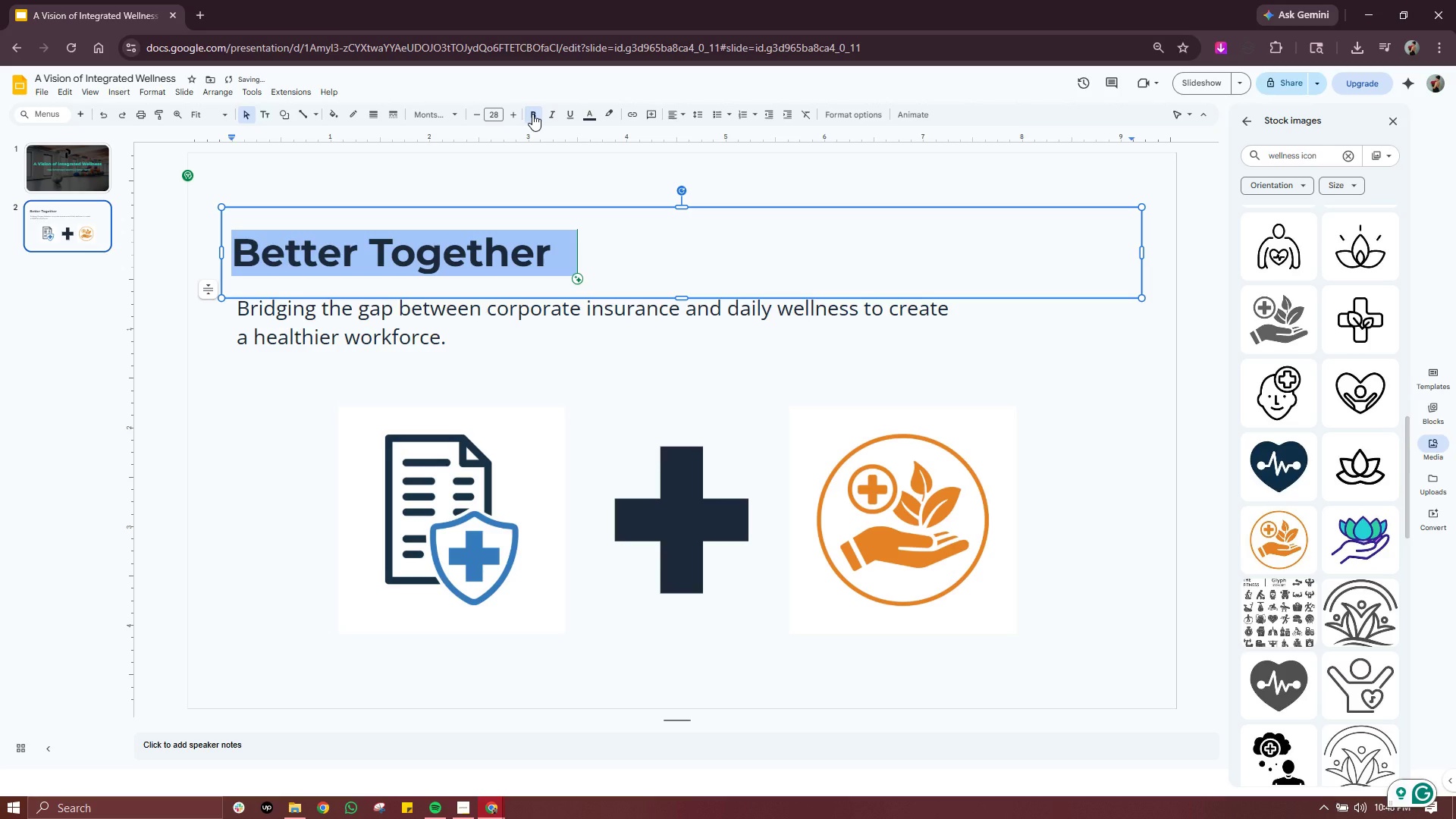 
double_click([455, 335])
 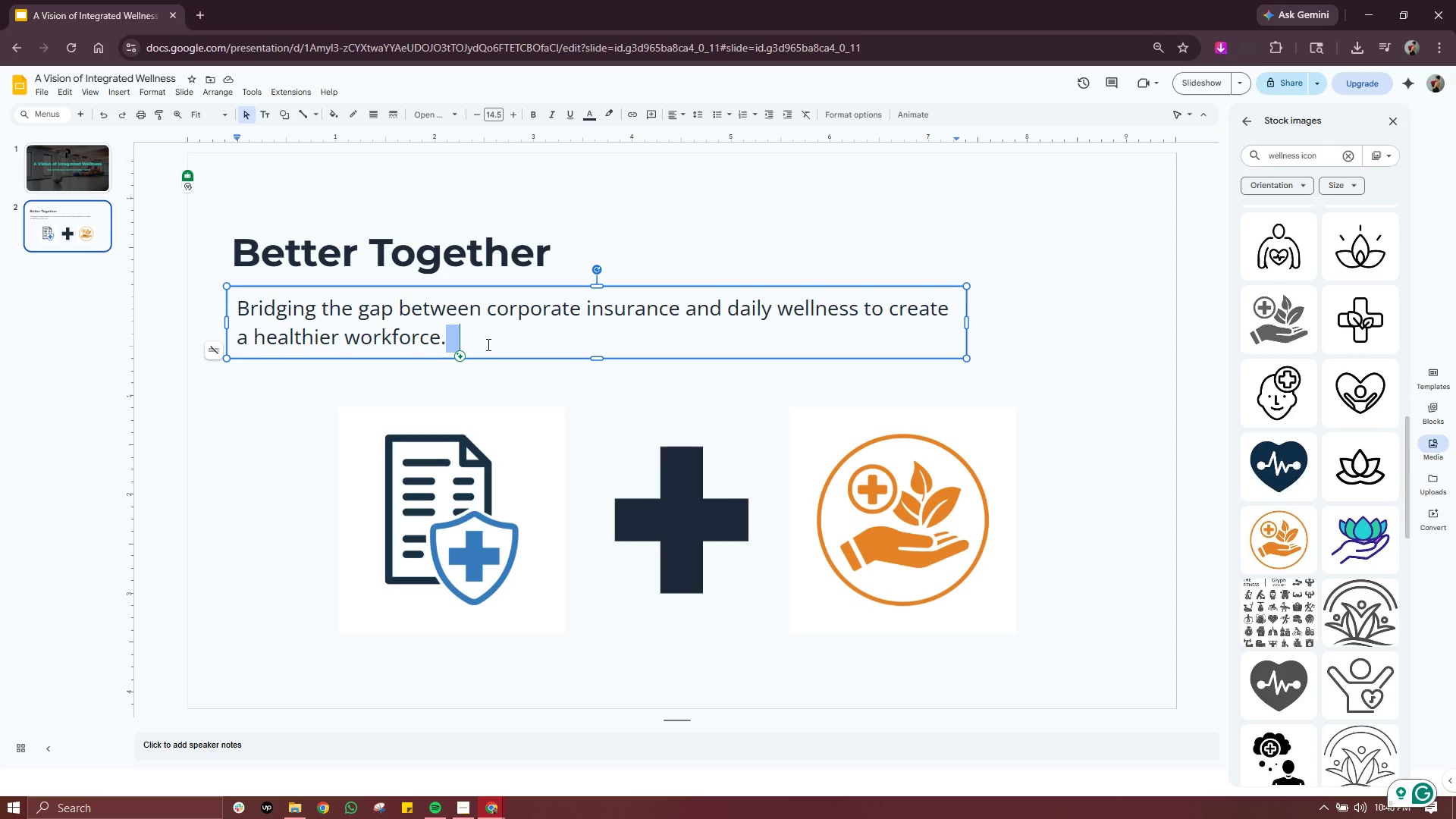 
left_click([501, 350])
 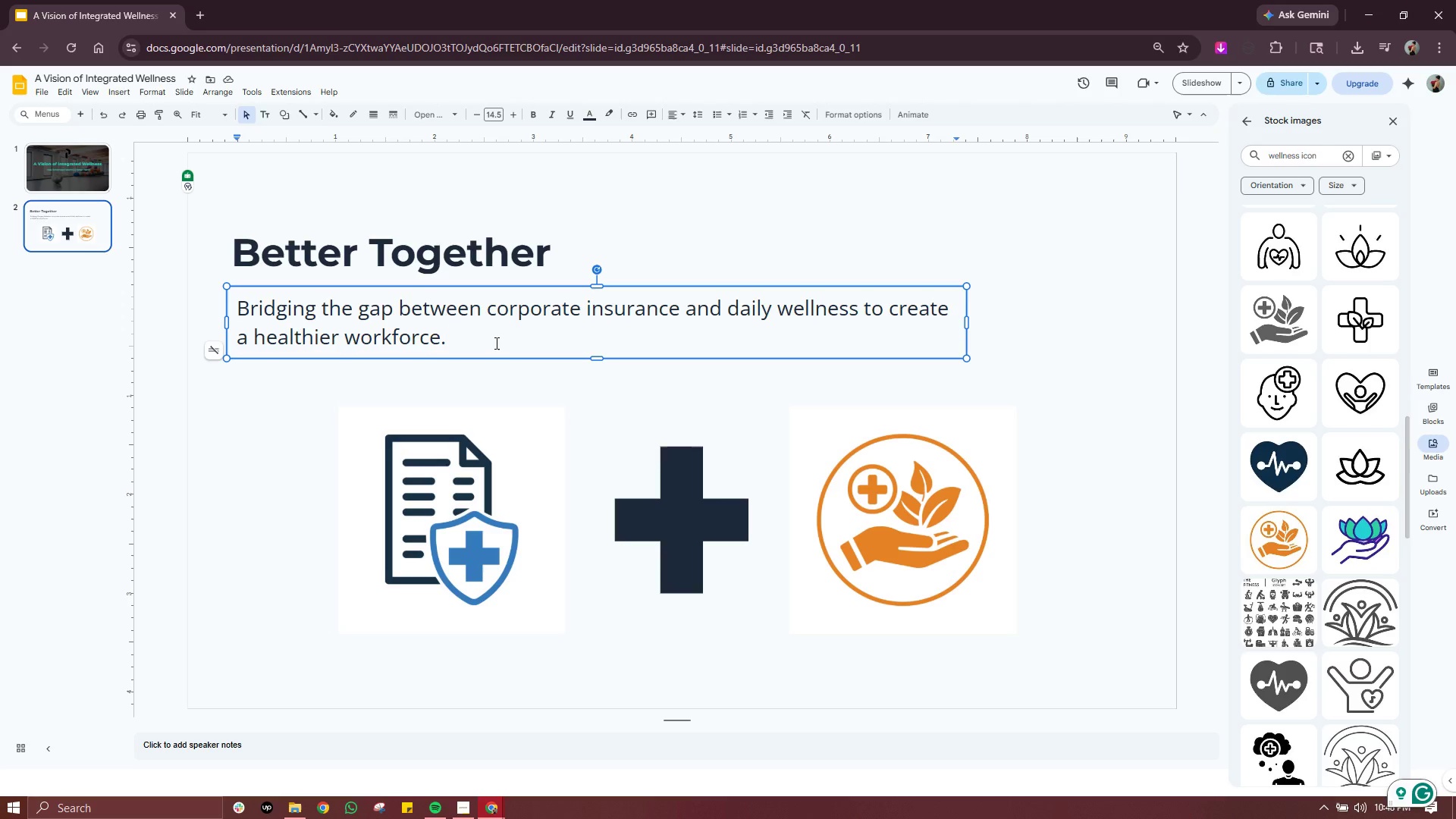 
wait(7.78)
 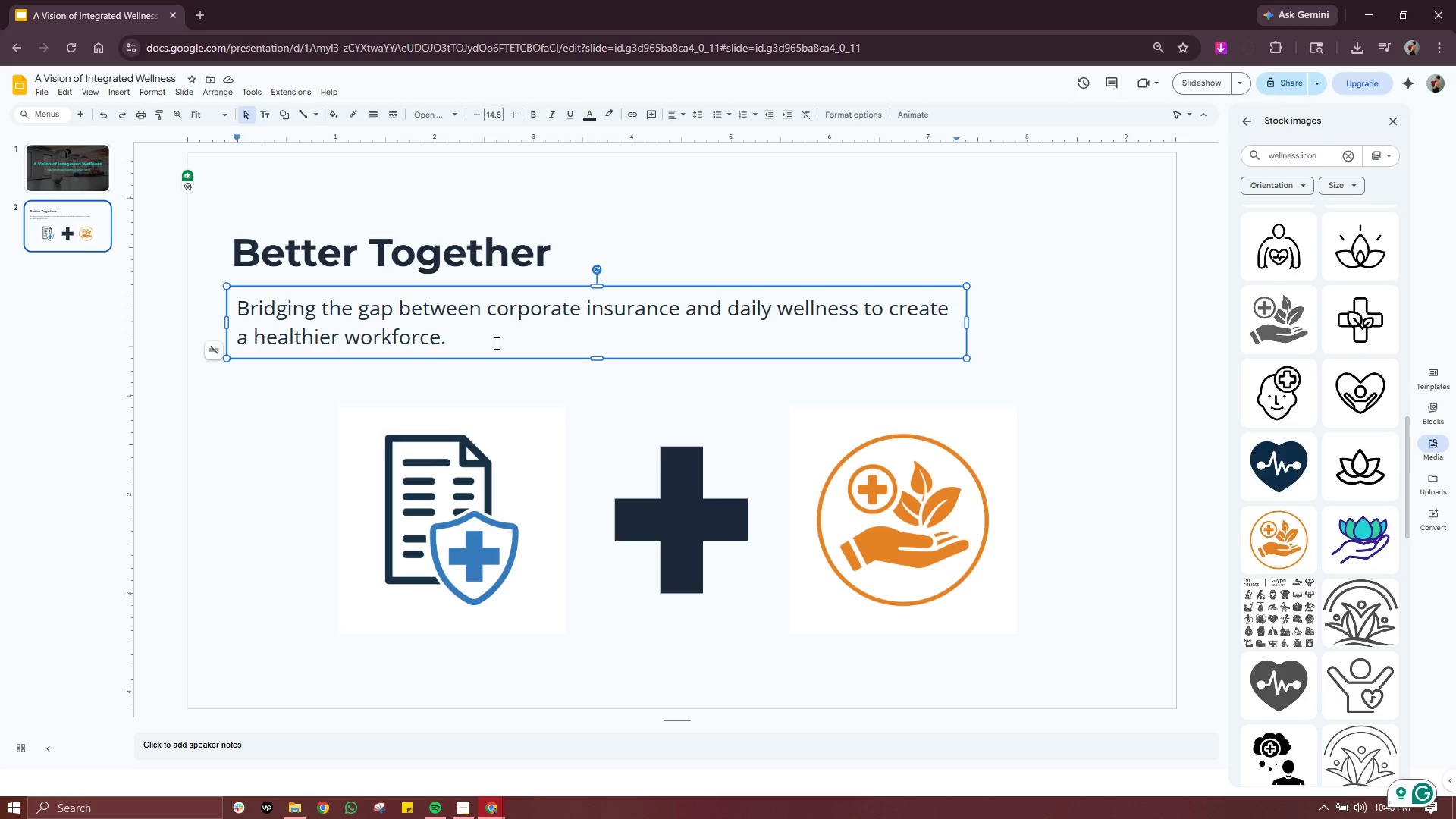 
left_click([695, 547])
 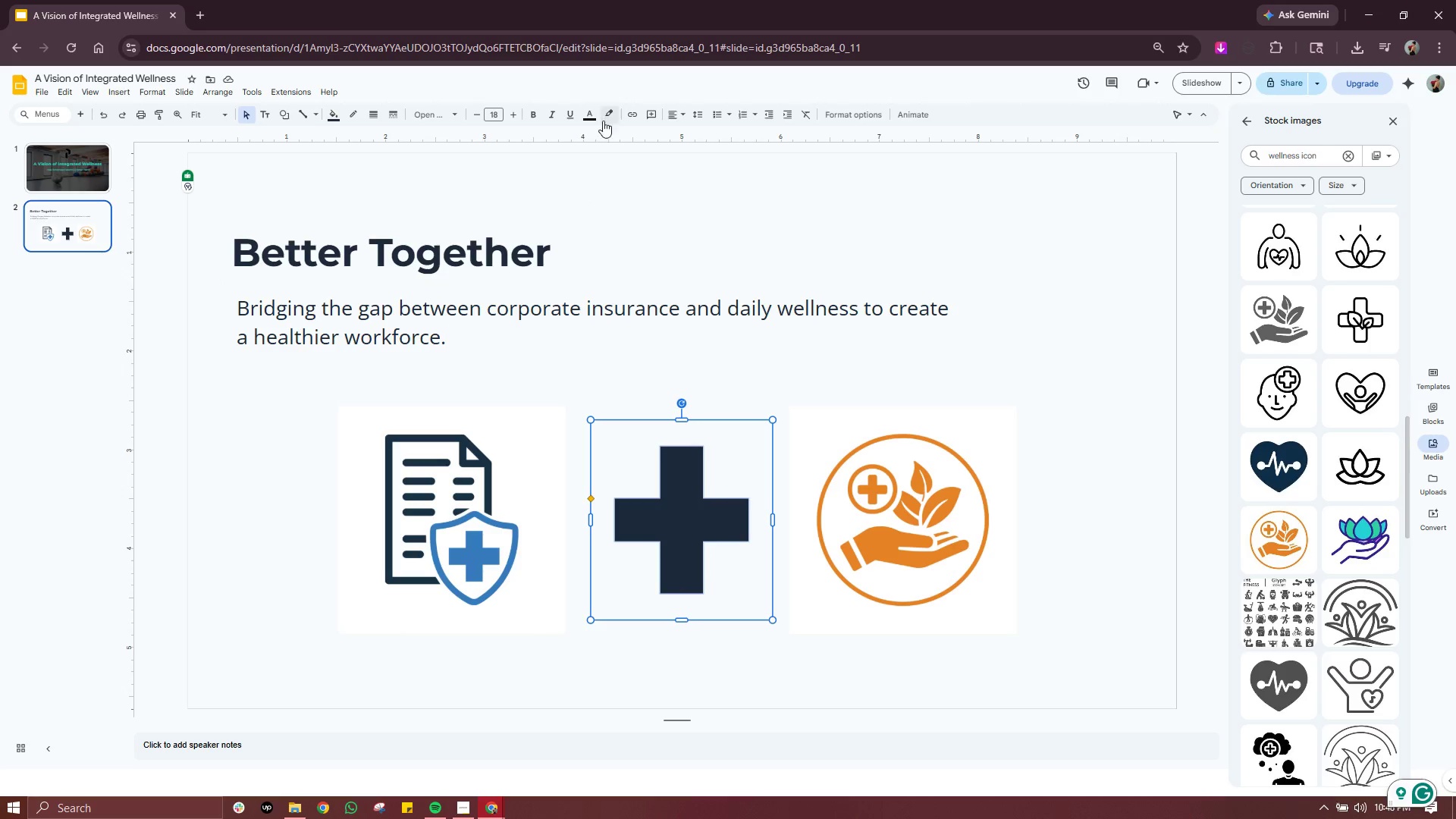 
left_click([595, 113])
 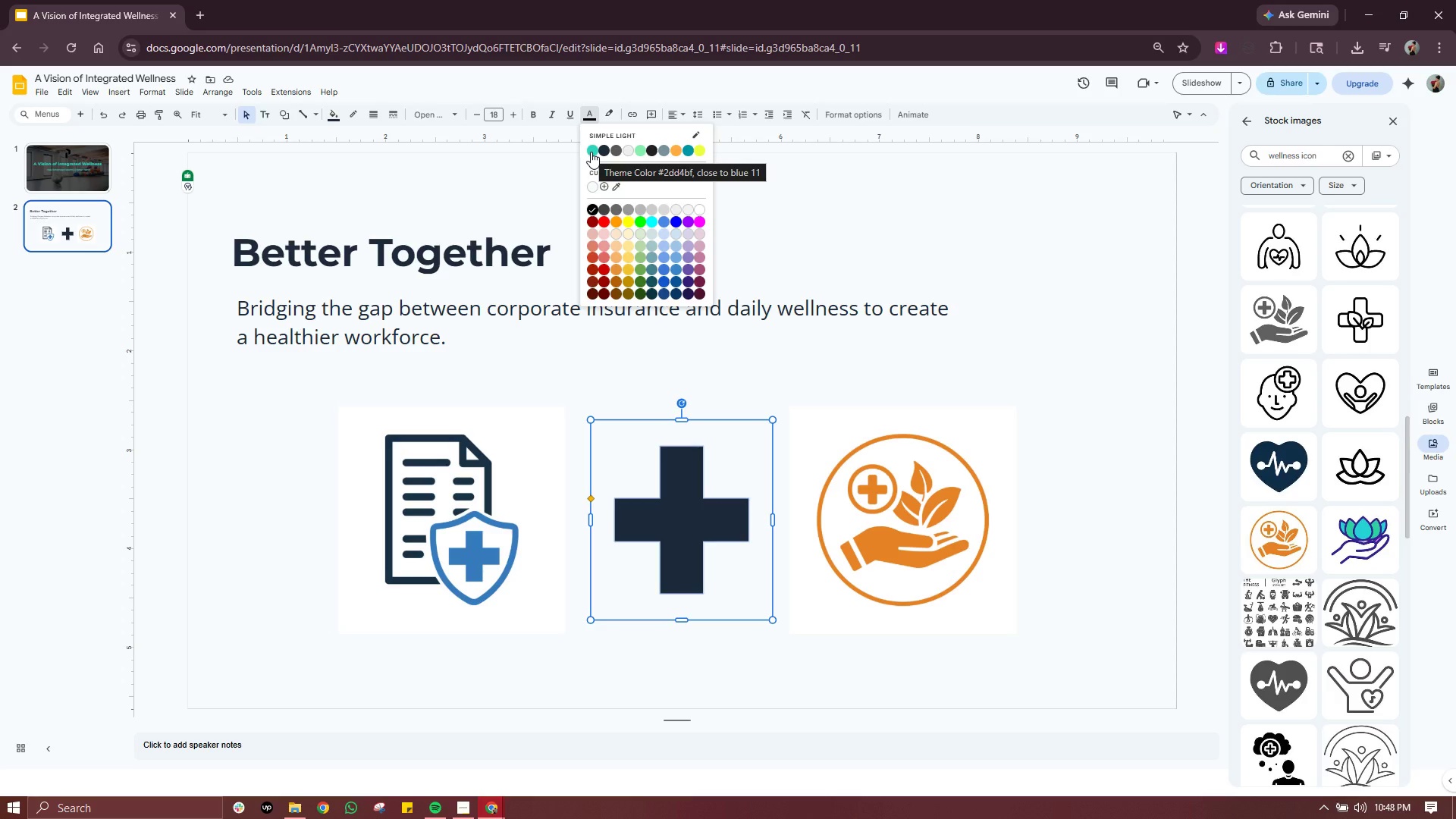 
left_click([591, 152])
 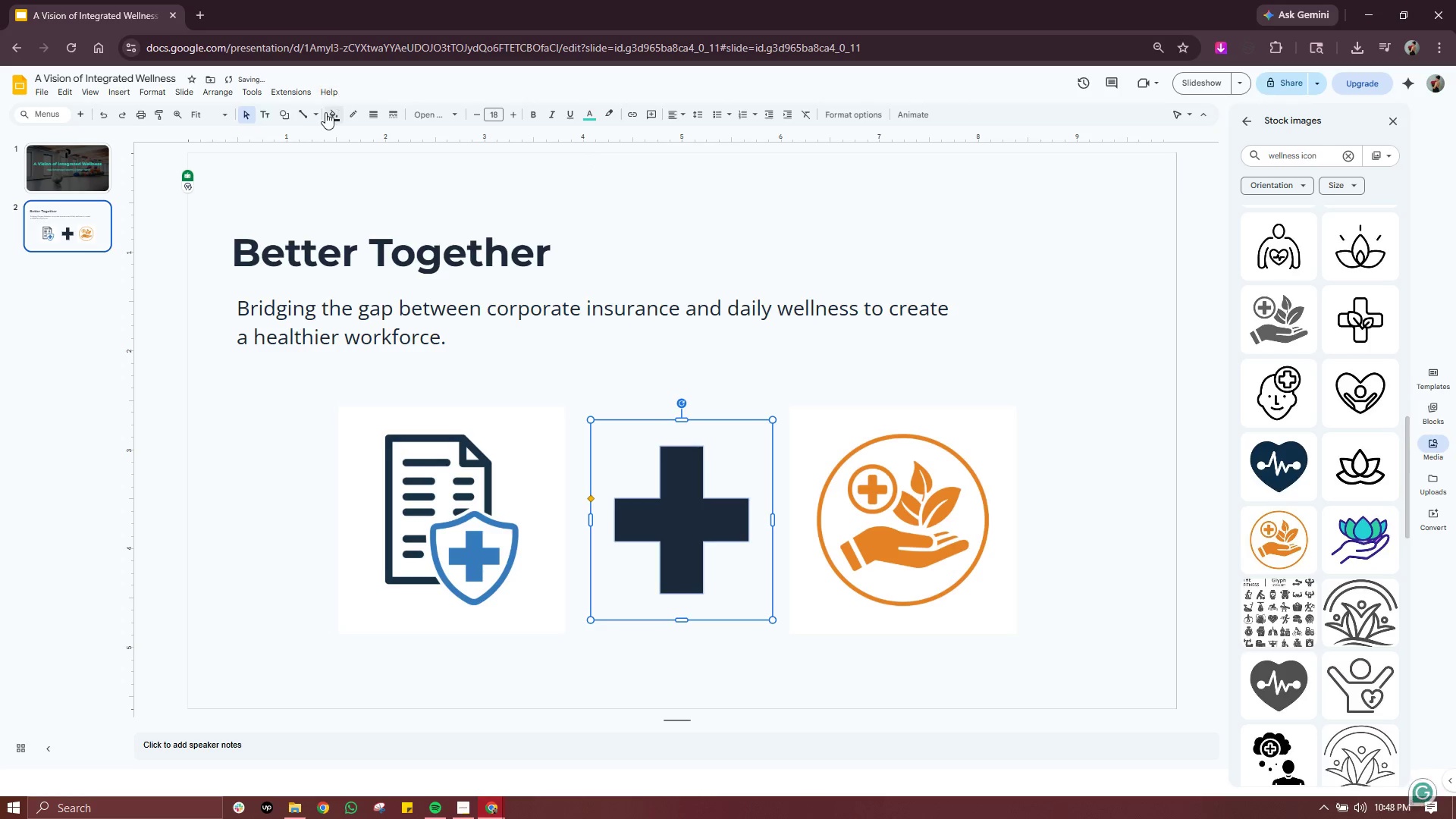 
left_click([331, 116])
 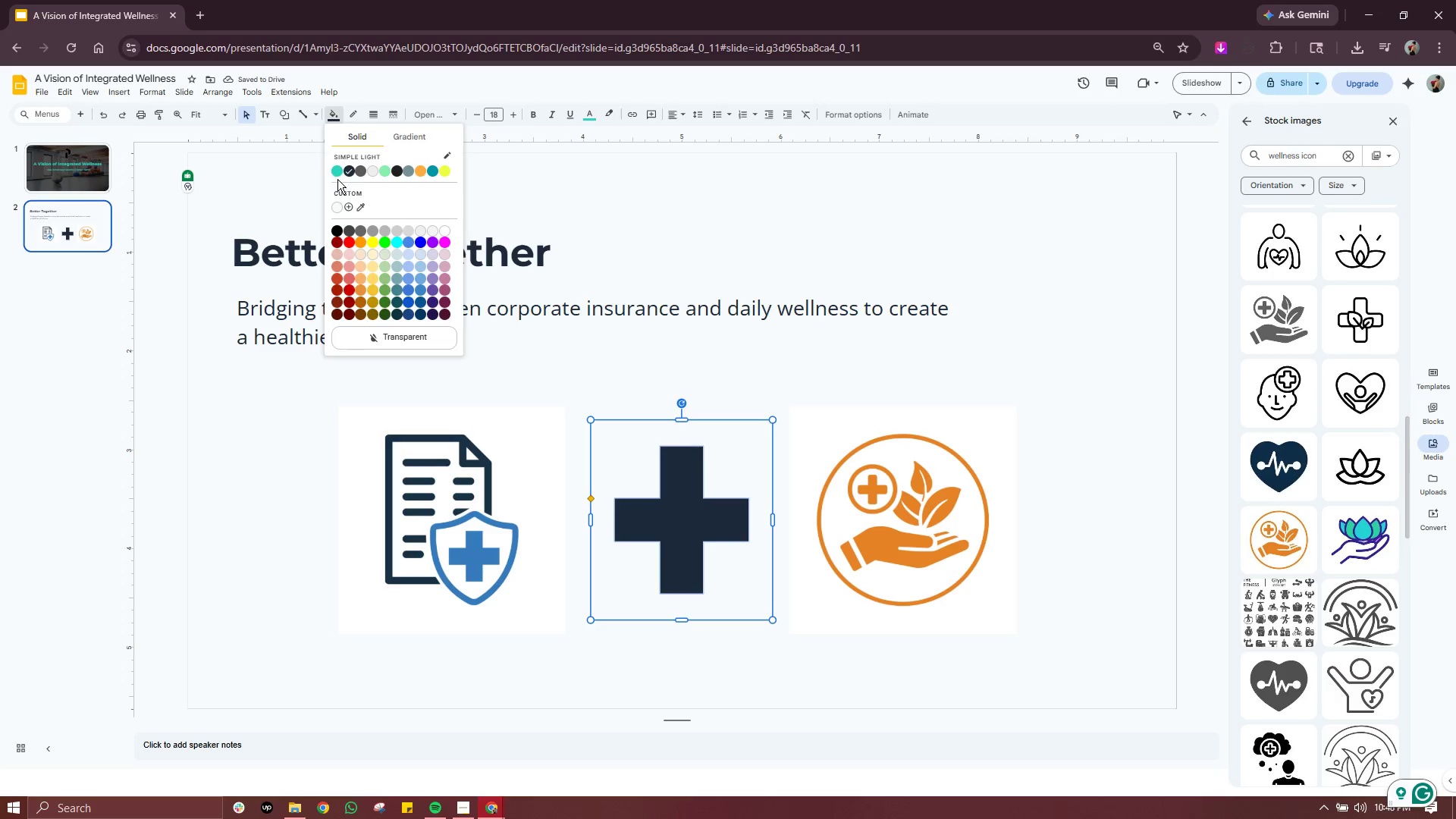 
left_click([339, 174])
 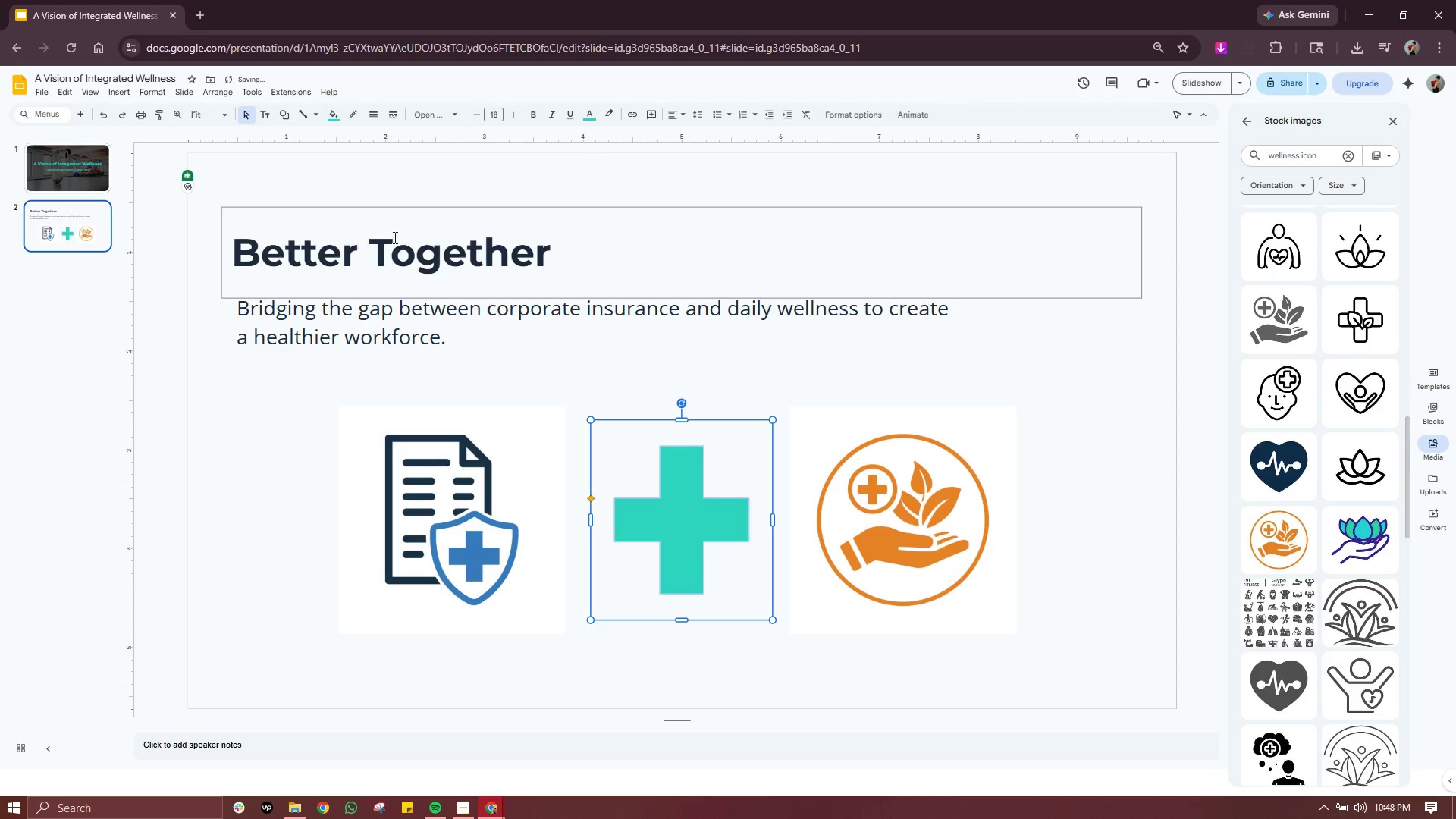 
left_click([356, 113])
 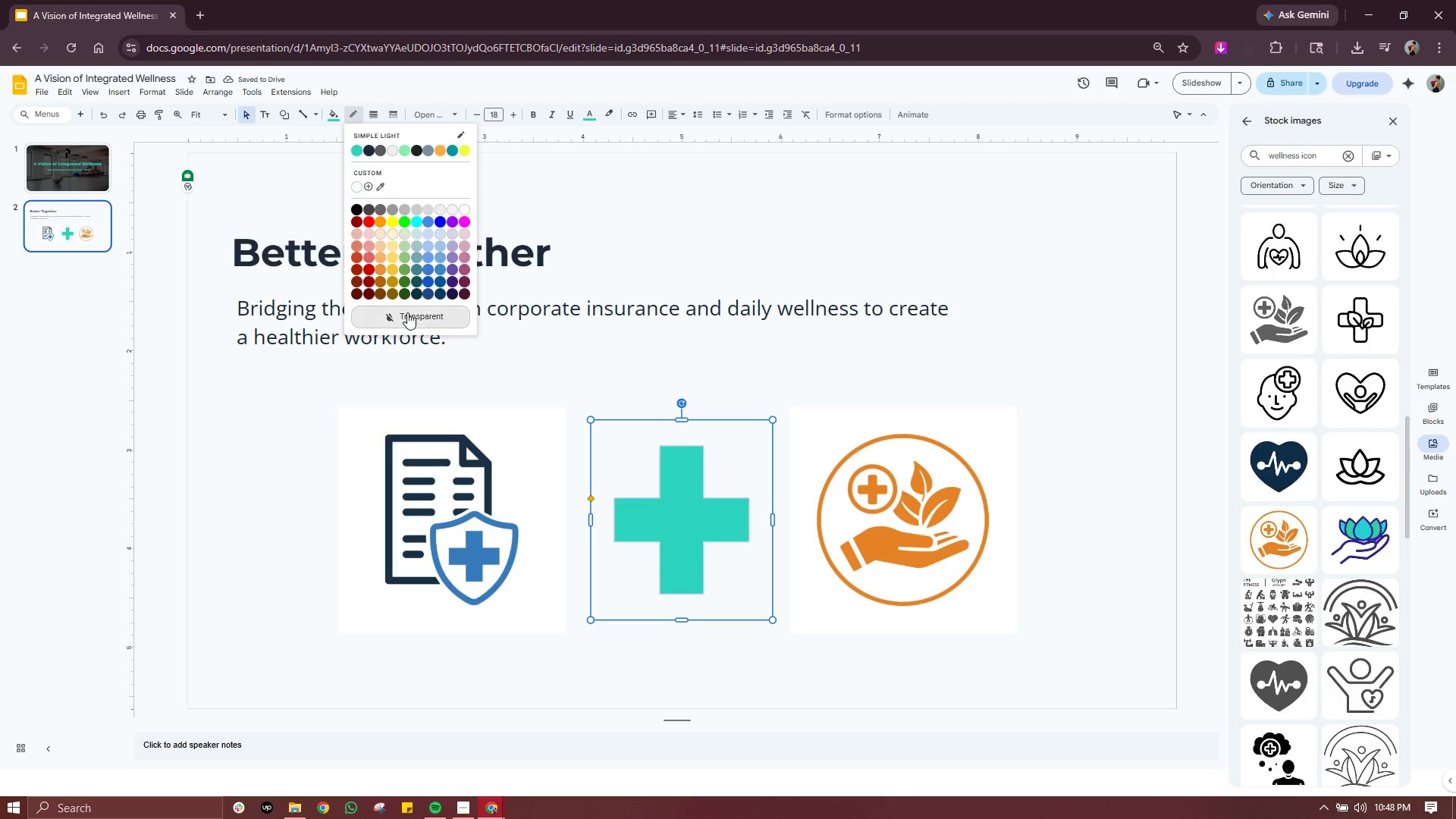 
left_click([407, 312])
 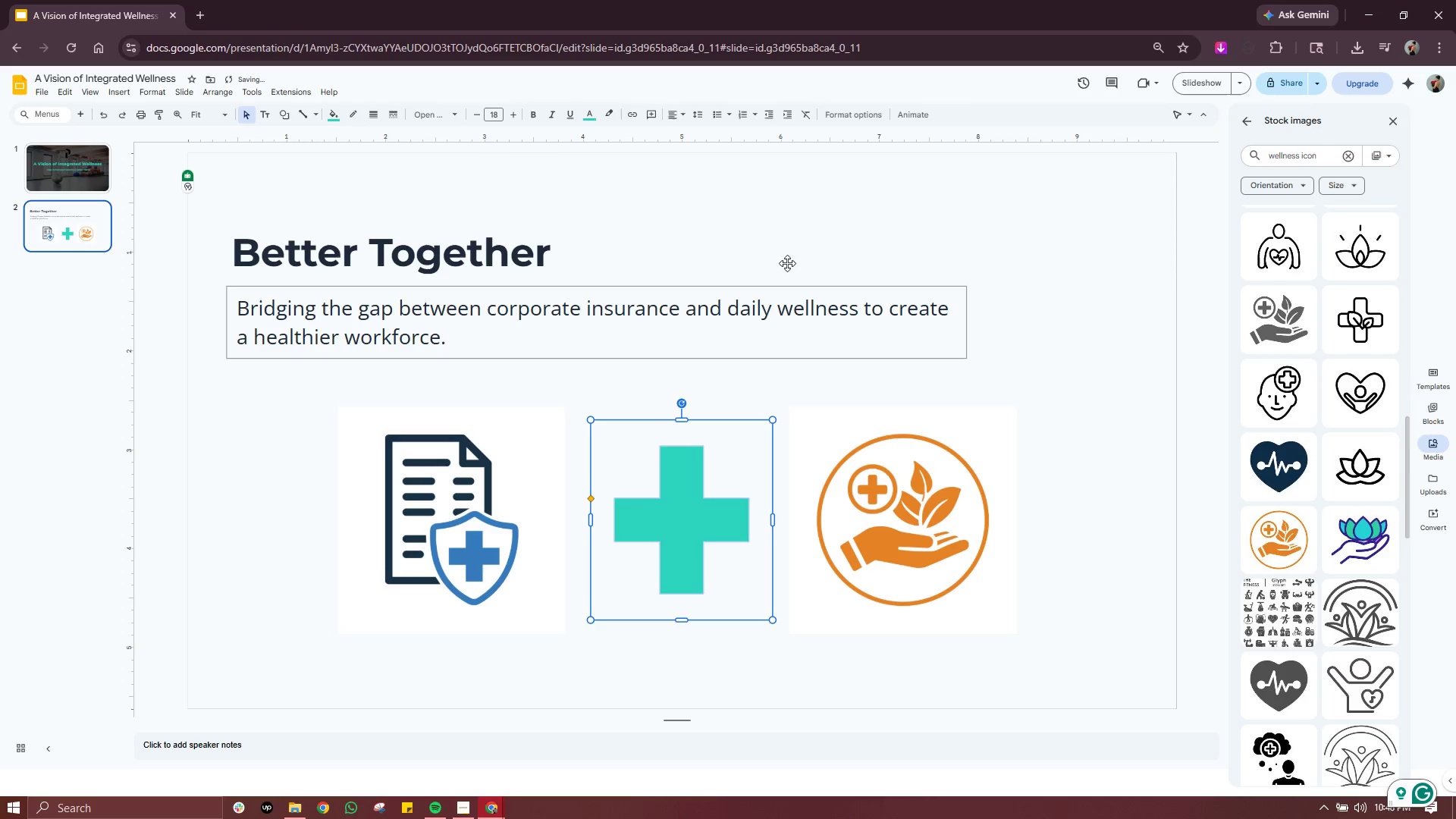 
left_click([824, 234])
 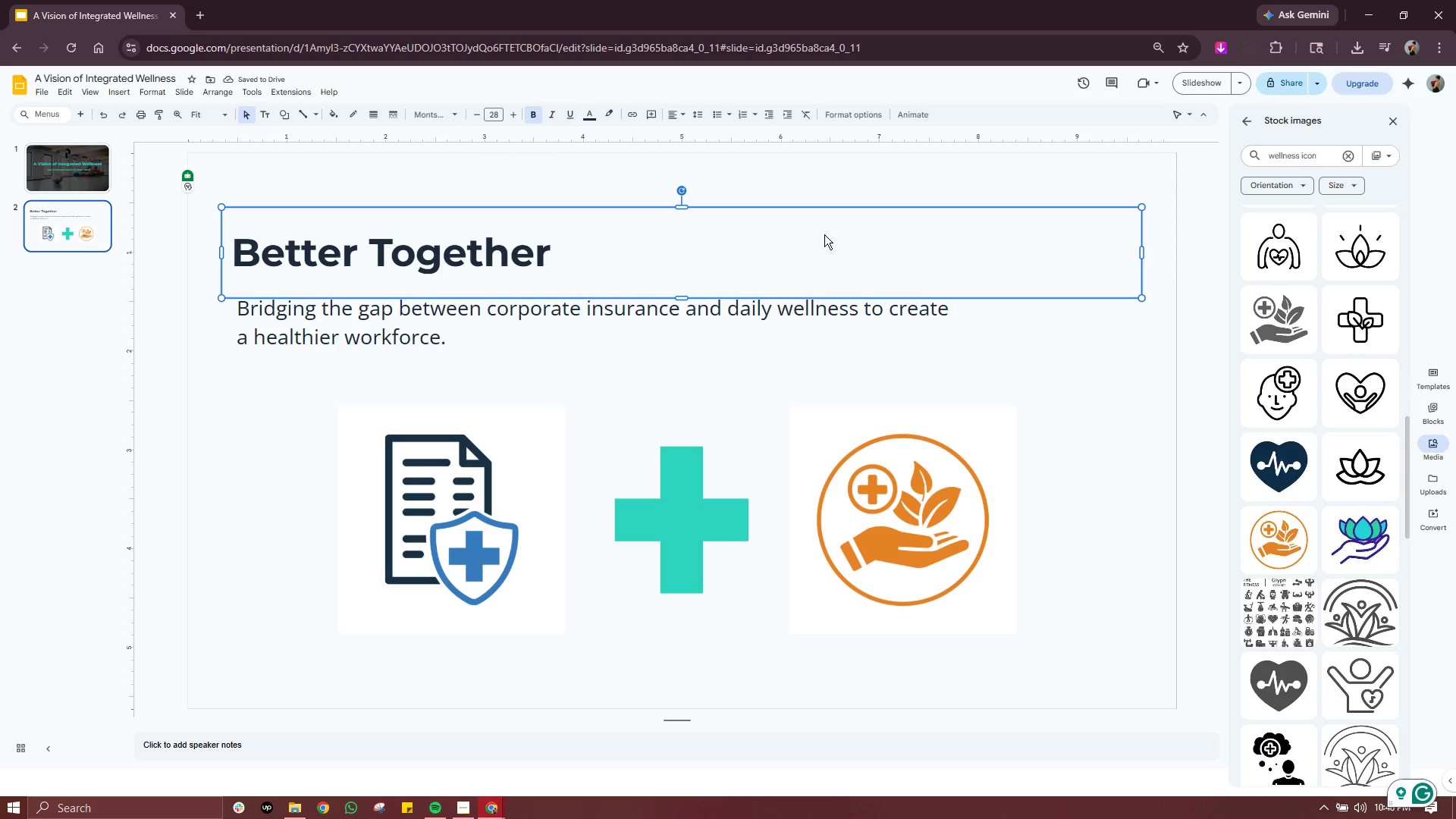 
wait(5.14)
 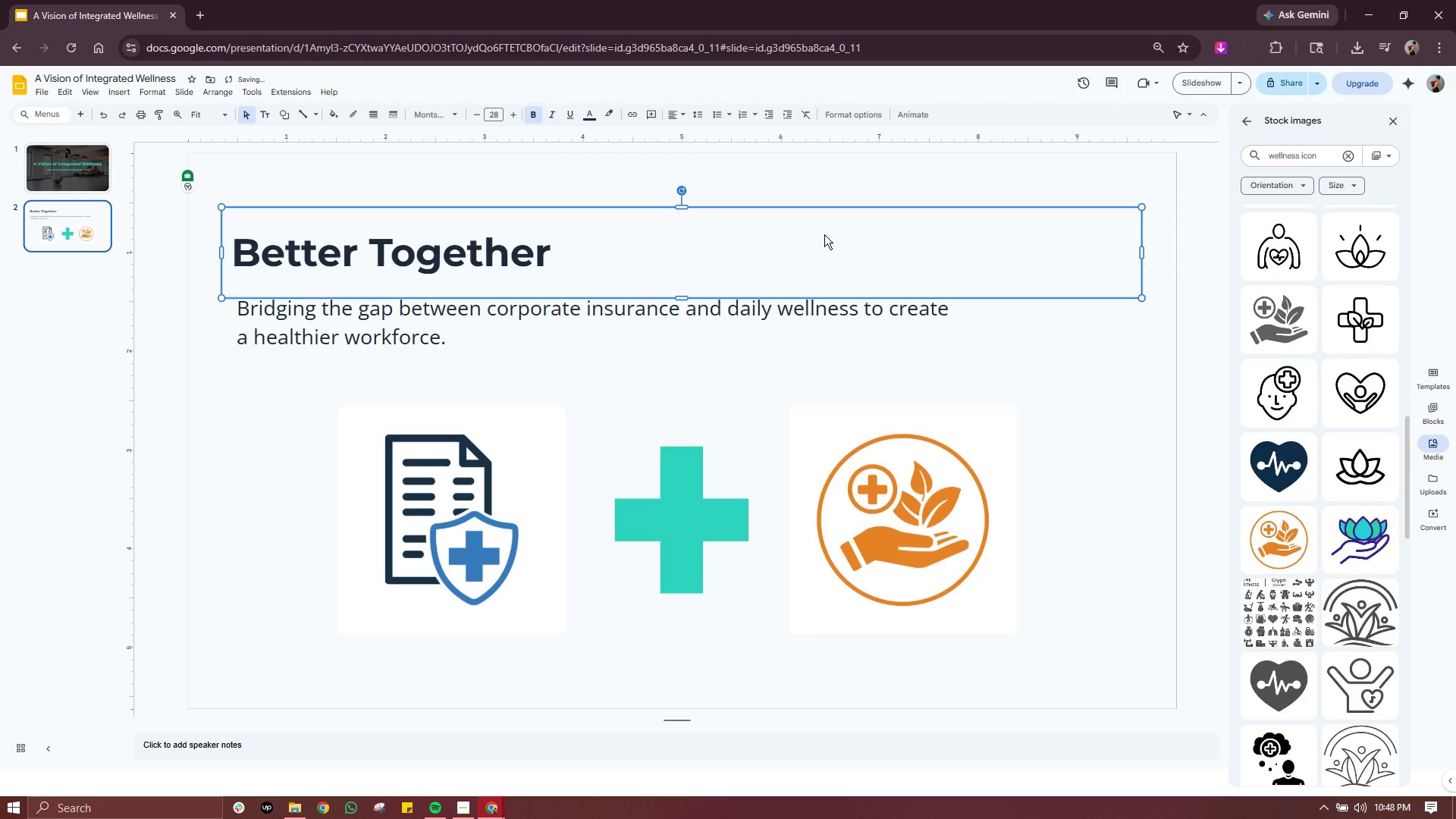 
left_click([676, 538])
 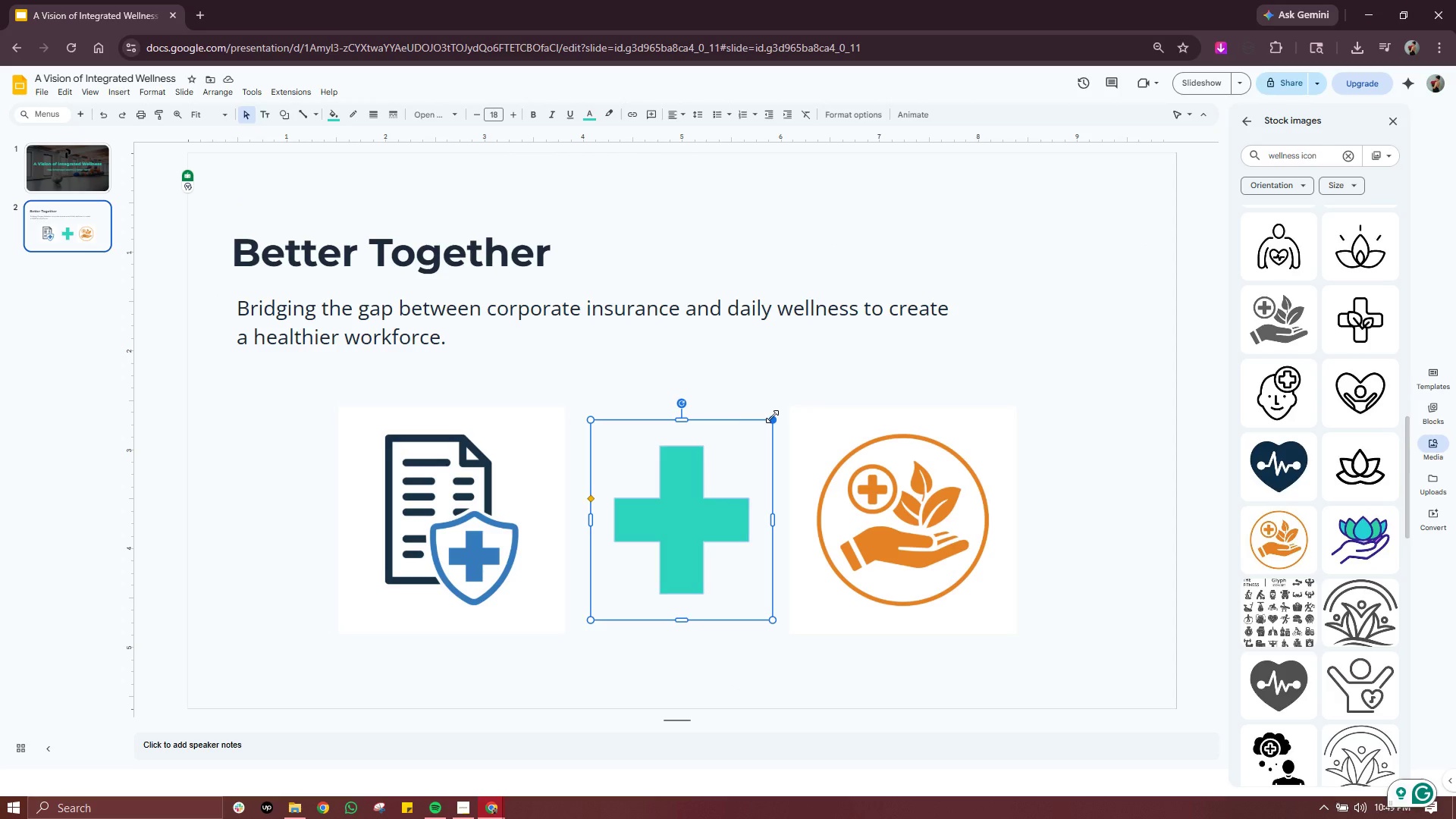 
left_click_drag(start_coordinate=[772, 416], to_coordinate=[720, 475])
 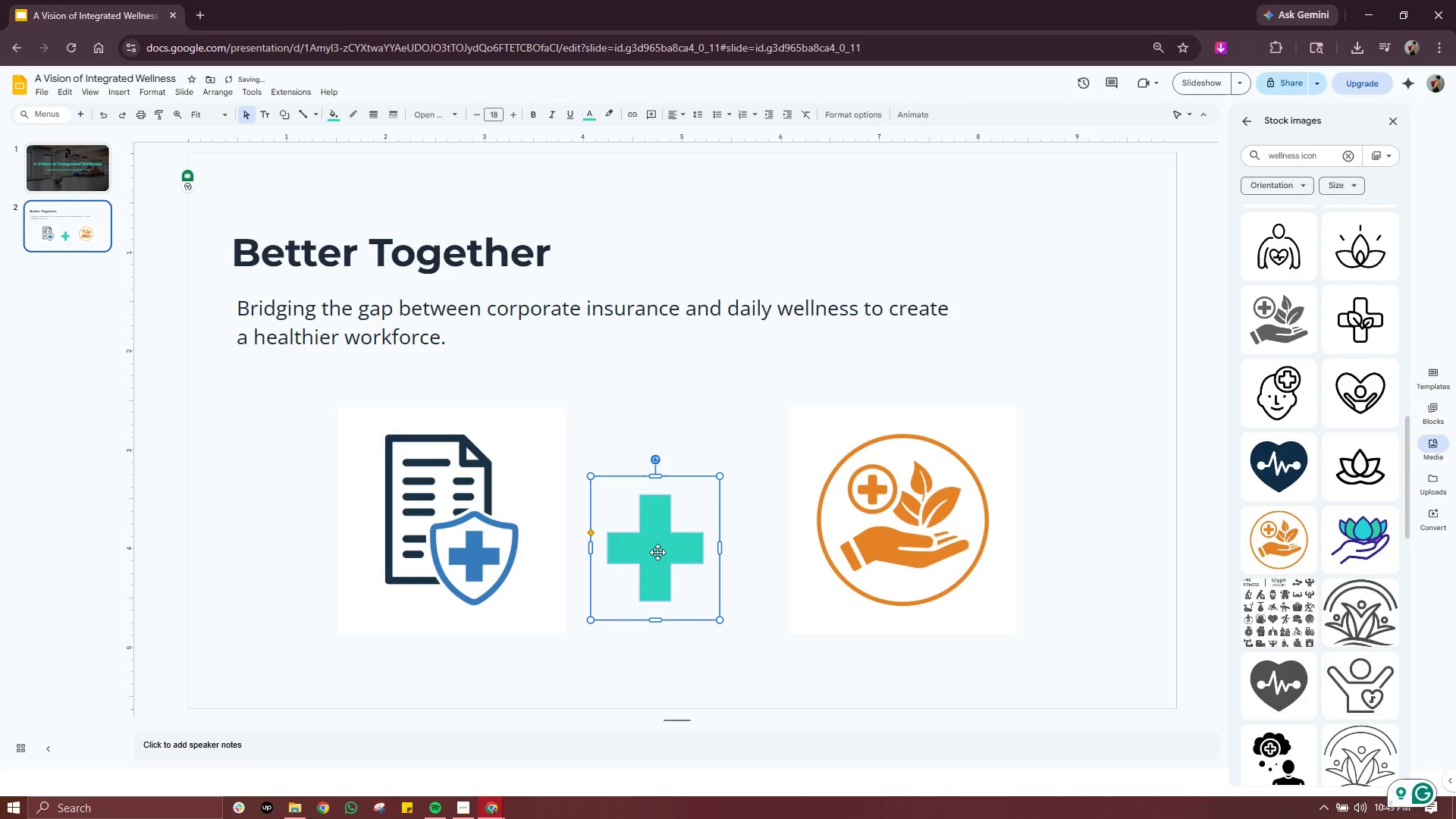 
left_click_drag(start_coordinate=[657, 552], to_coordinate=[685, 526])
 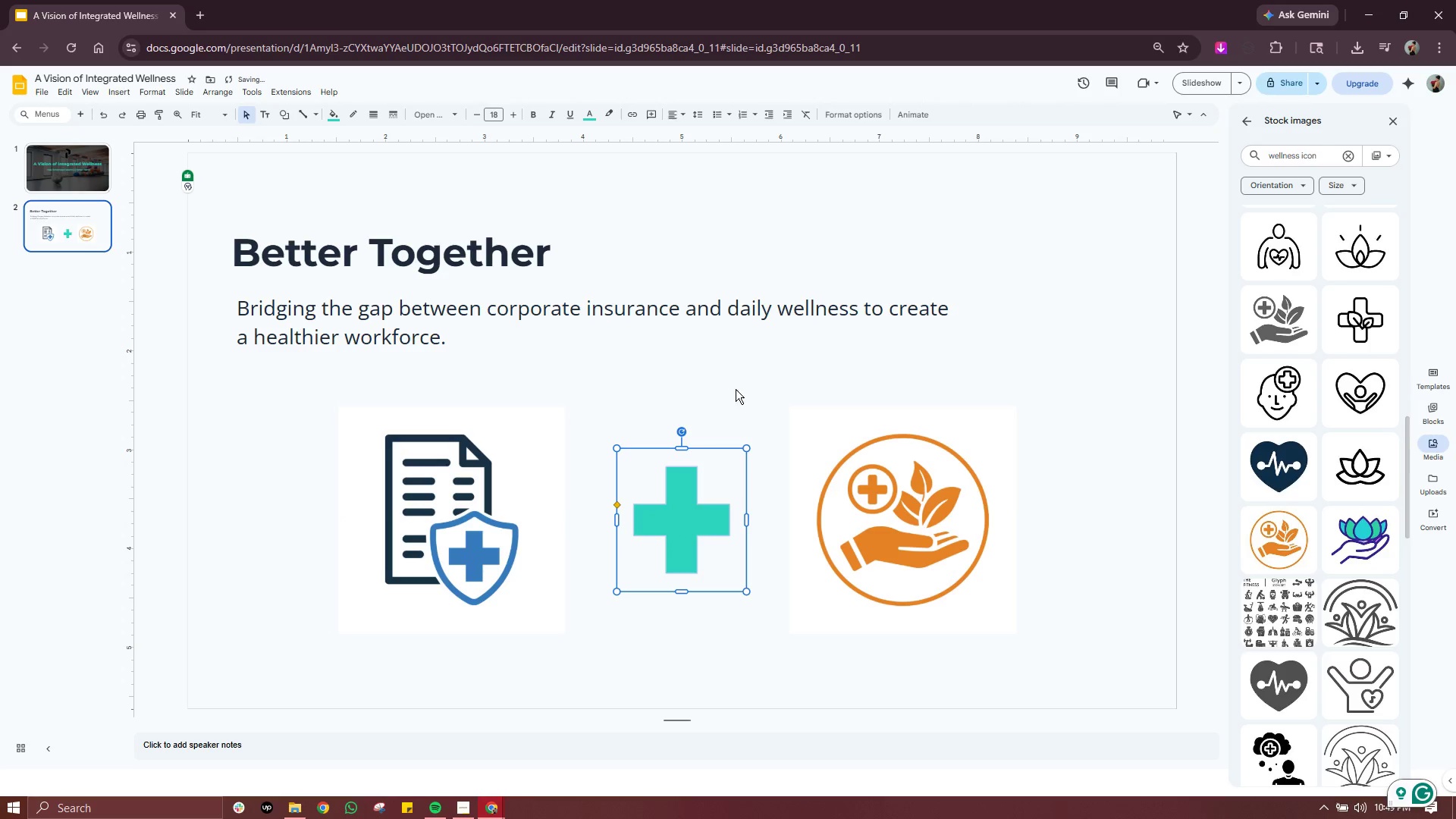 
left_click([738, 381])
 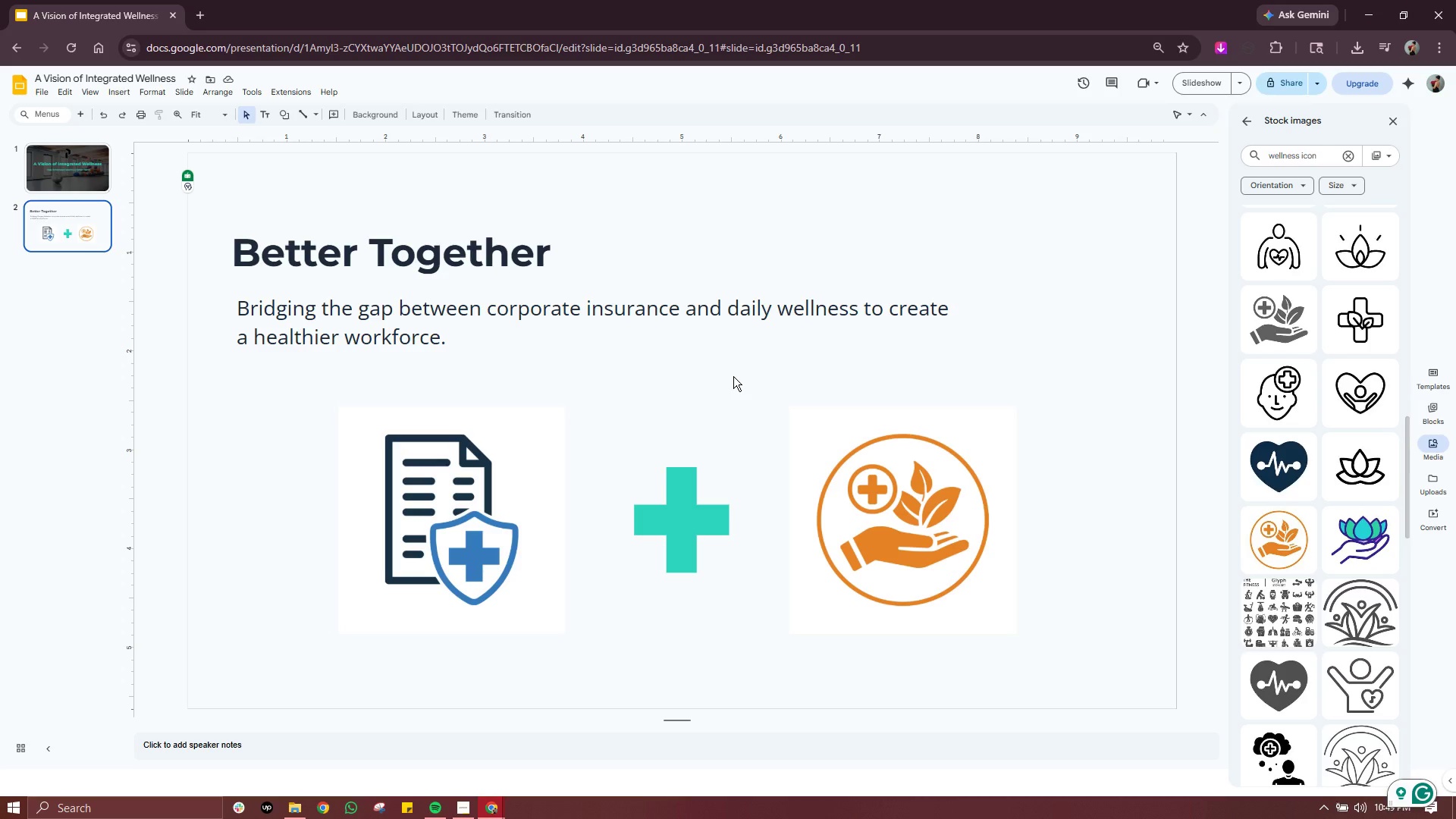 
wait(6.55)
 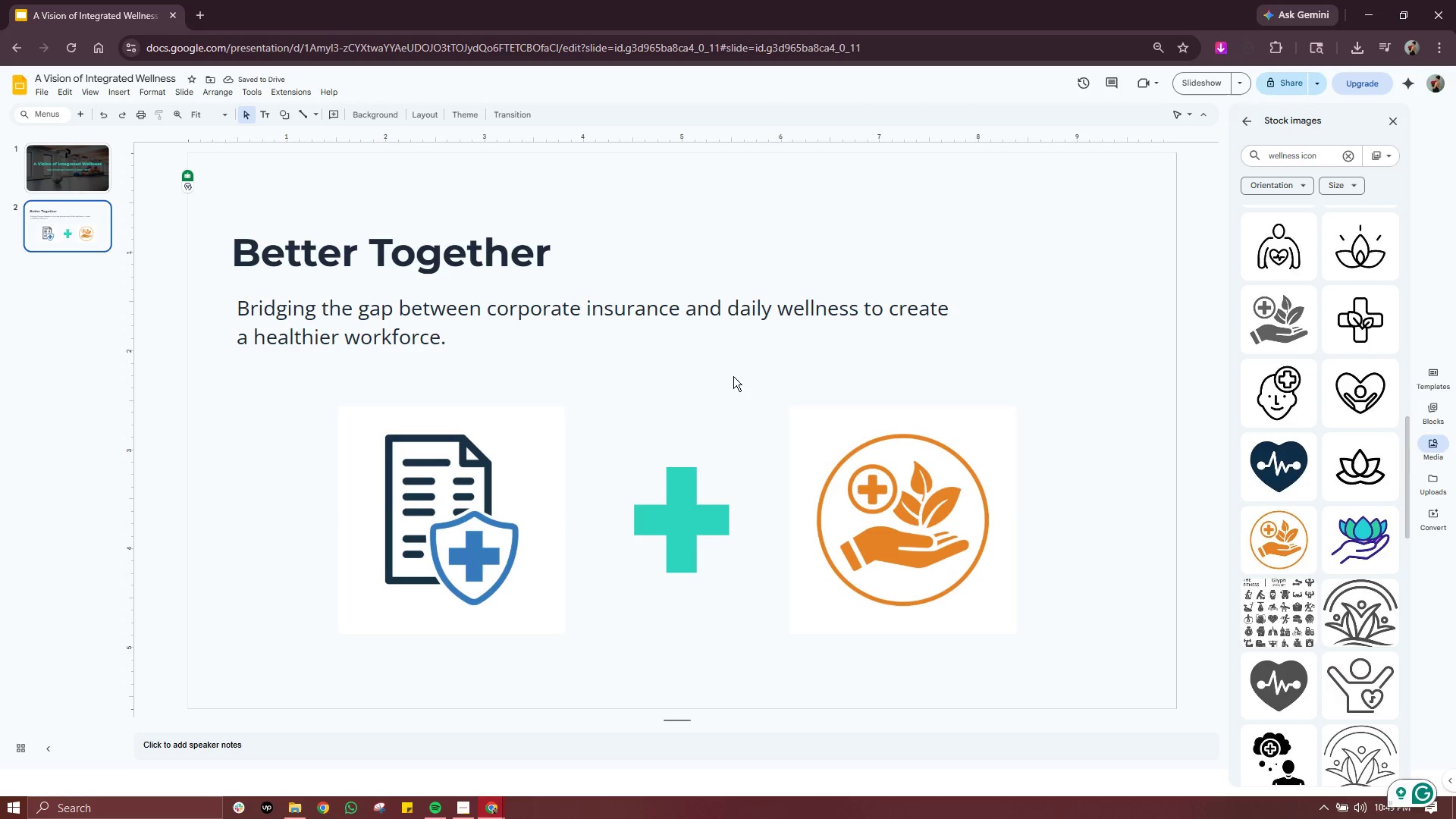 
left_click([1347, 159])
 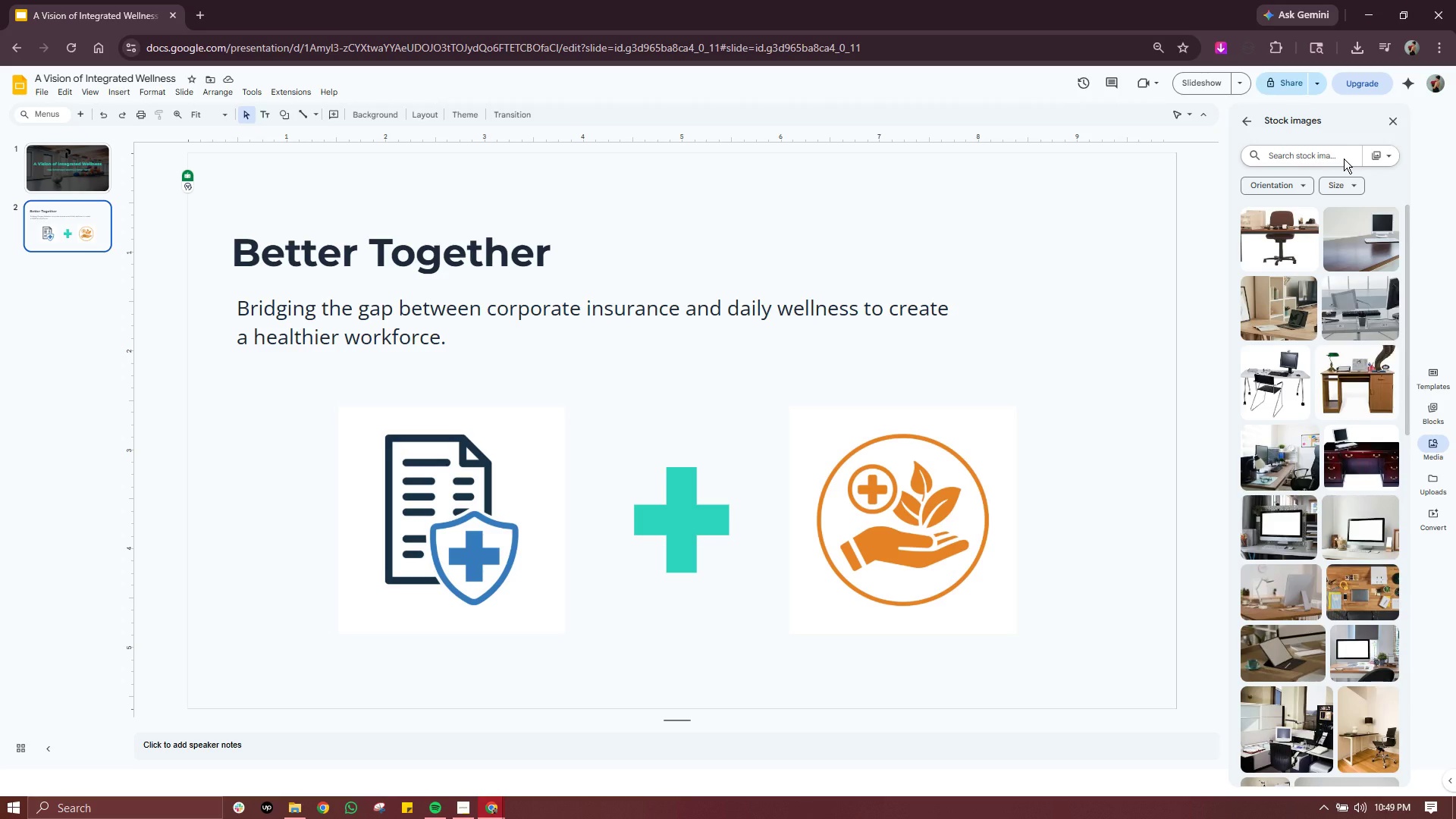 
wait(5.23)
 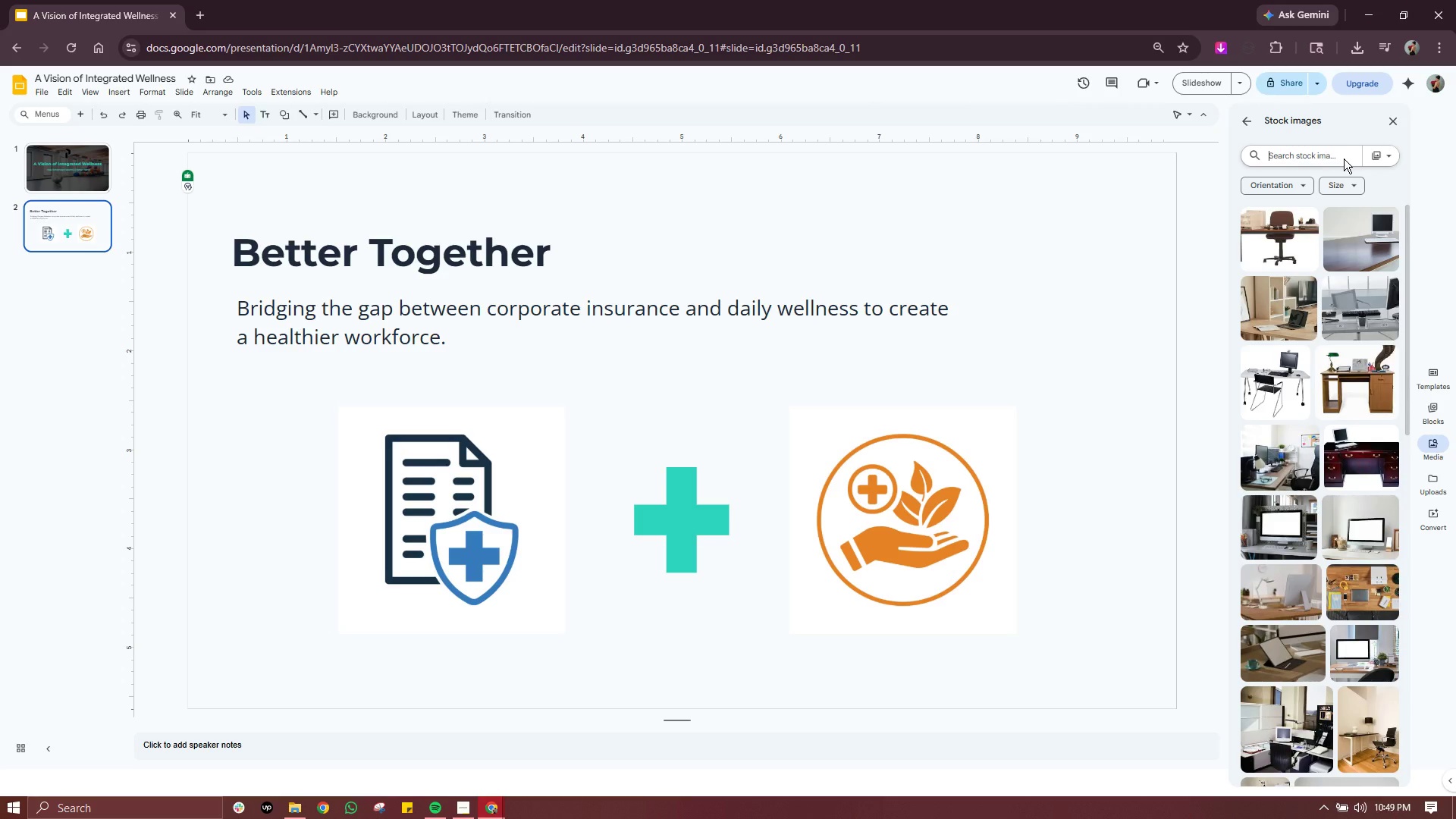 
type(INUSR)
key(Backspace)
key(Backspace)
key(Backspace)
key(Backspace)
type(in)
key(Backspace)
key(Backspace)
key(Backspace)
type(insurance icon)
 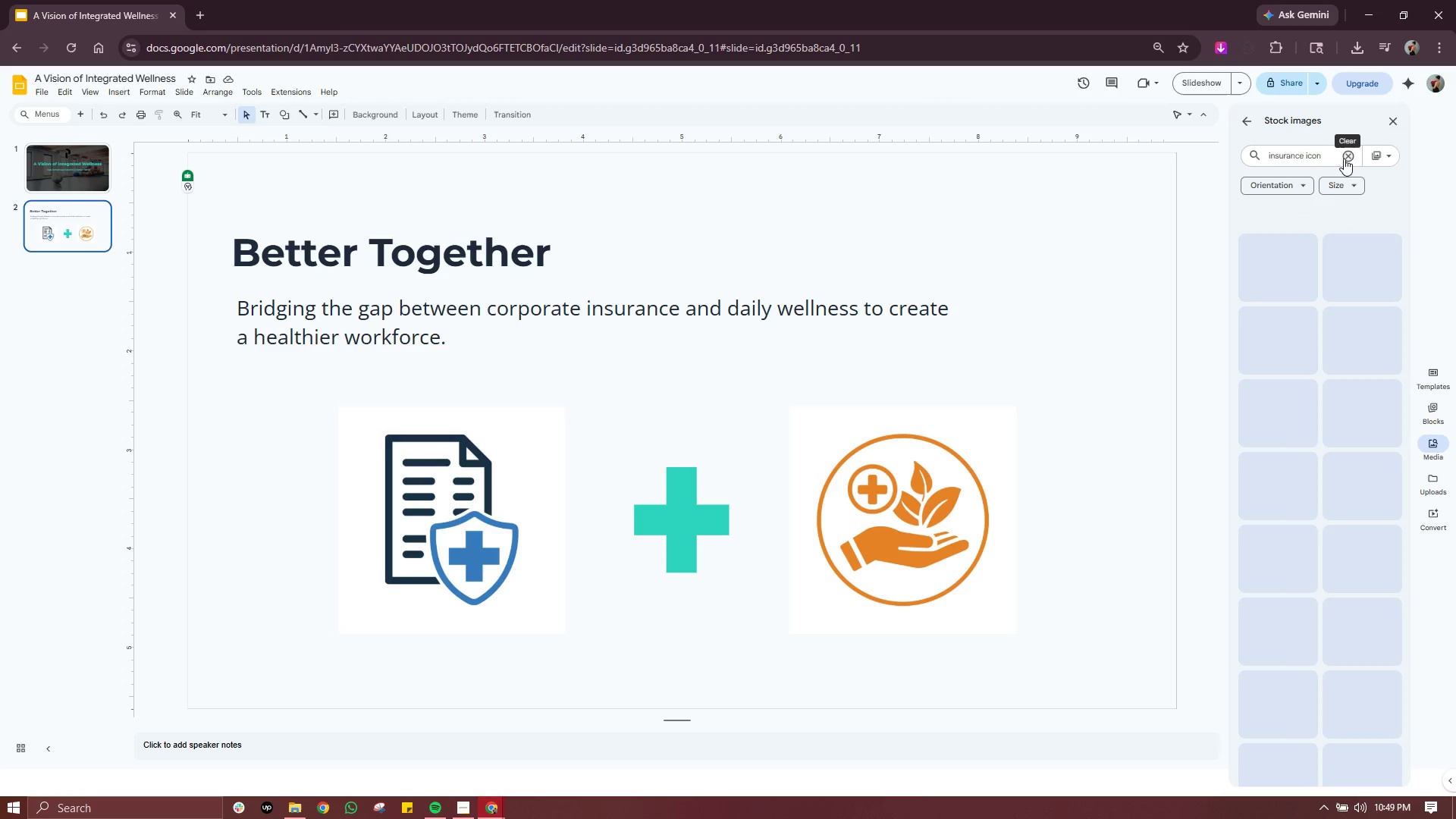 
key(Enter)
 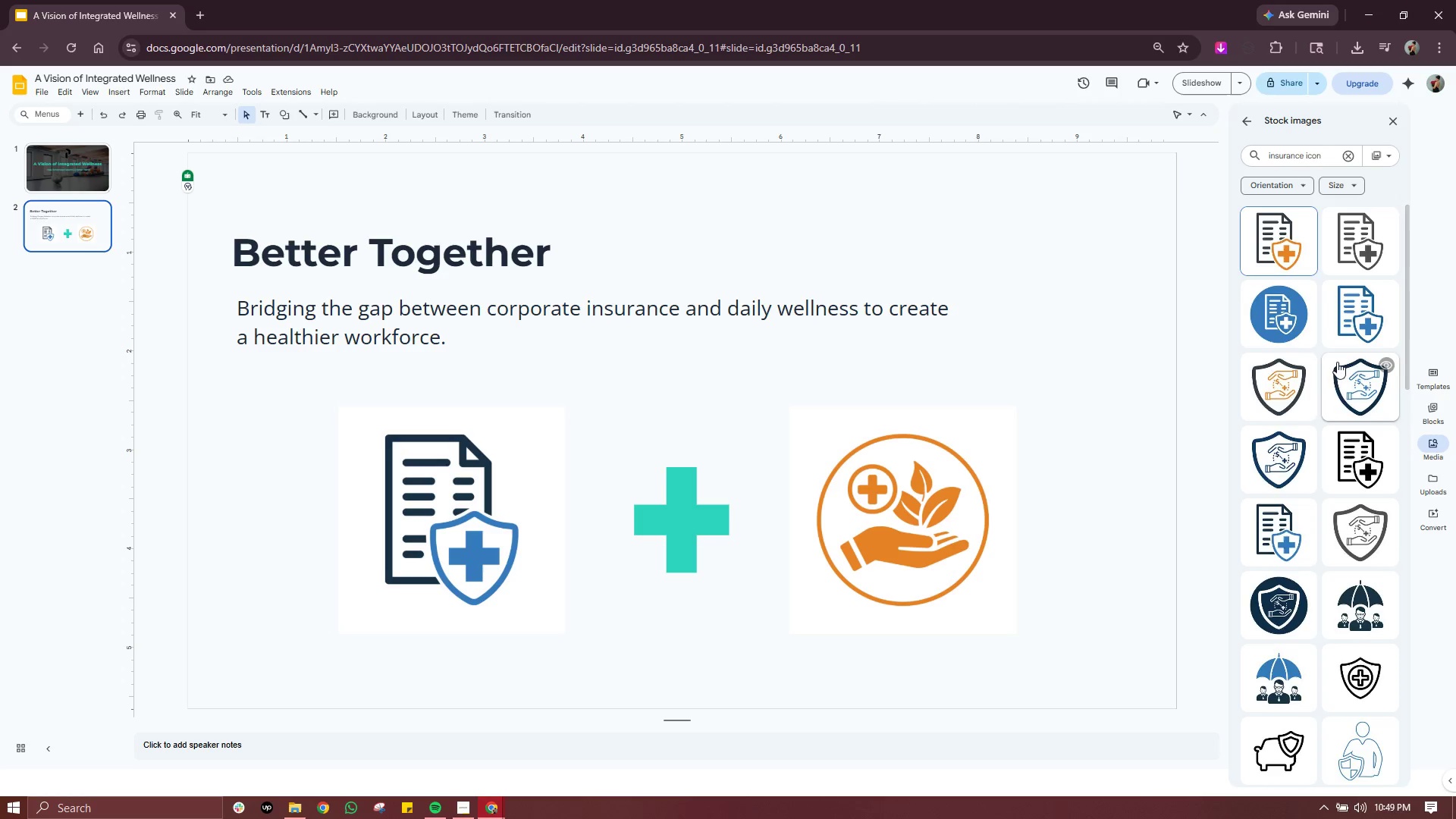 
wait(5.77)
 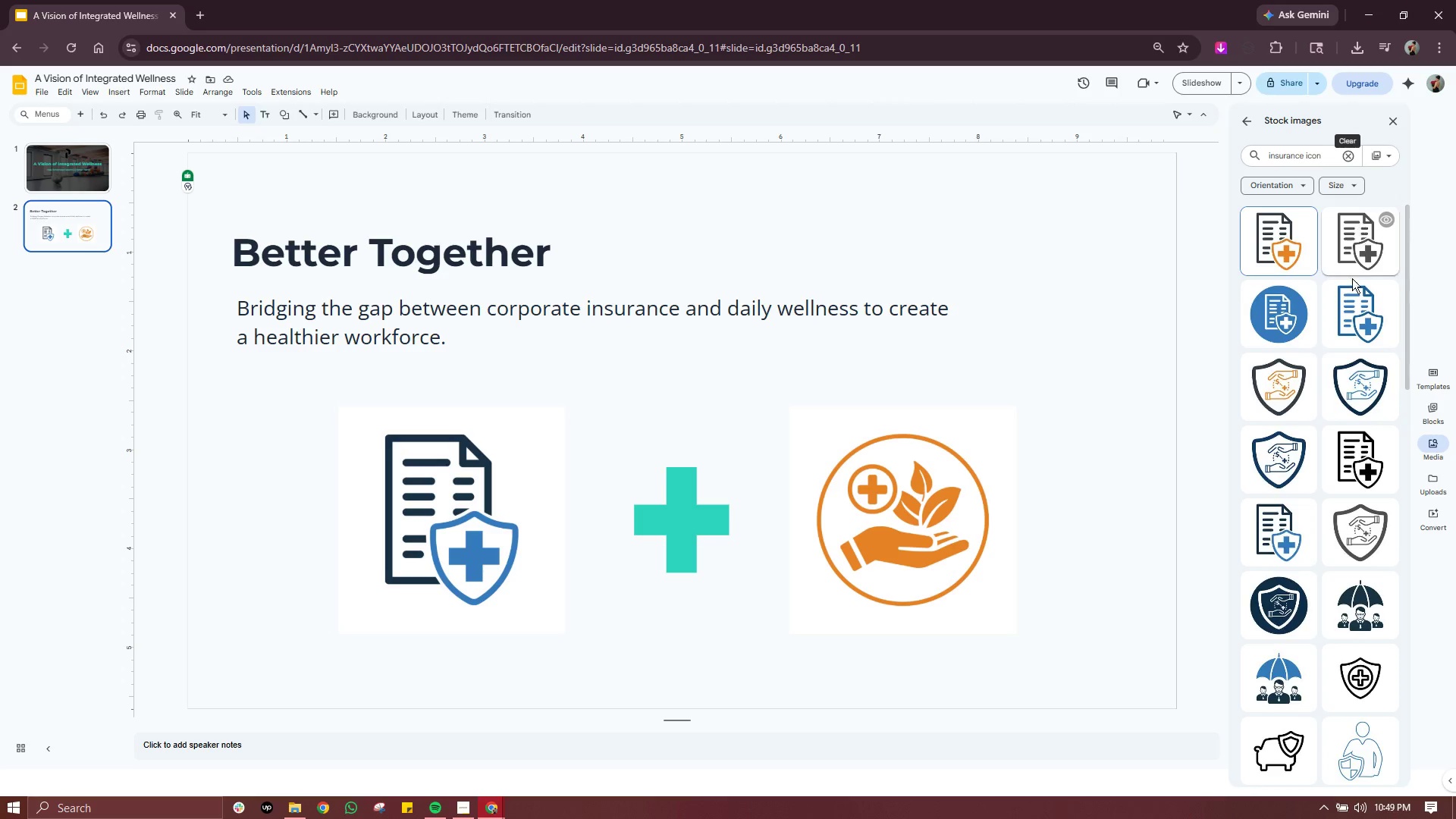 
scroll: coordinate [1323, 403], scroll_direction: down, amount: 1.0
 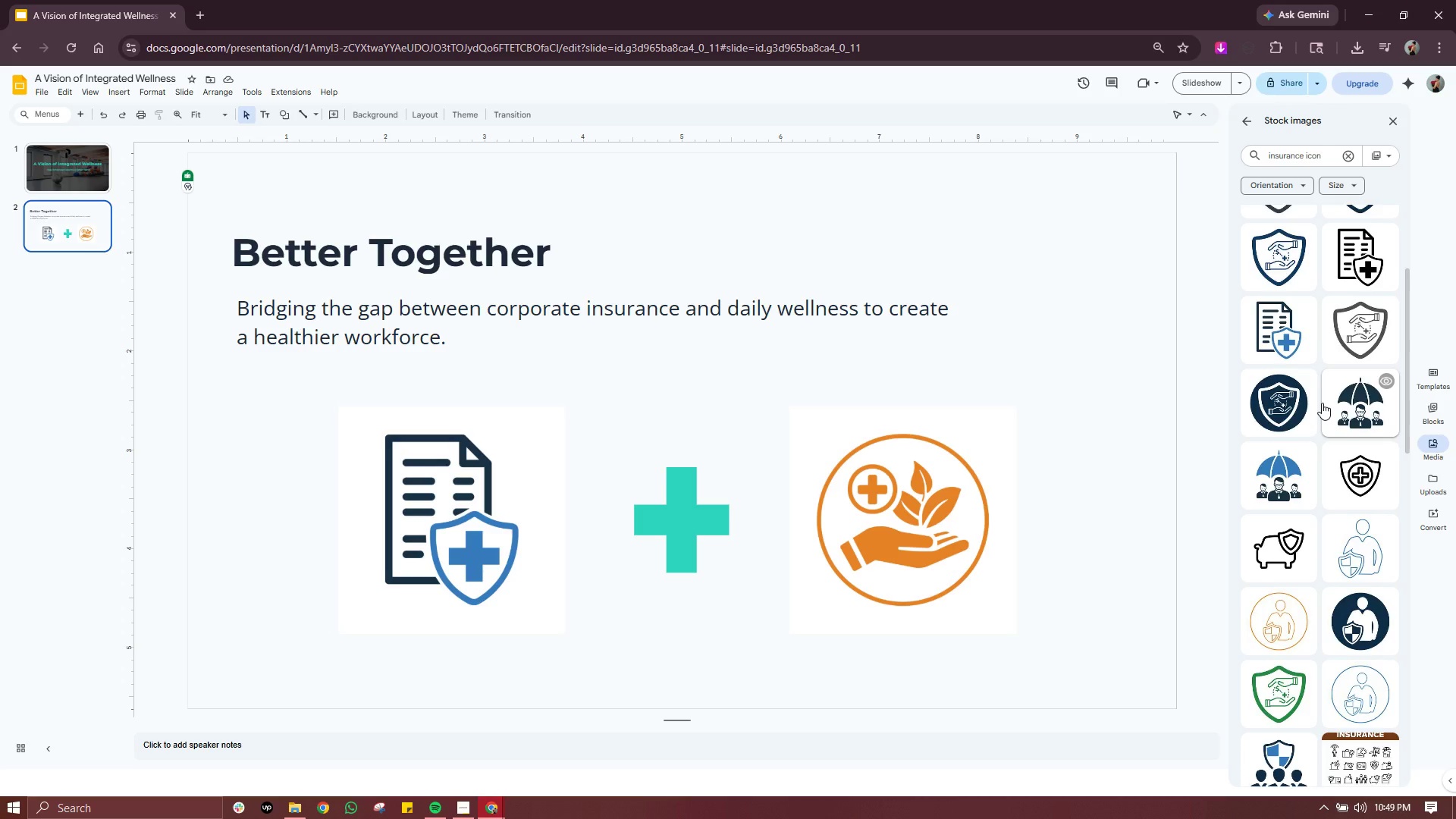 
wait(5.74)
 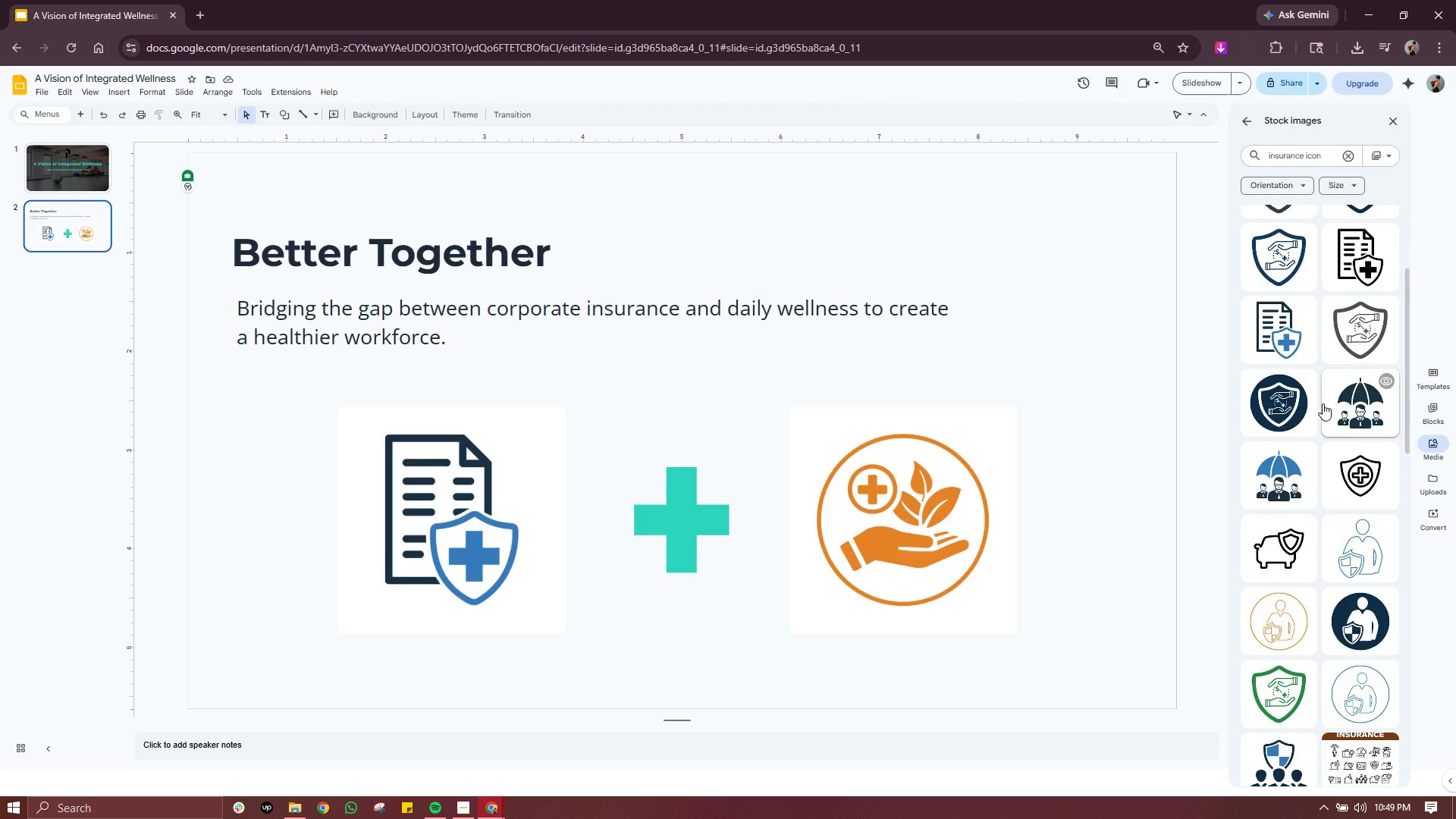 
scroll: coordinate [1322, 413], scroll_direction: down, amount: 3.0
 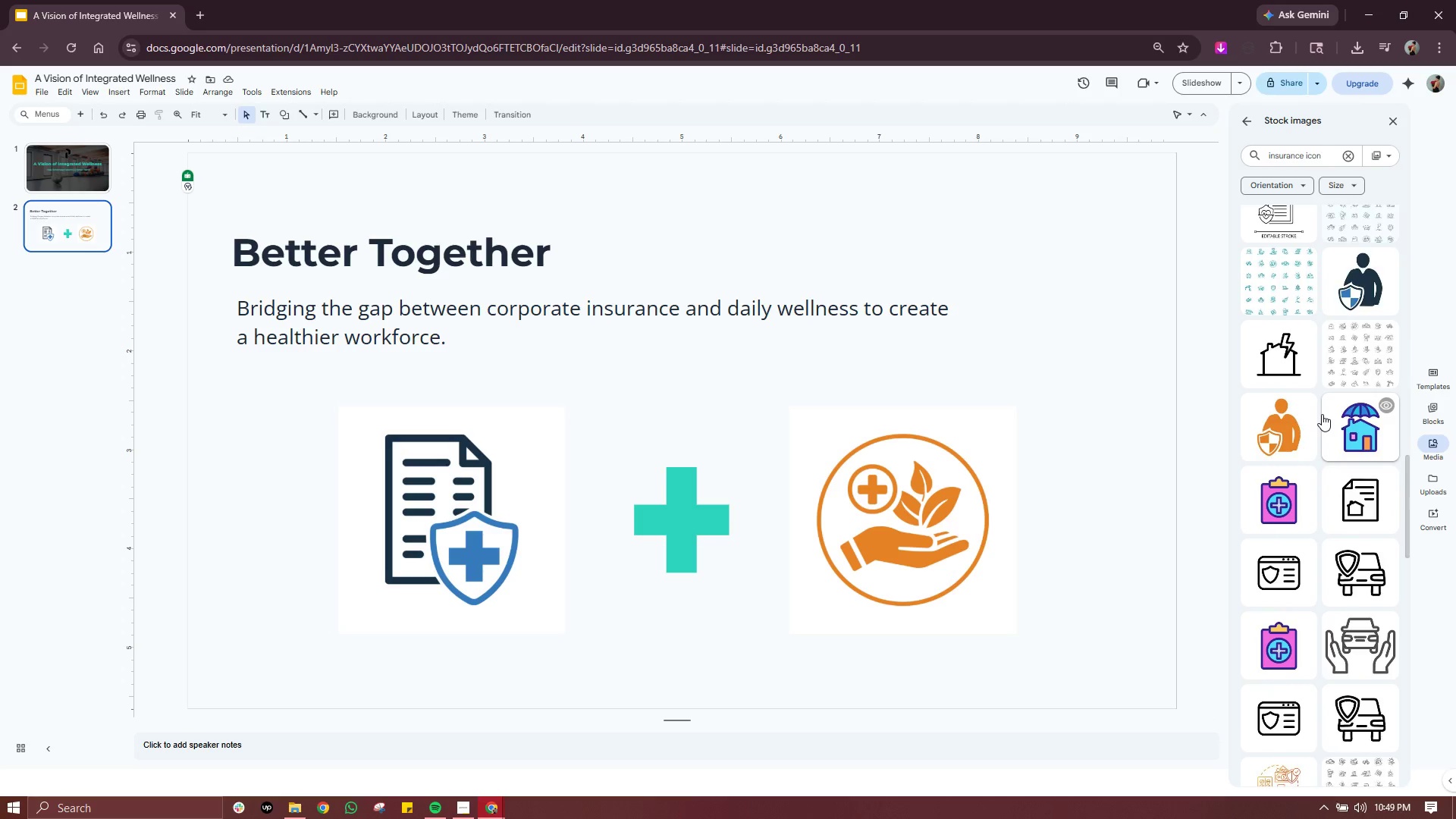 
scroll: coordinate [1323, 413], scroll_direction: up, amount: 12.0
 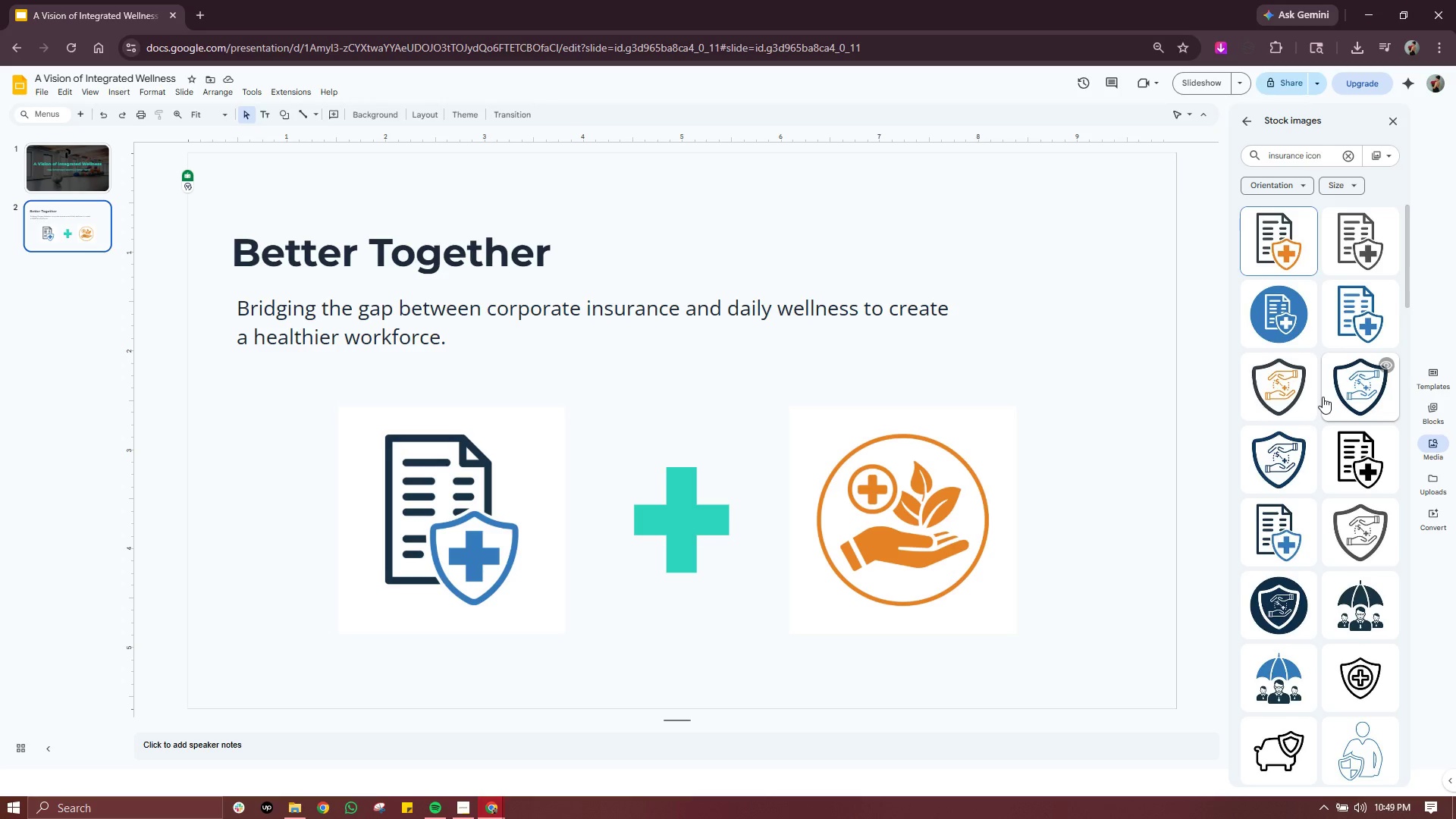 
scroll: coordinate [1323, 397], scroll_direction: down, amount: 1.0
 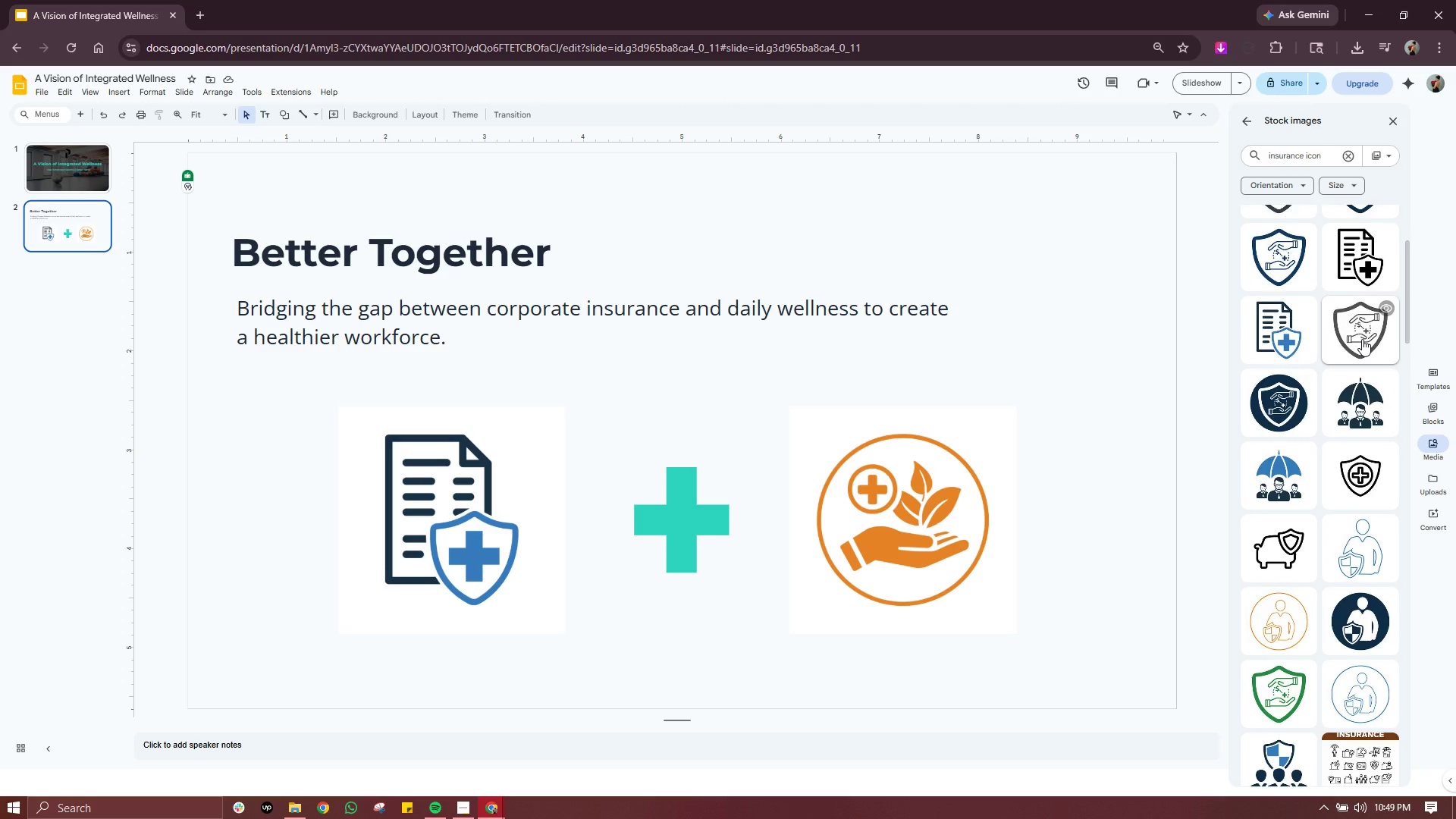 
wait(5.65)
 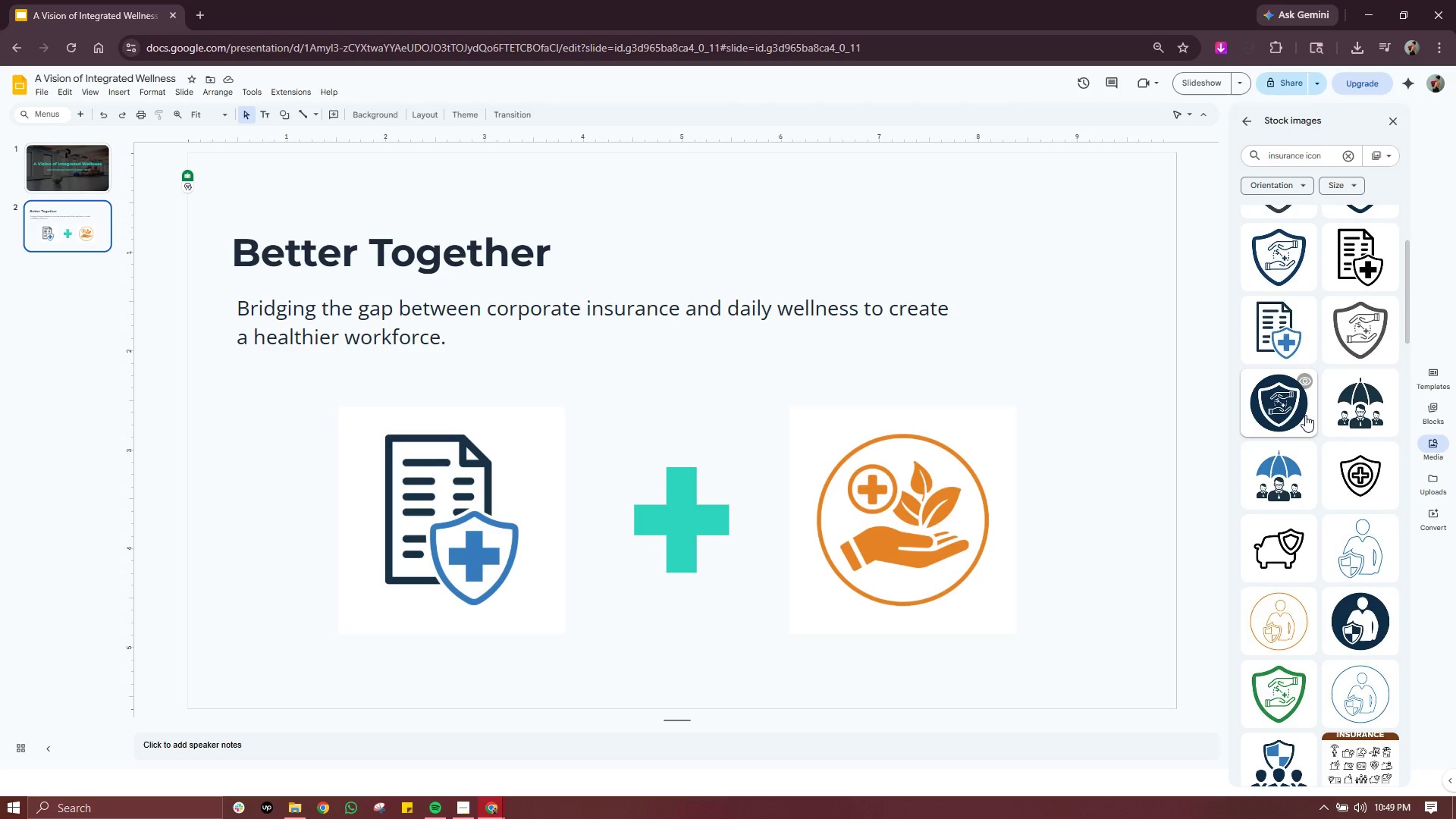 
scroll: coordinate [1353, 366], scroll_direction: up, amount: 1.0
 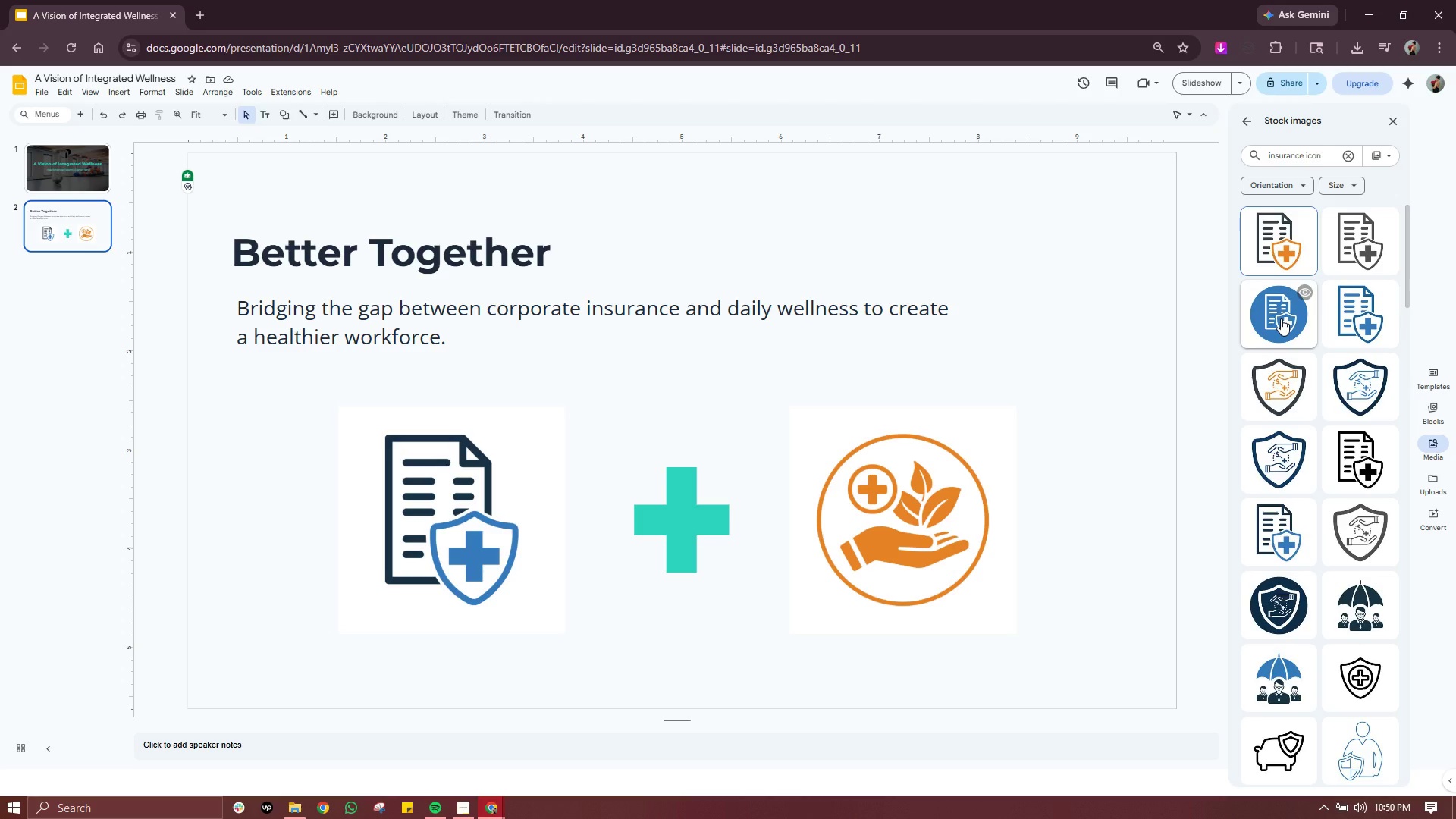 
wait(12.64)
 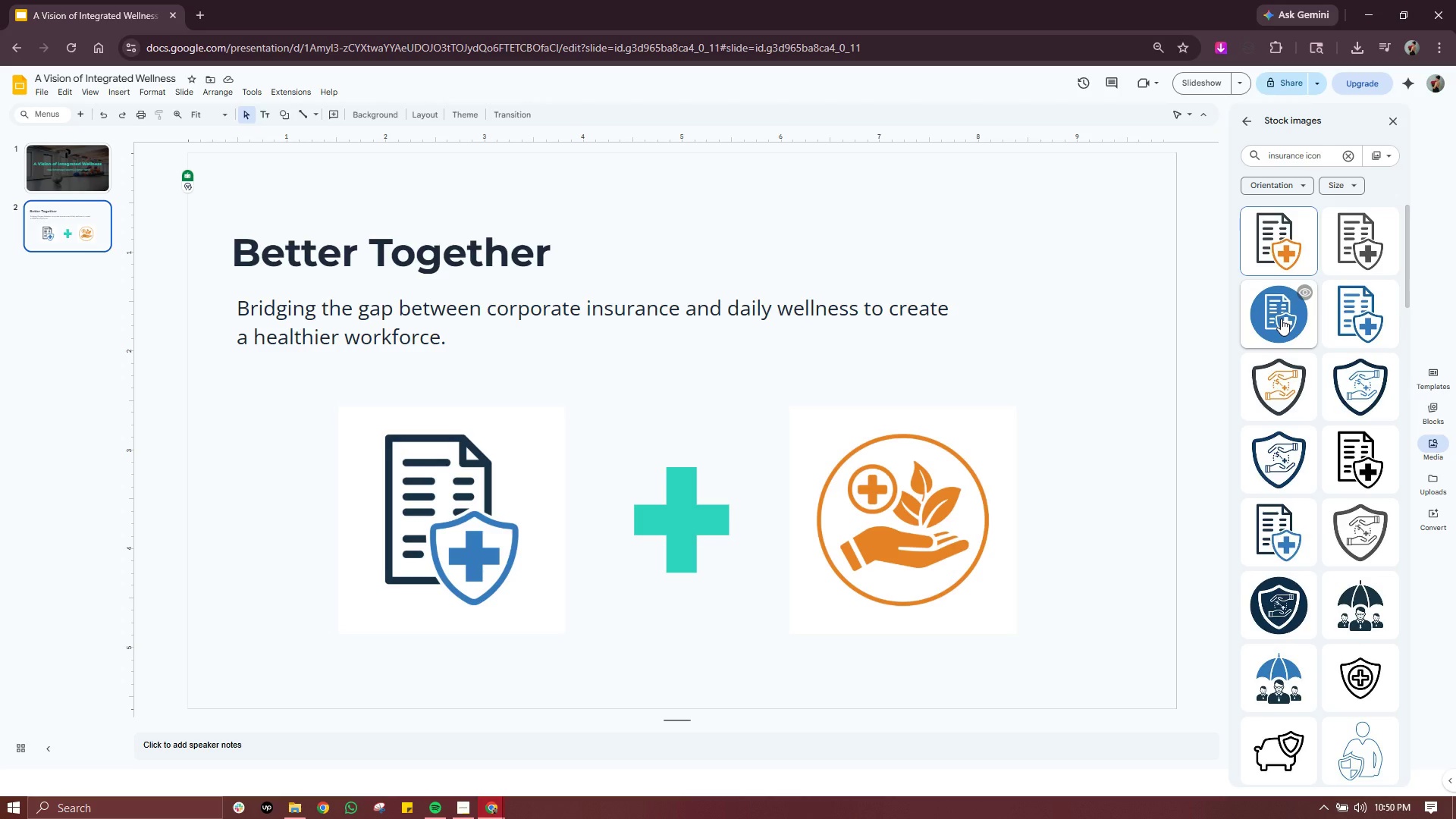 
double_click([1310, 157])
 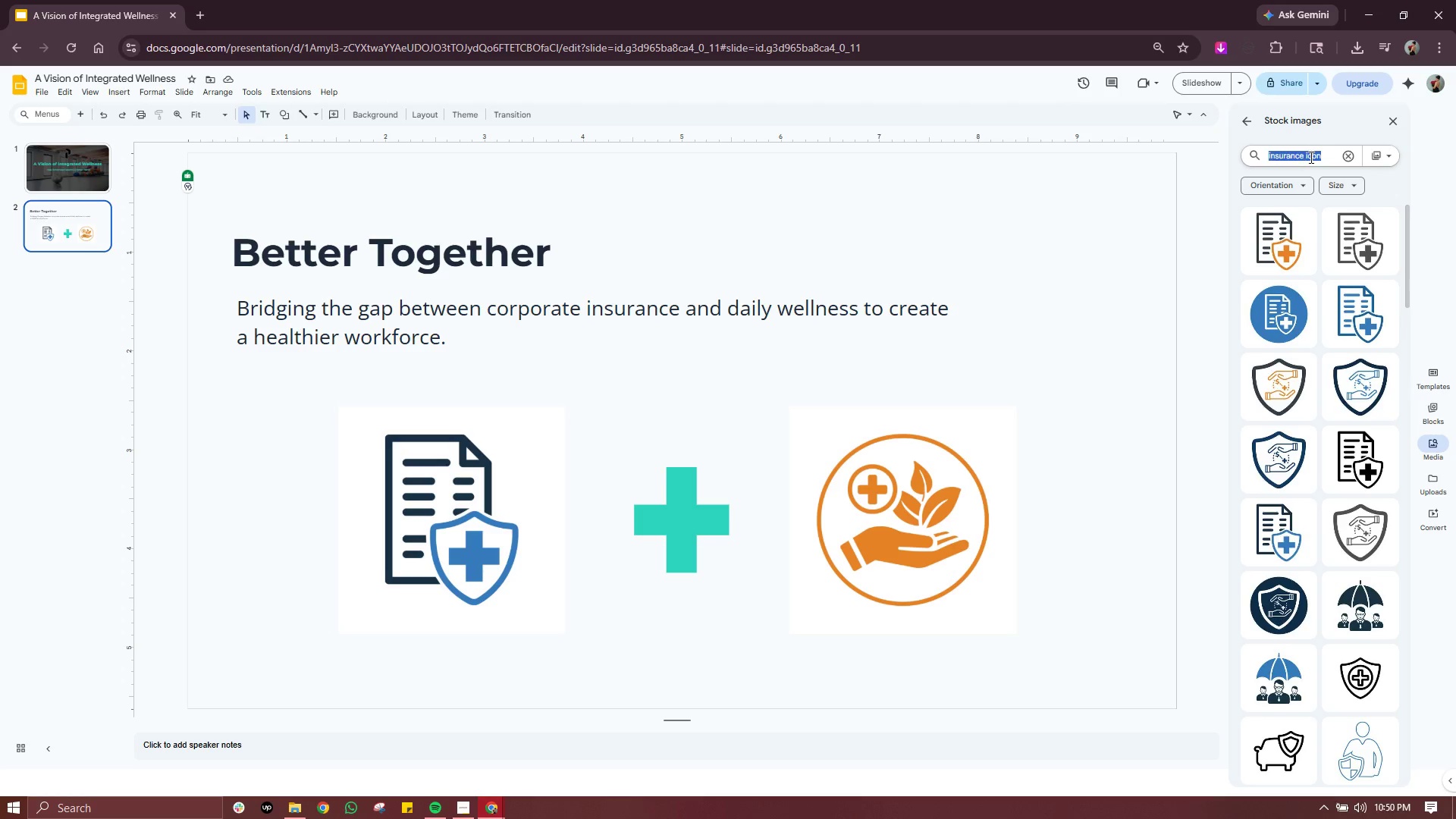 
triple_click([1310, 157])
 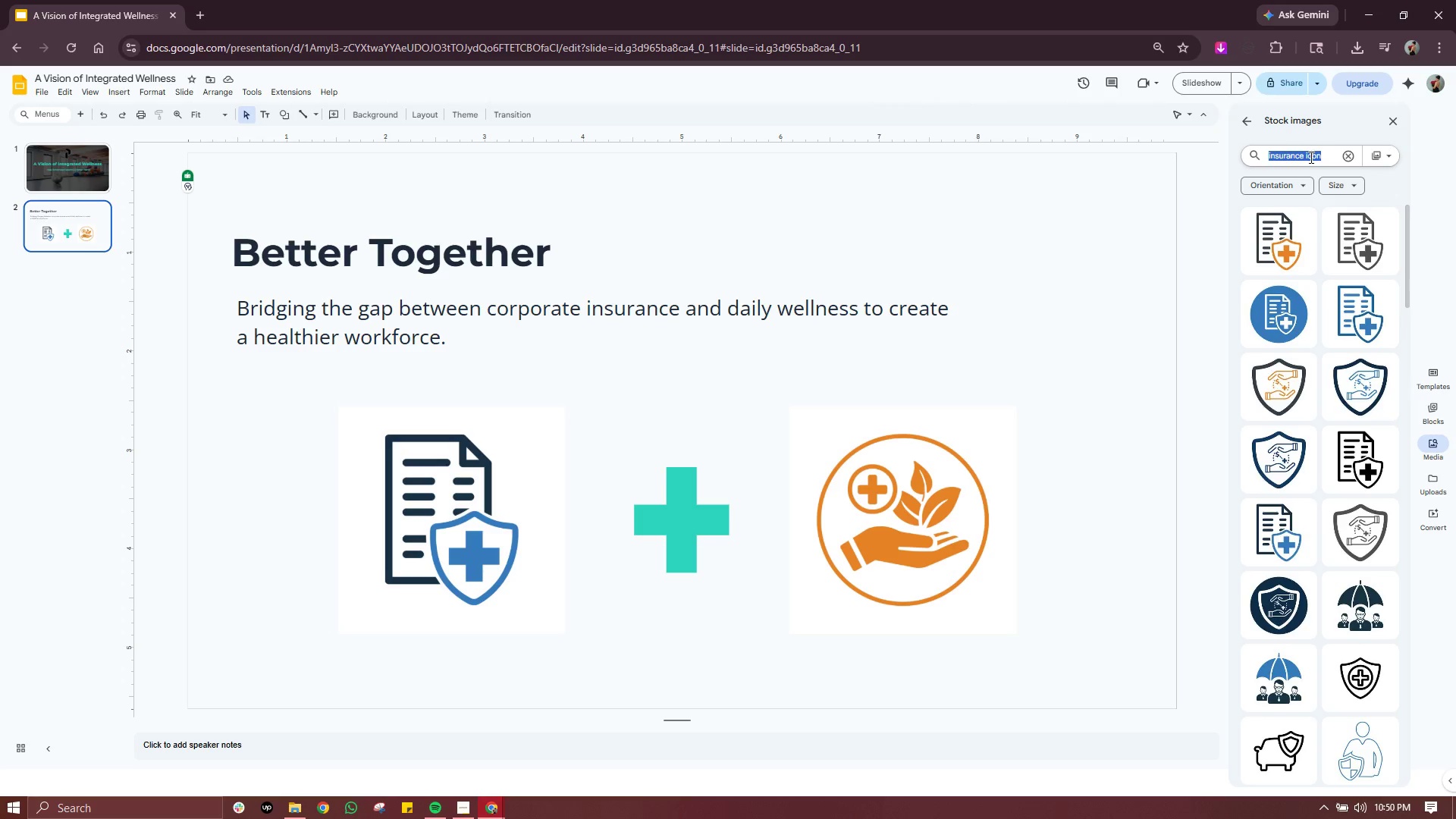 
type(wellness icon)
 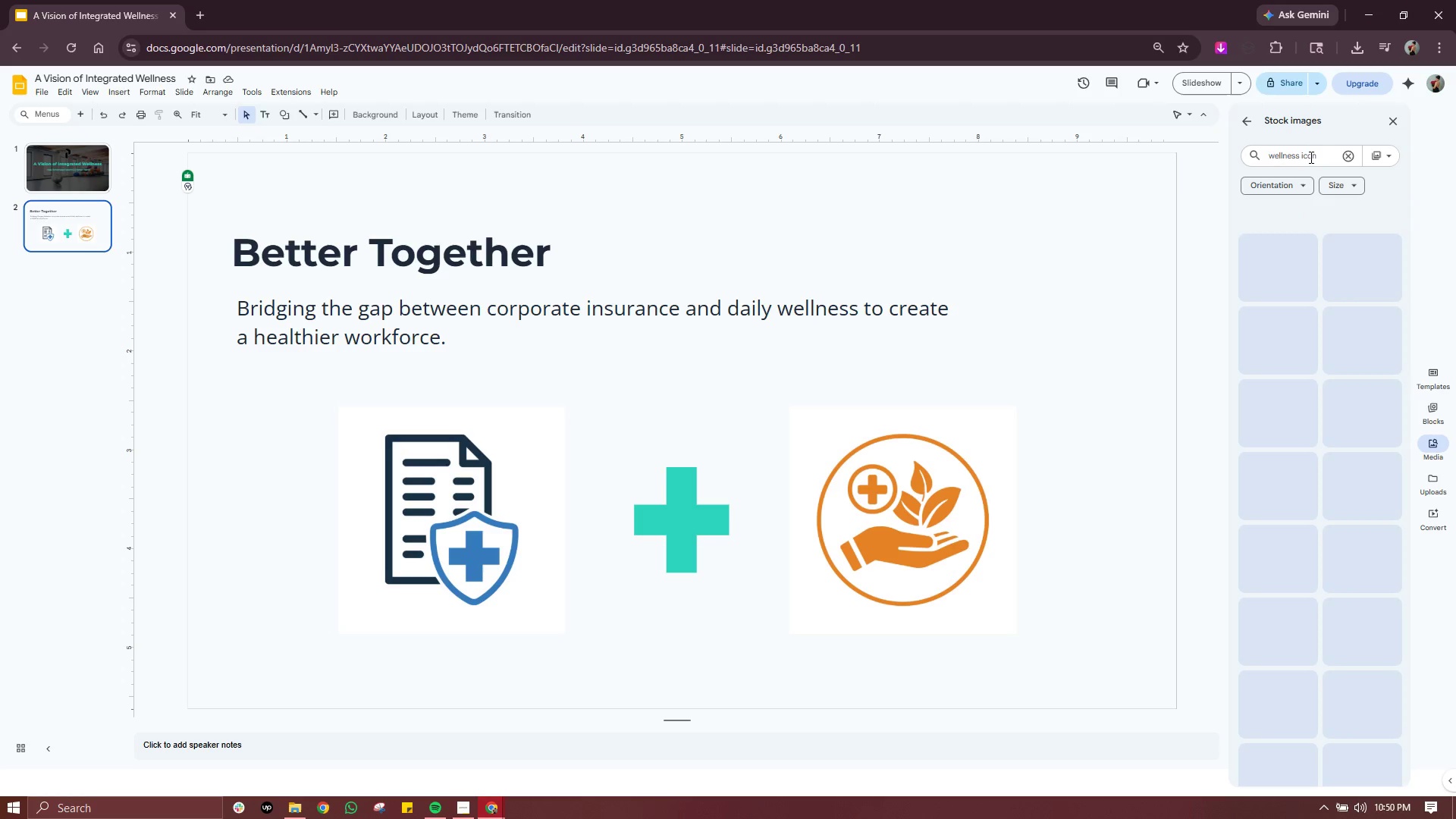 
key(Enter)
 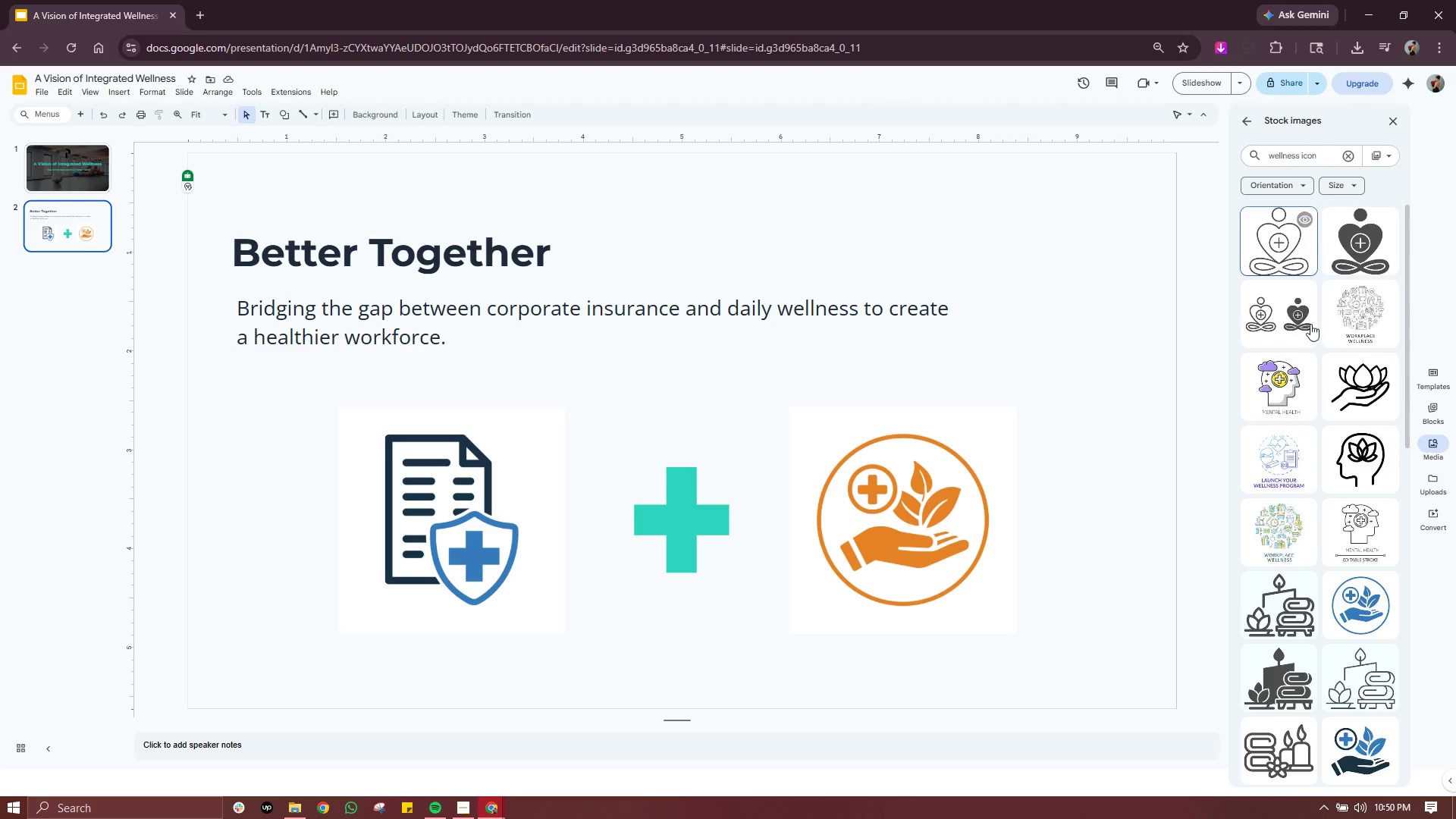 
scroll: coordinate [1361, 467], scroll_direction: down, amount: 8.0
 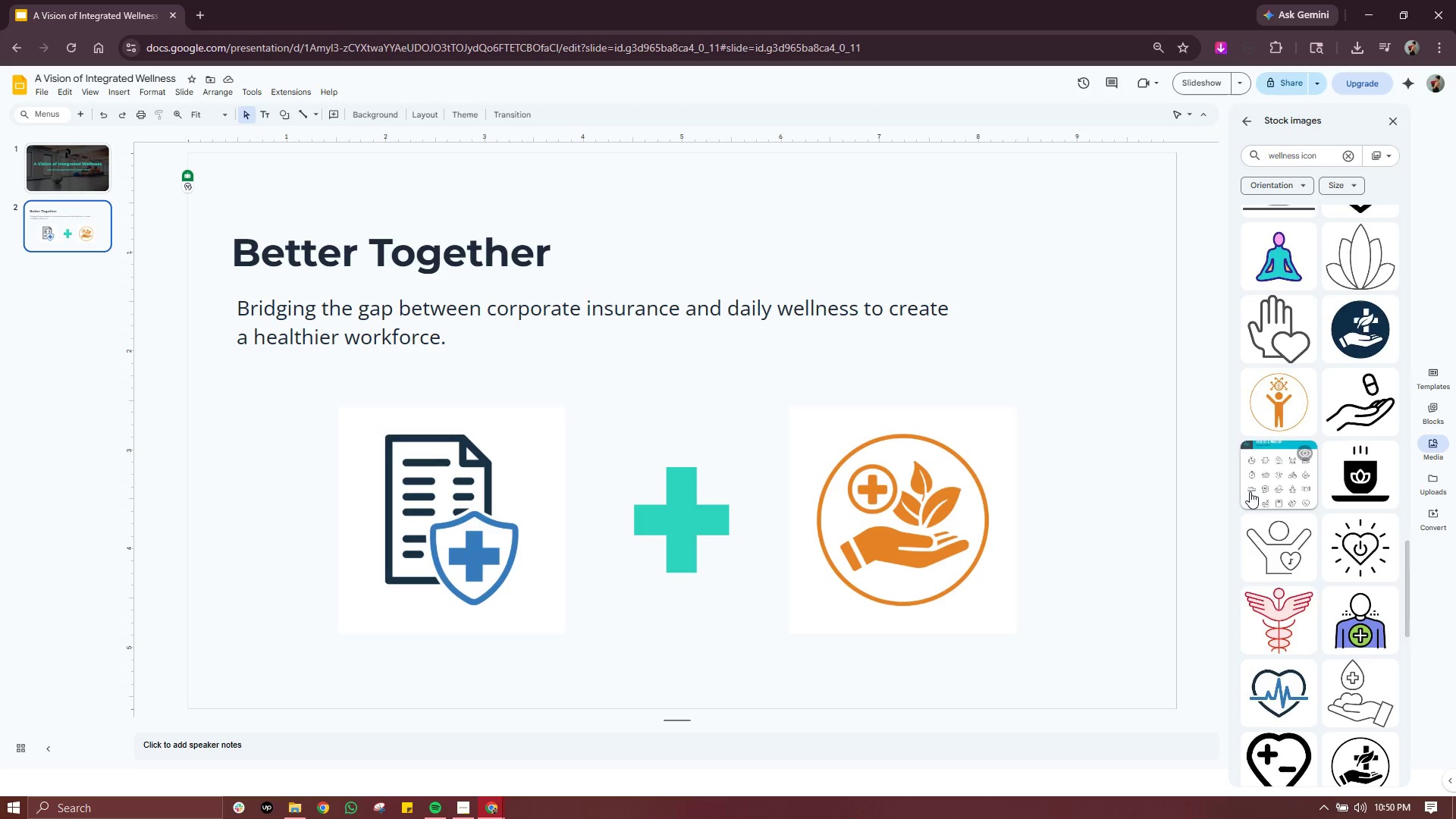 
wait(7.49)
 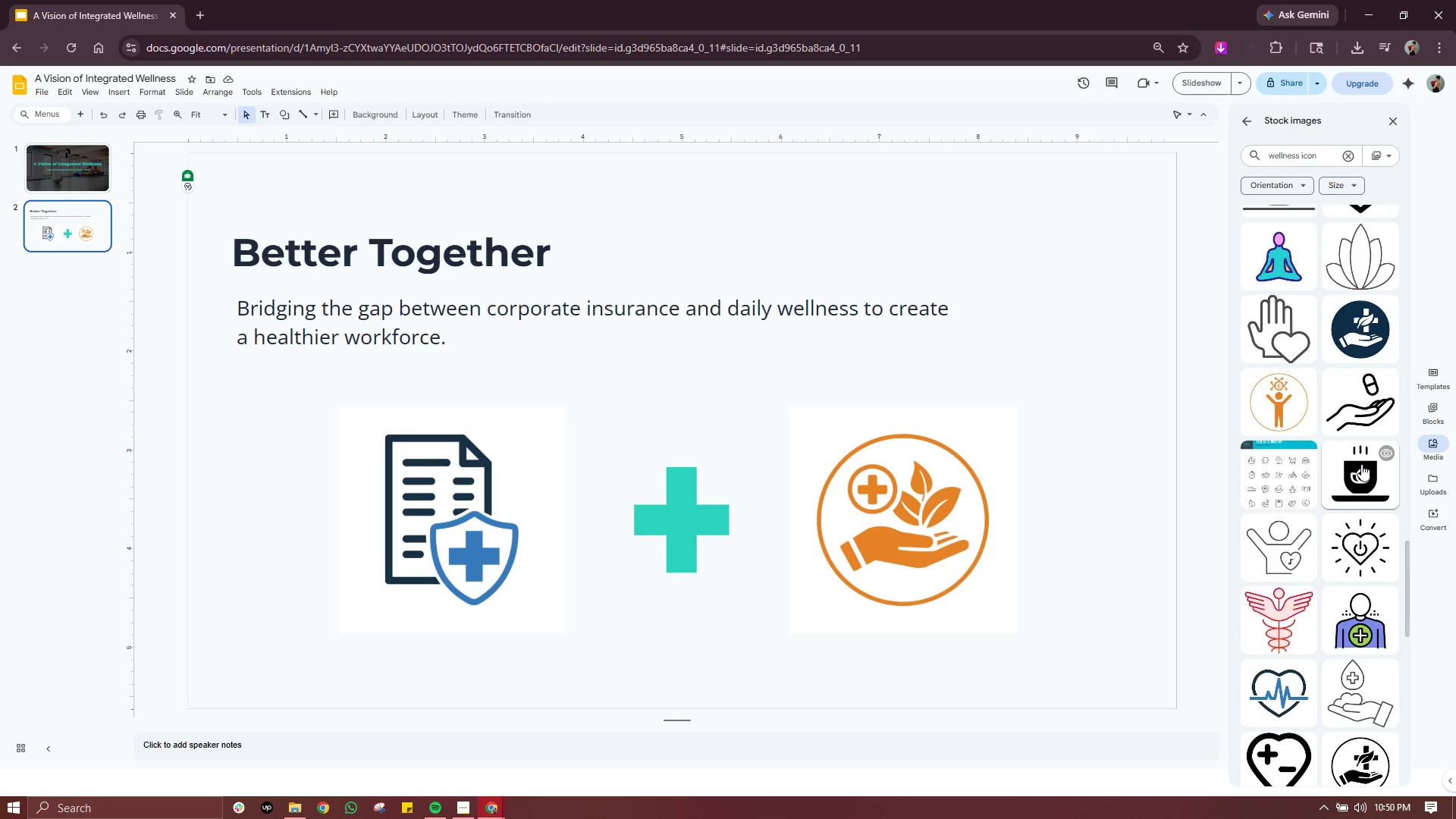 
scroll: coordinate [1304, 360], scroll_direction: up, amount: 16.0
 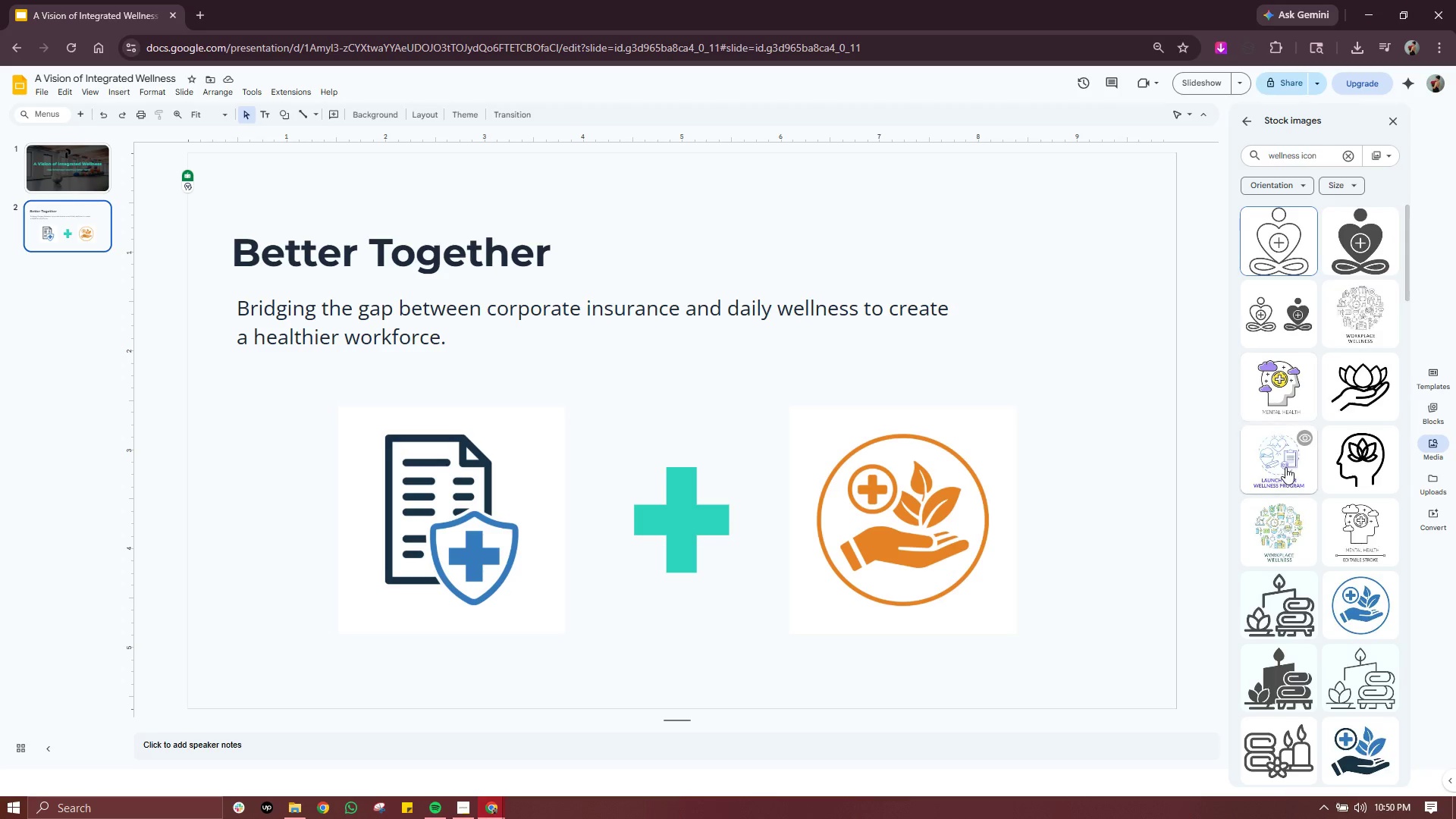 
scroll: coordinate [1285, 467], scroll_direction: down, amount: 5.0
 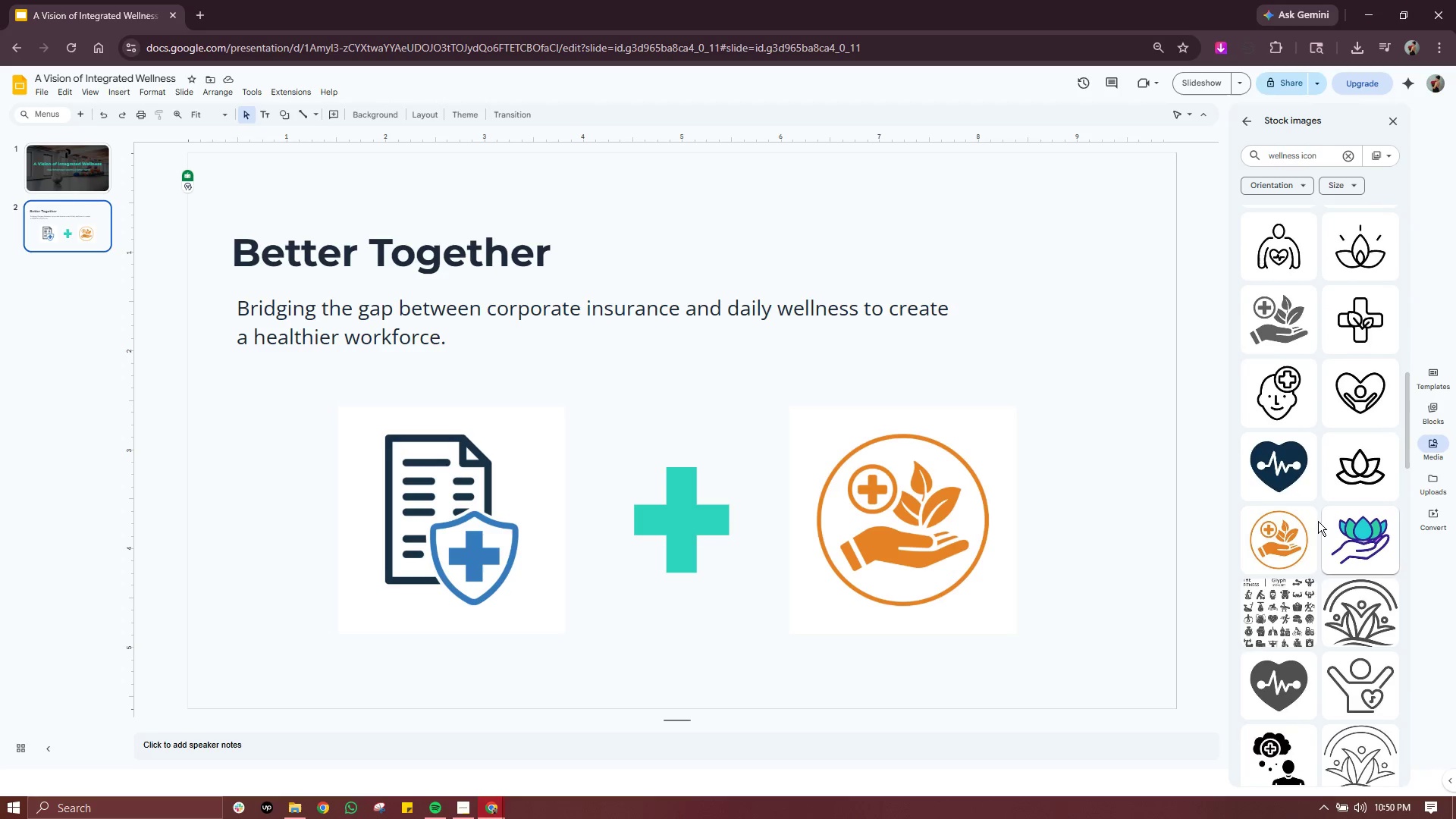 
left_click([1304, 519])
 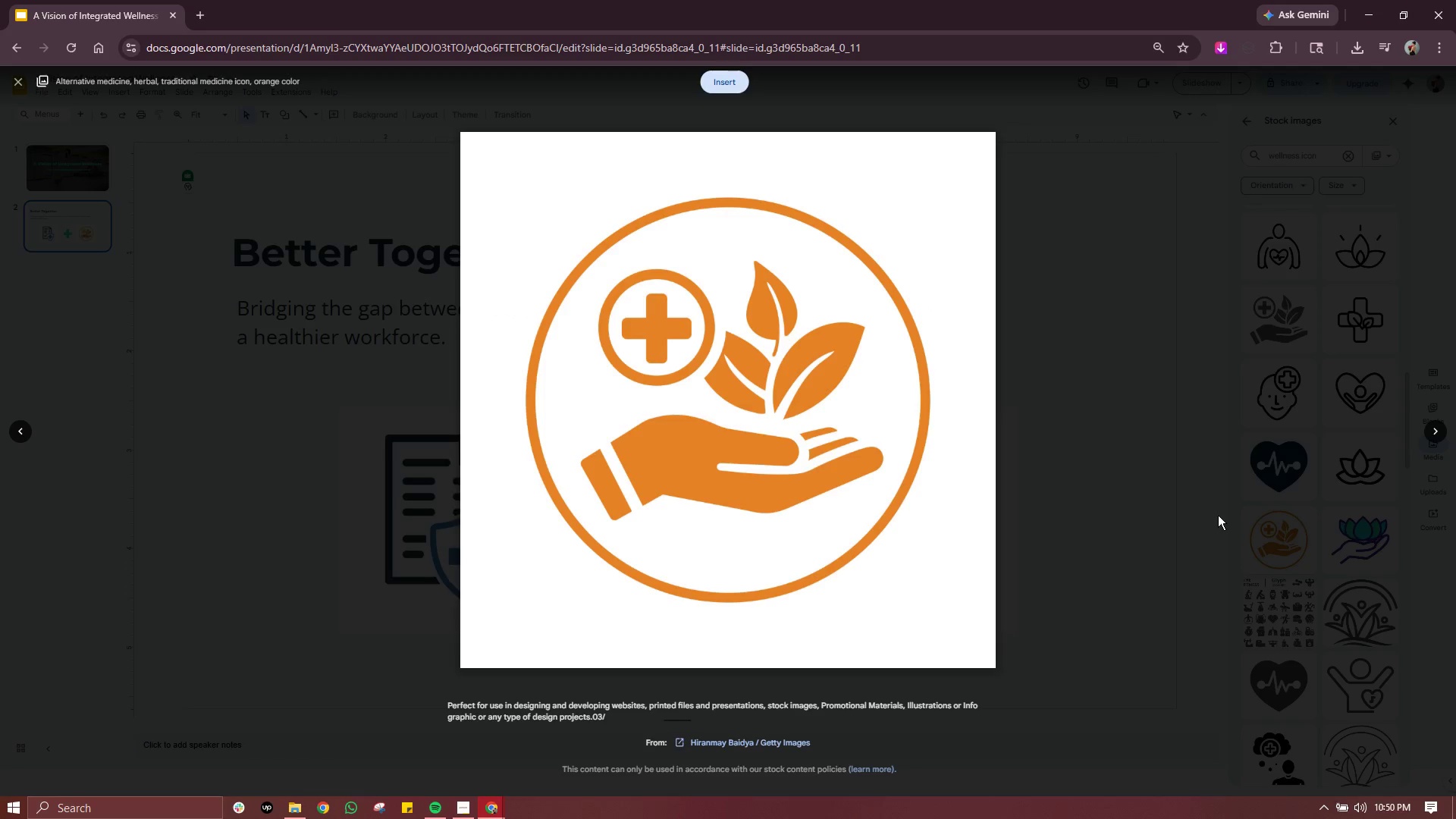 
right_click([775, 406])
 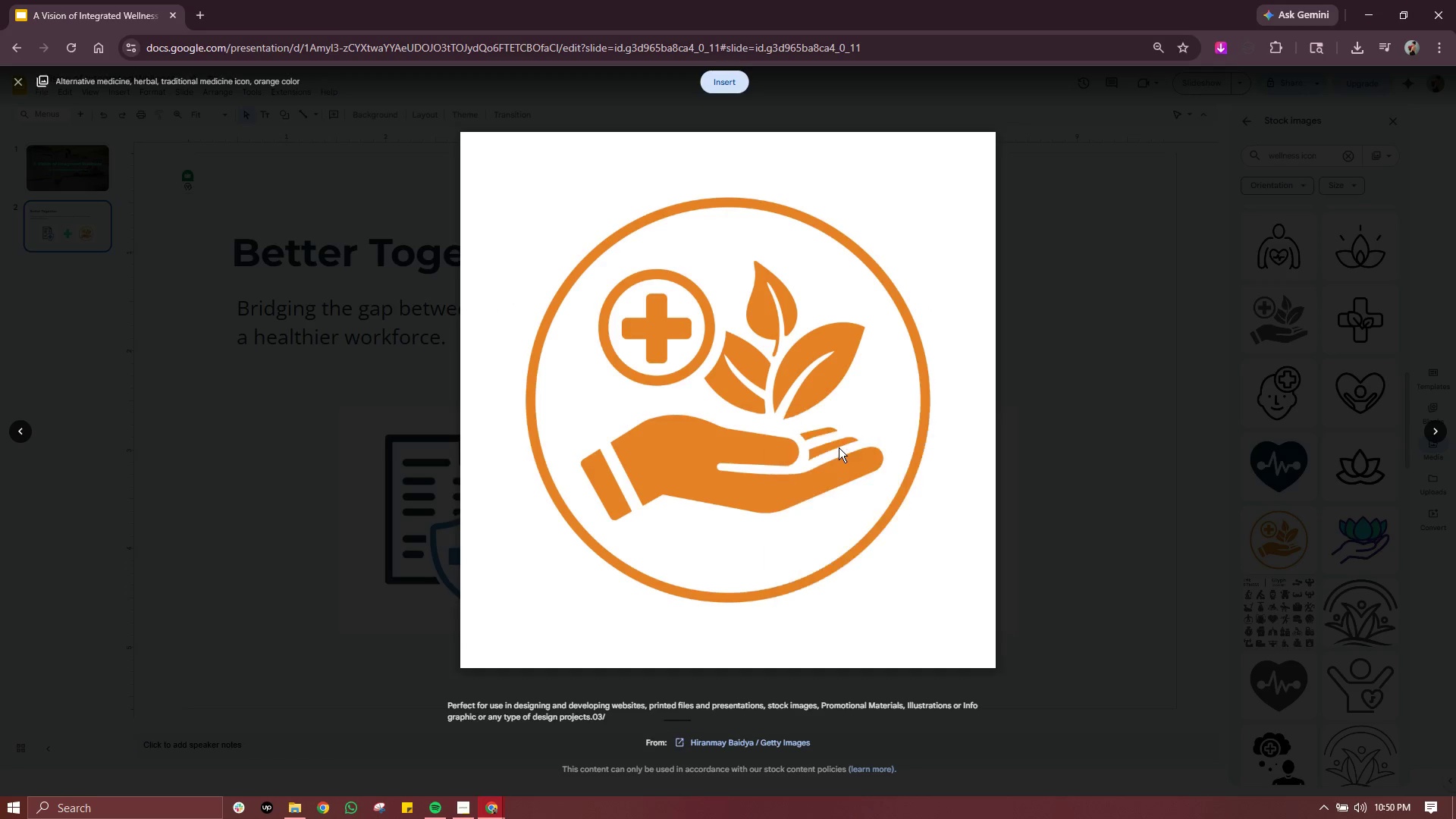 
left_click([839, 447])
 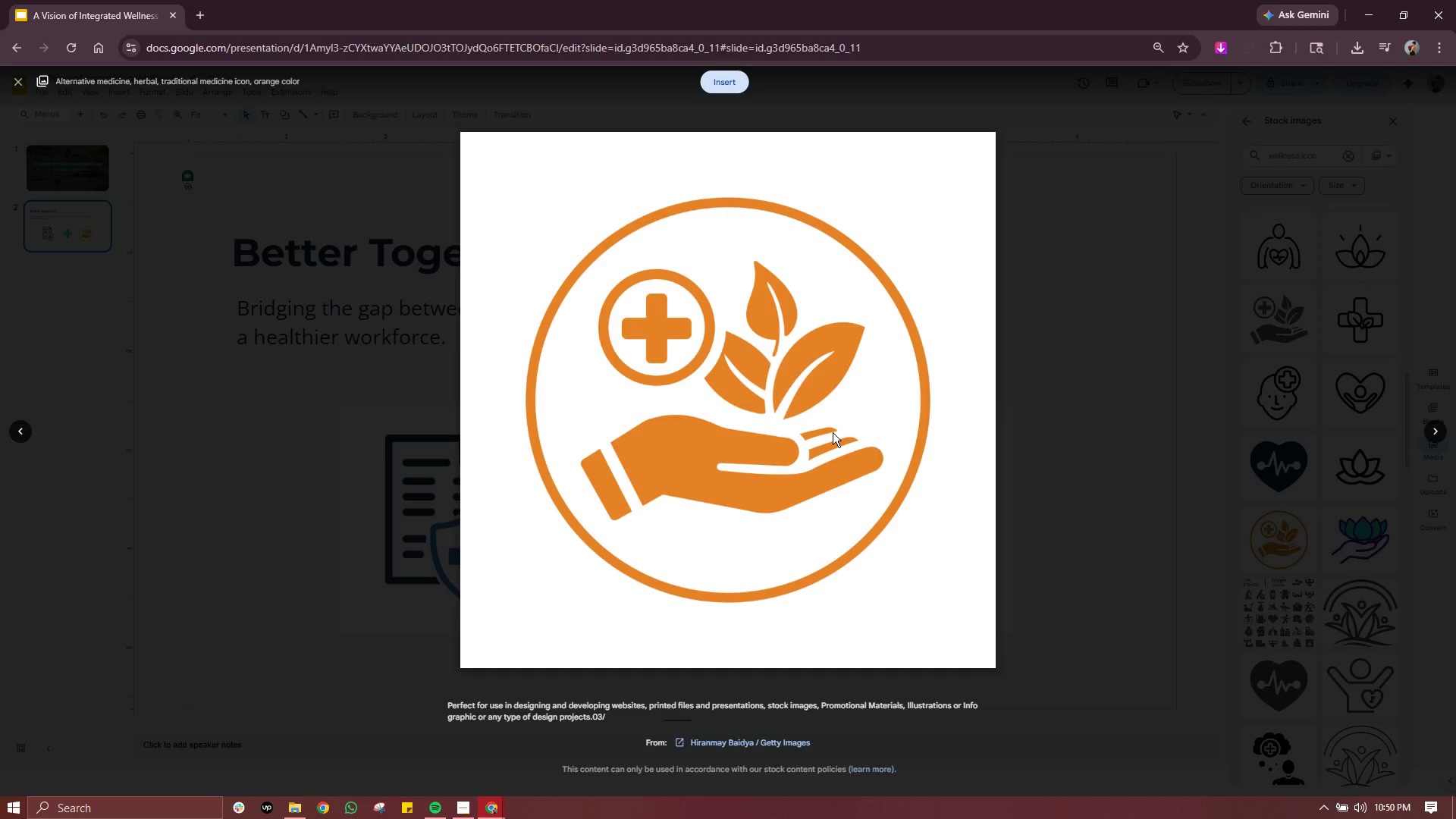 
key(Enter)
 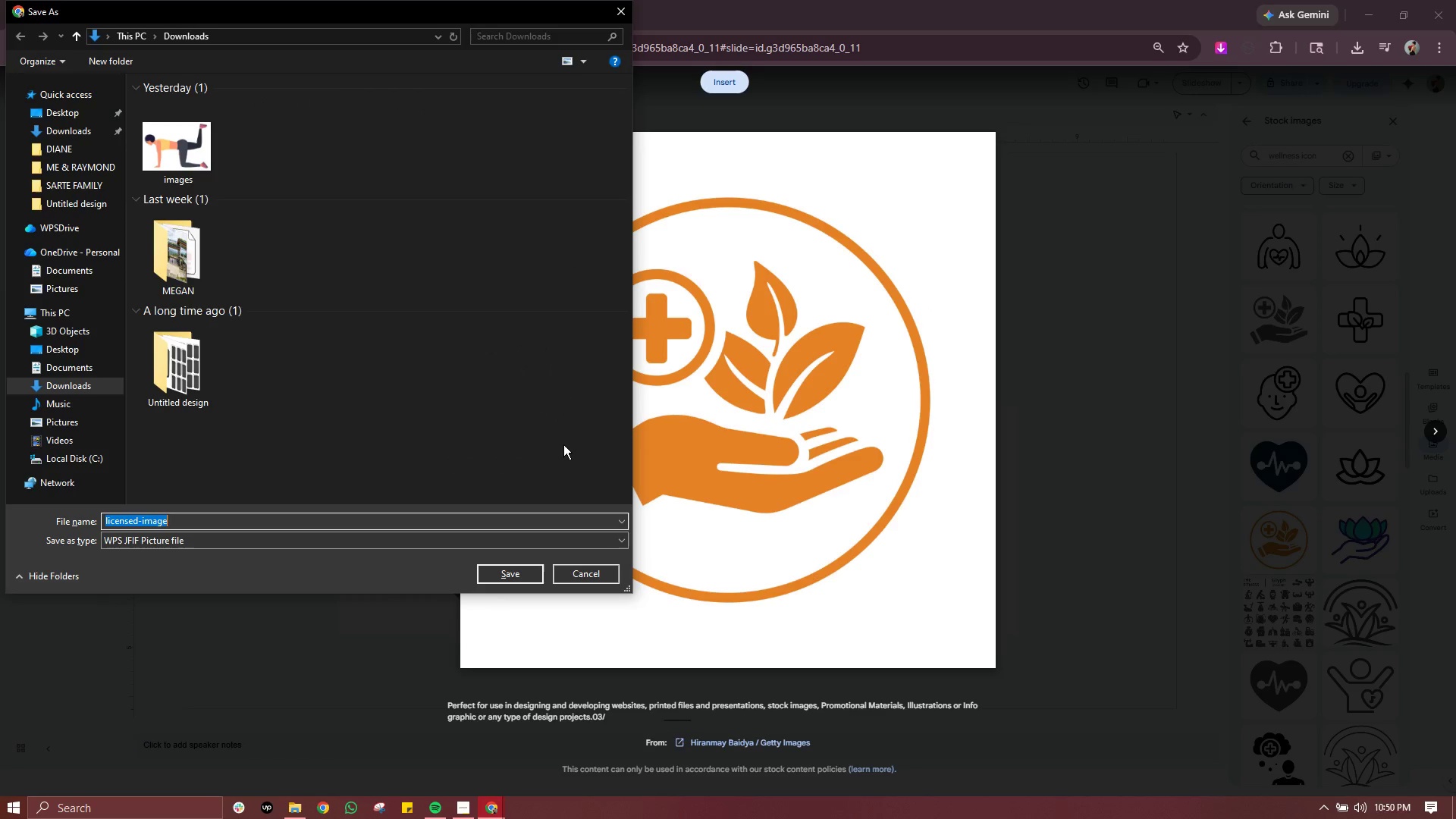 
key(Enter)
 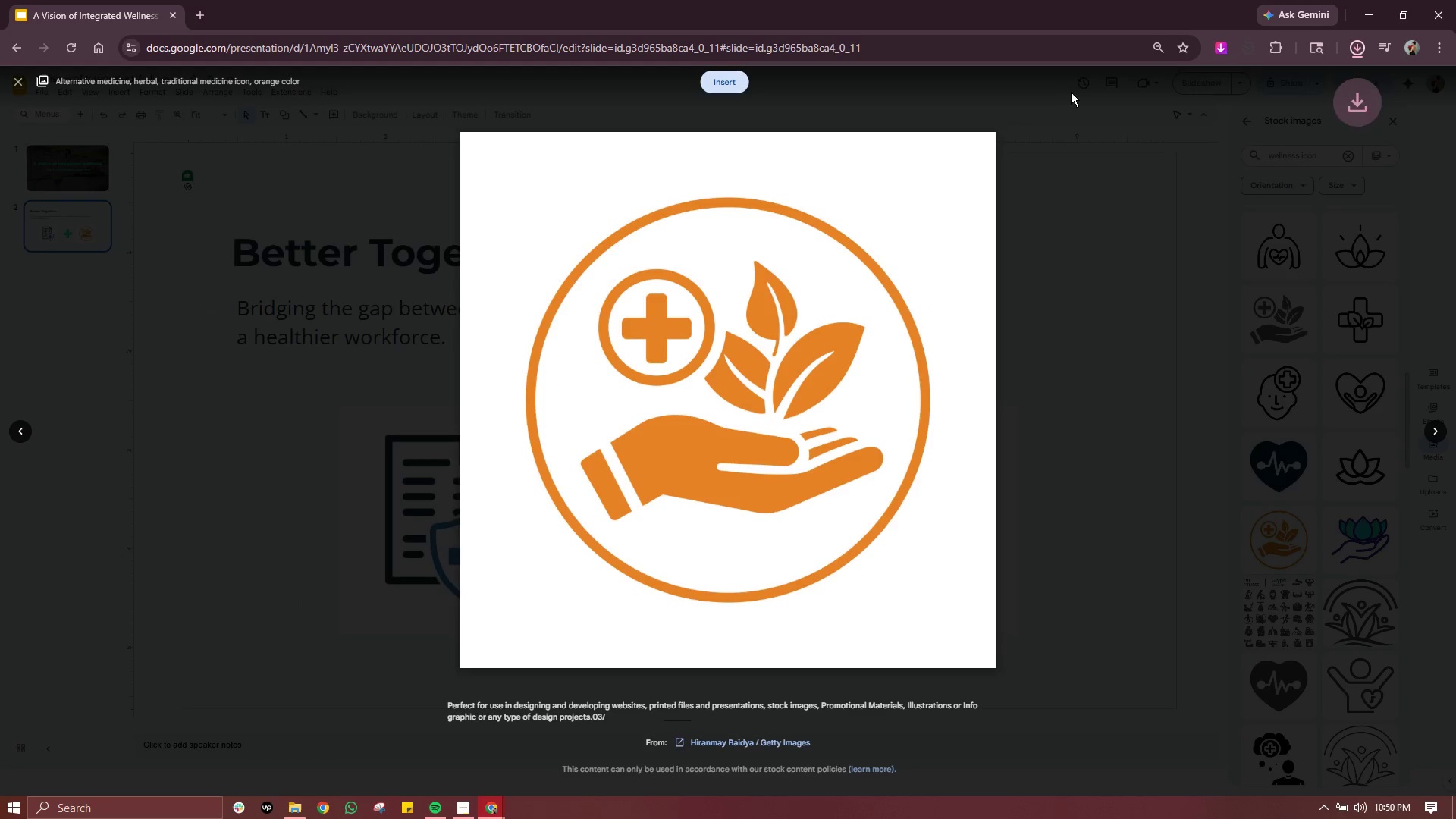 
left_click([1072, 93])
 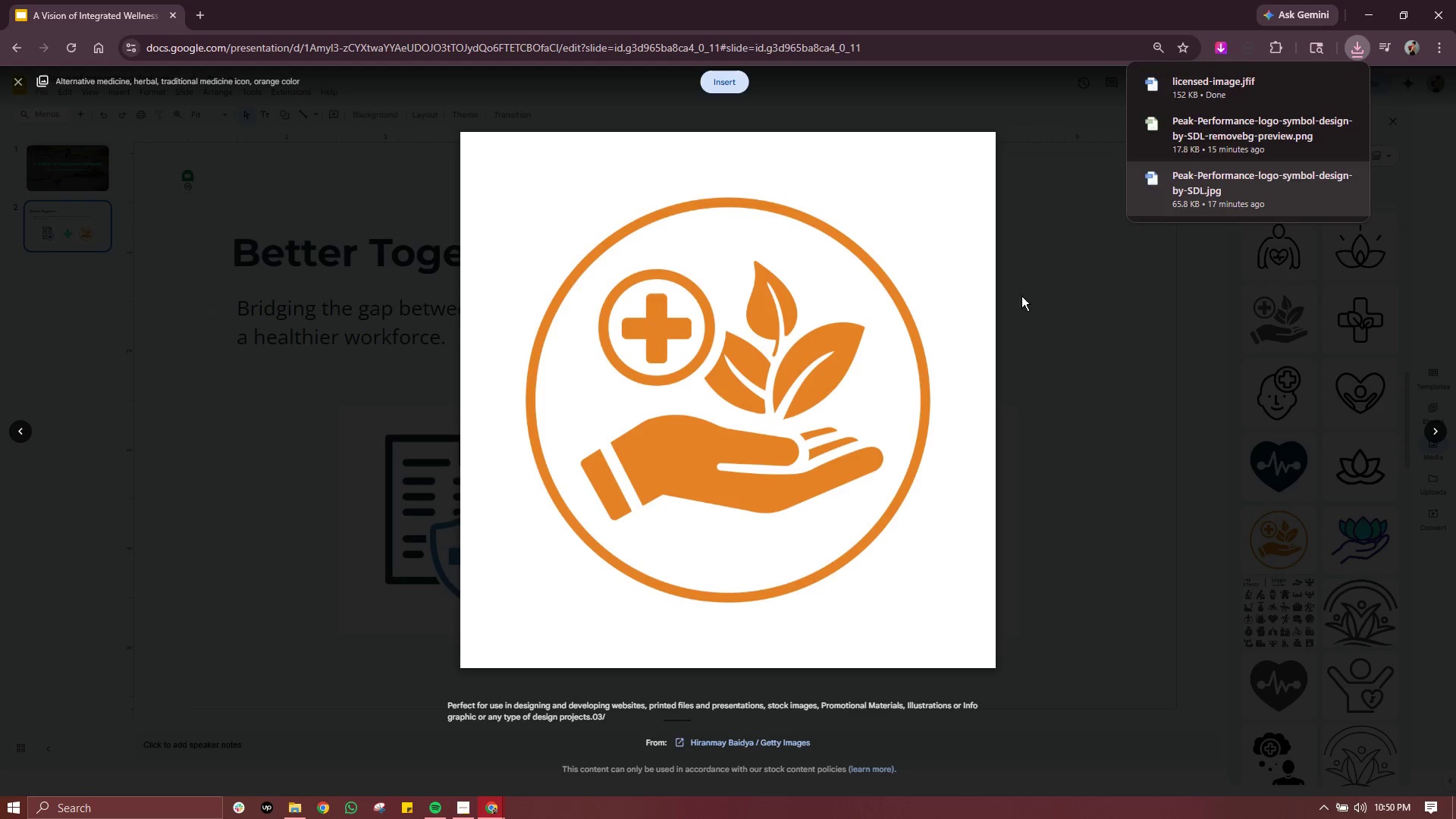 
left_click([1009, 303])
 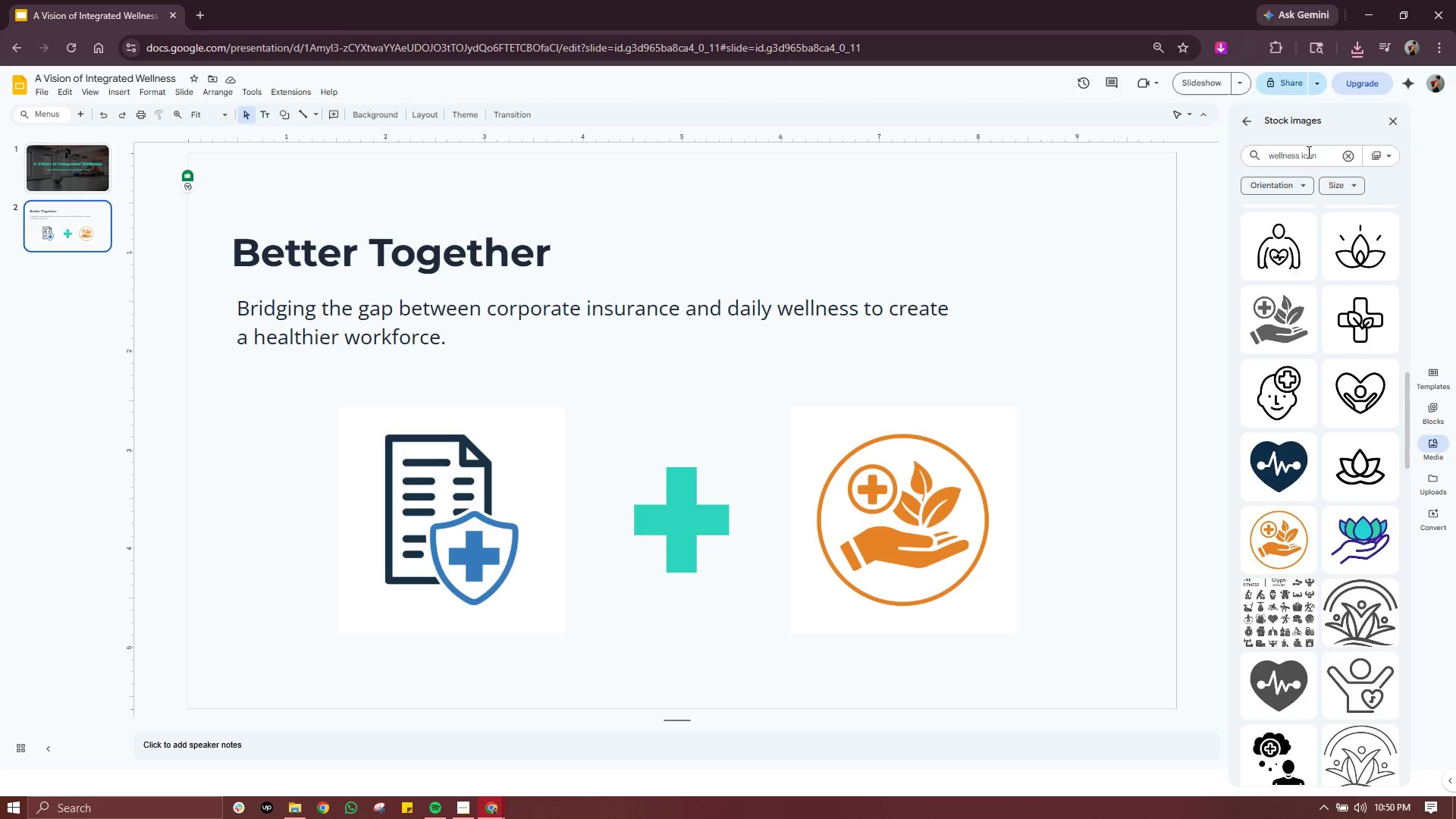 
double_click([1308, 152])
 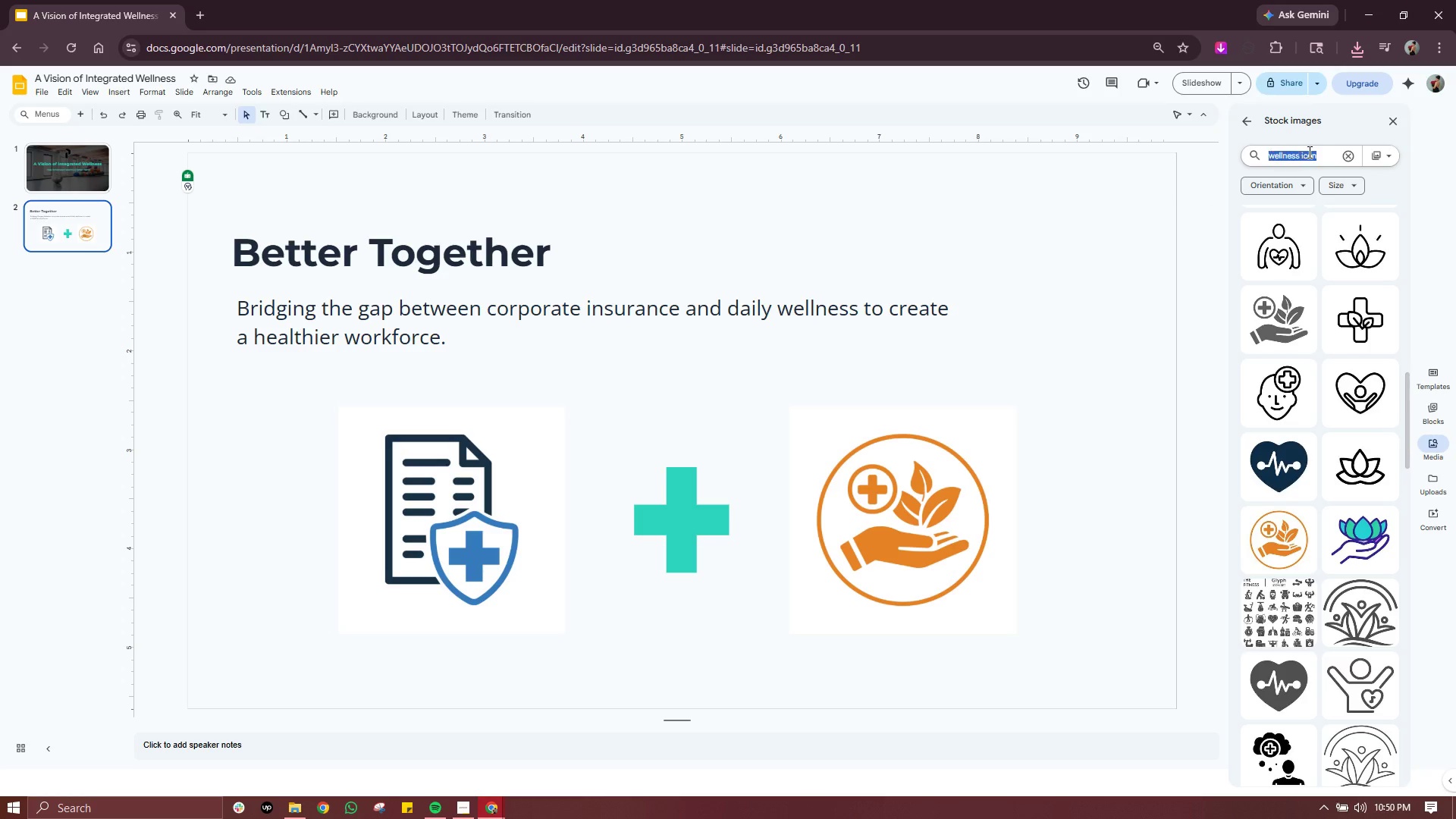 
triple_click([1308, 152])
 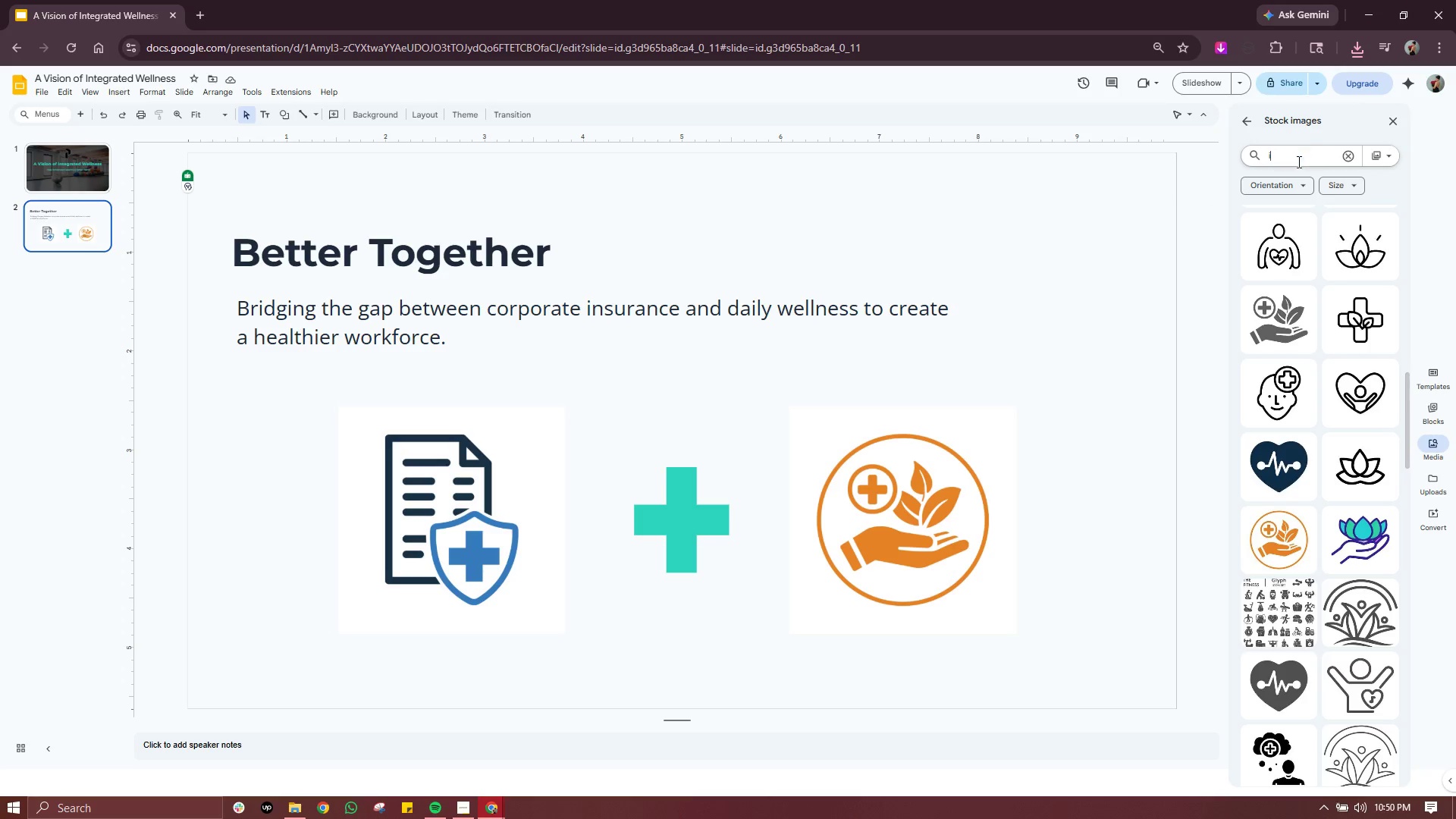 
type(insurance in)
key(Backspace)
type(con)
 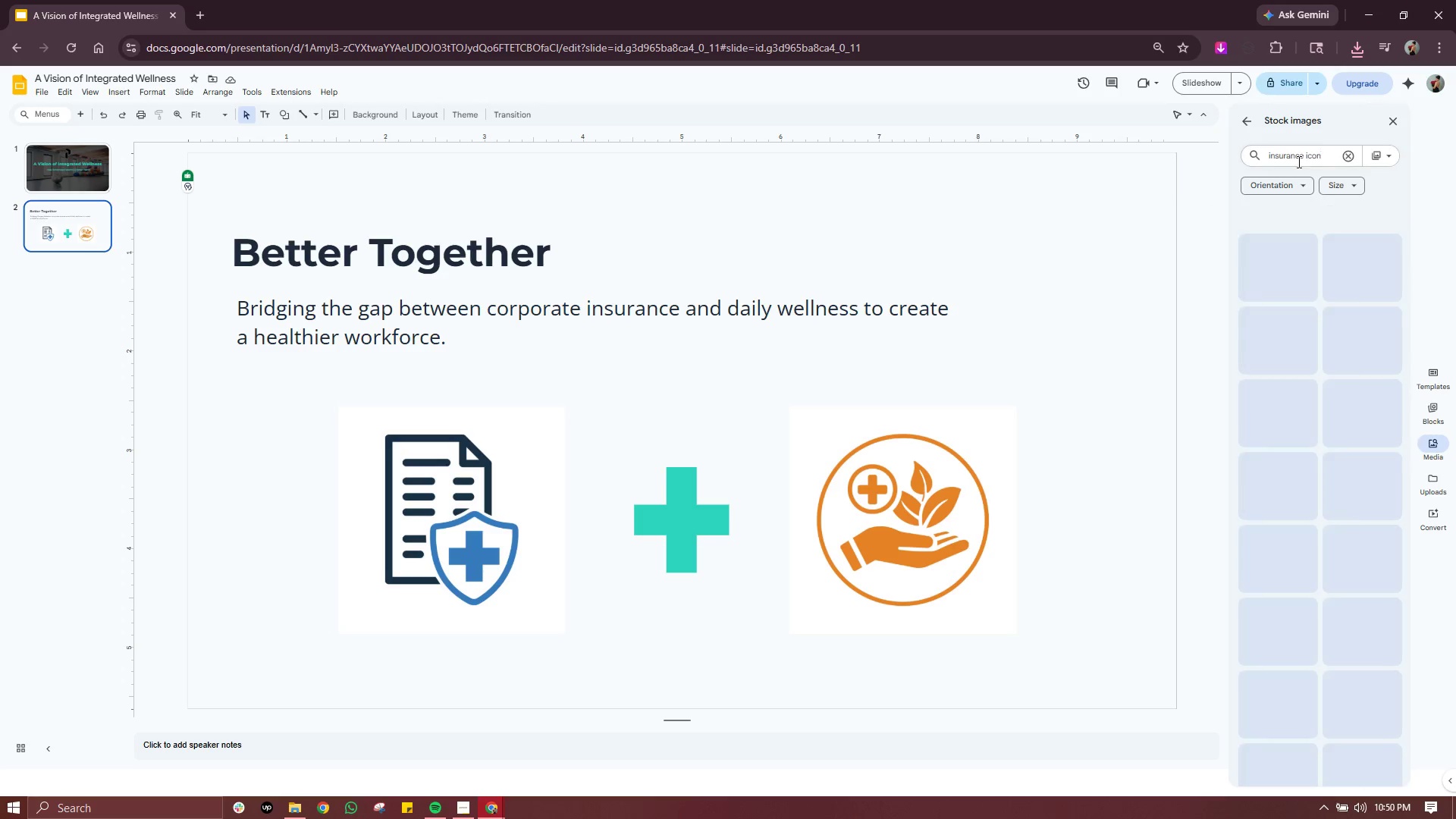 
key(Enter)
 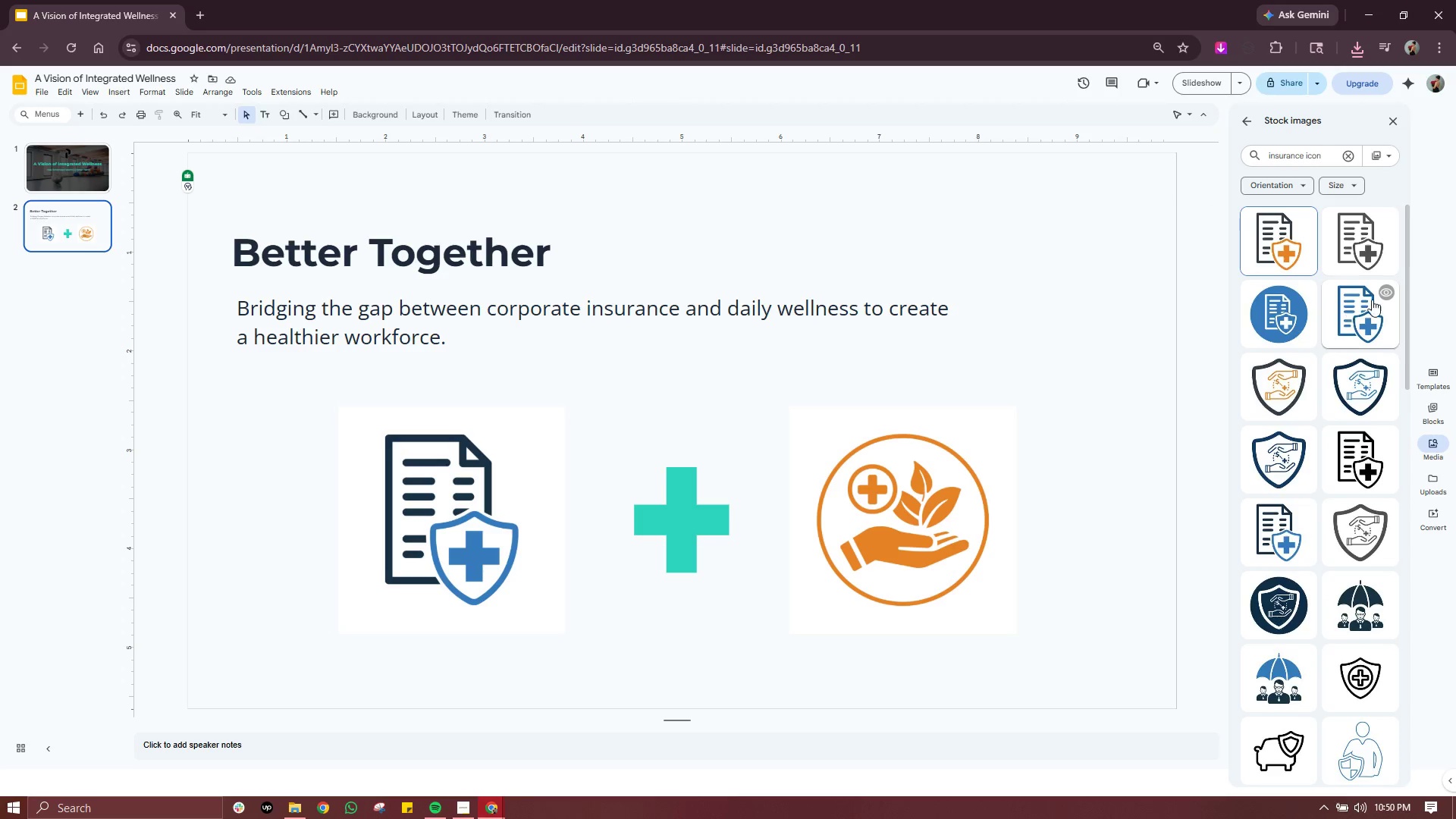 
left_click([1386, 294])
 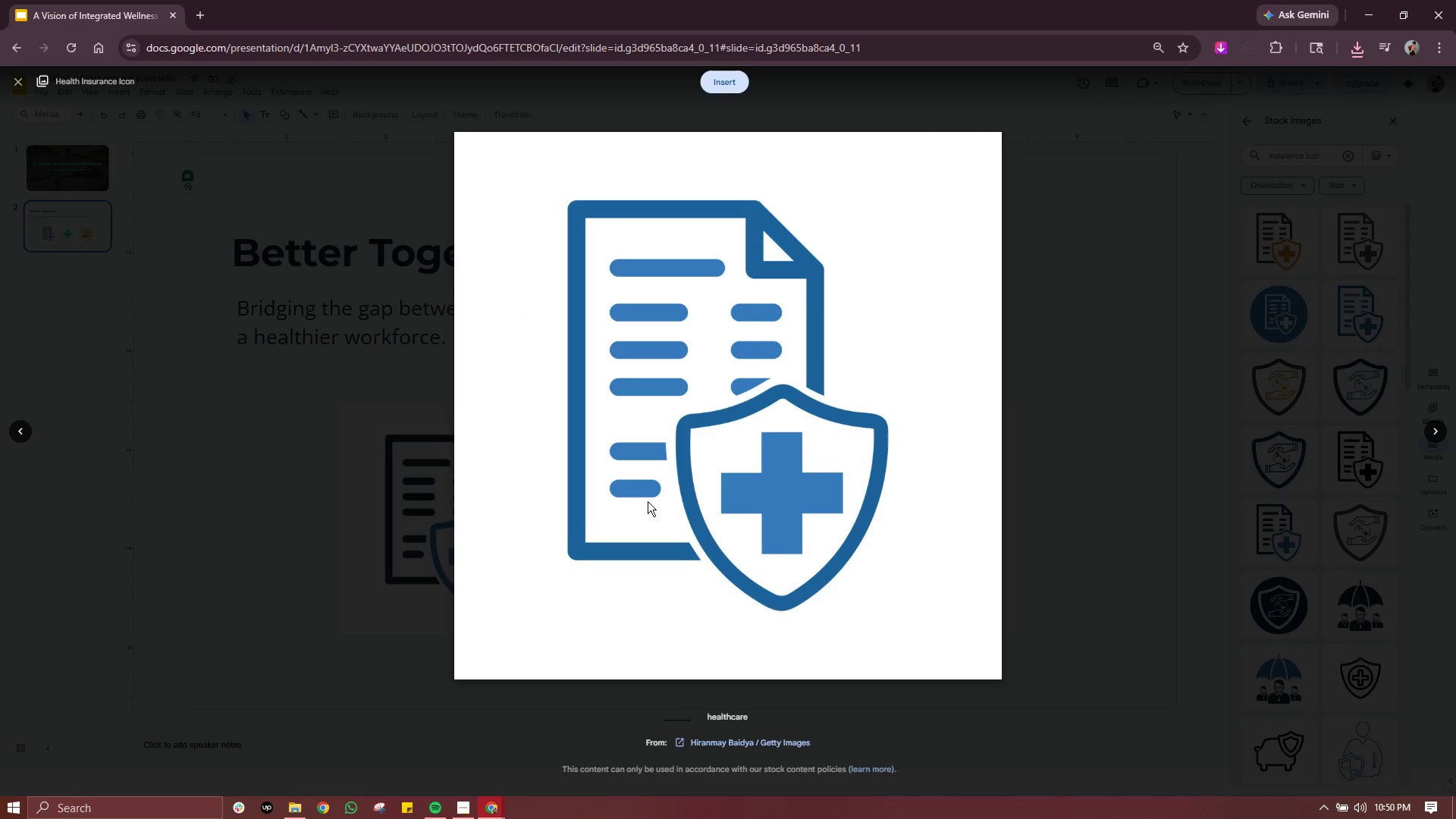 
right_click([669, 404])
 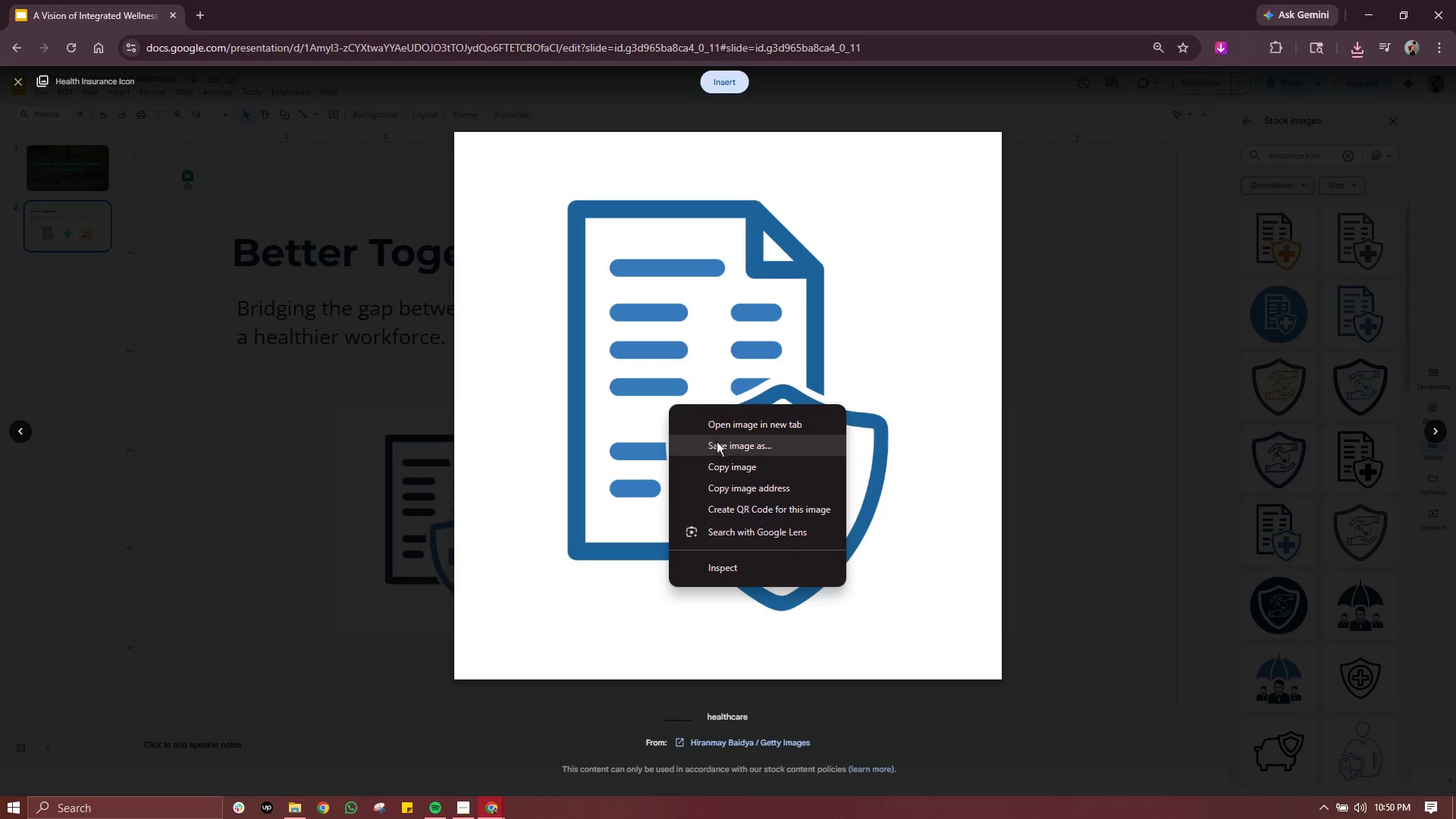 
left_click([717, 443])
 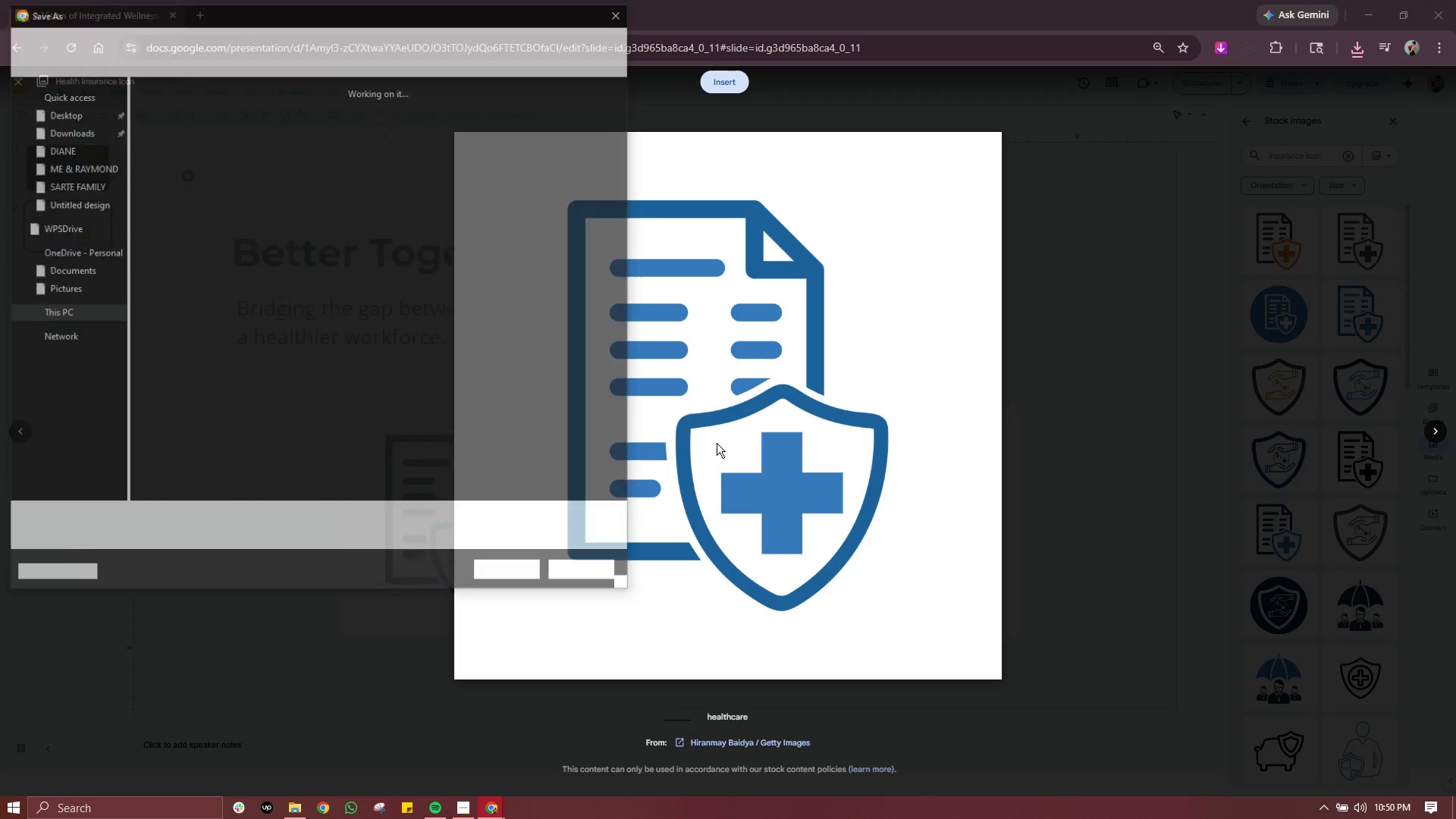 
key(Enter)
 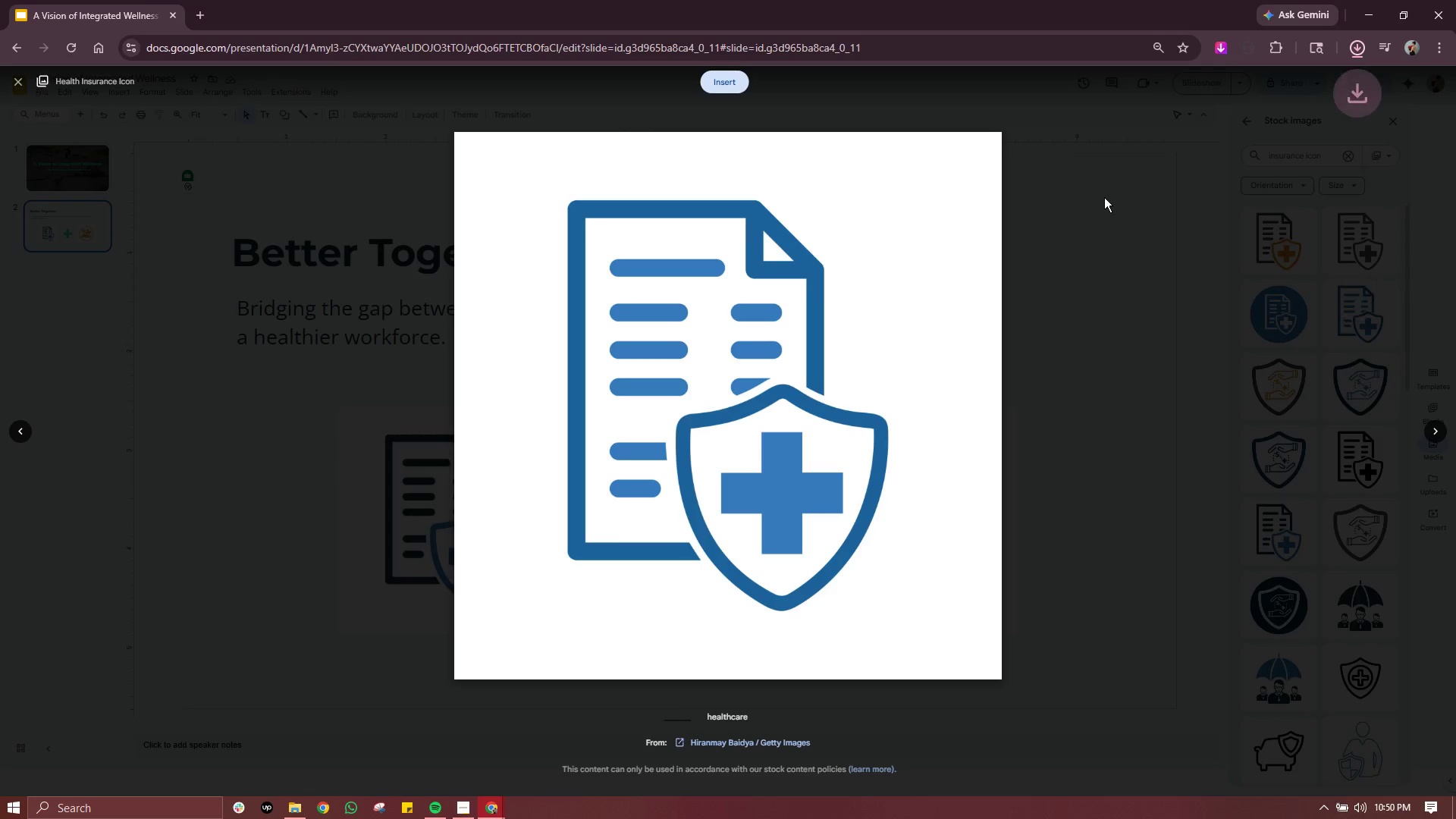 
left_click([1104, 197])
 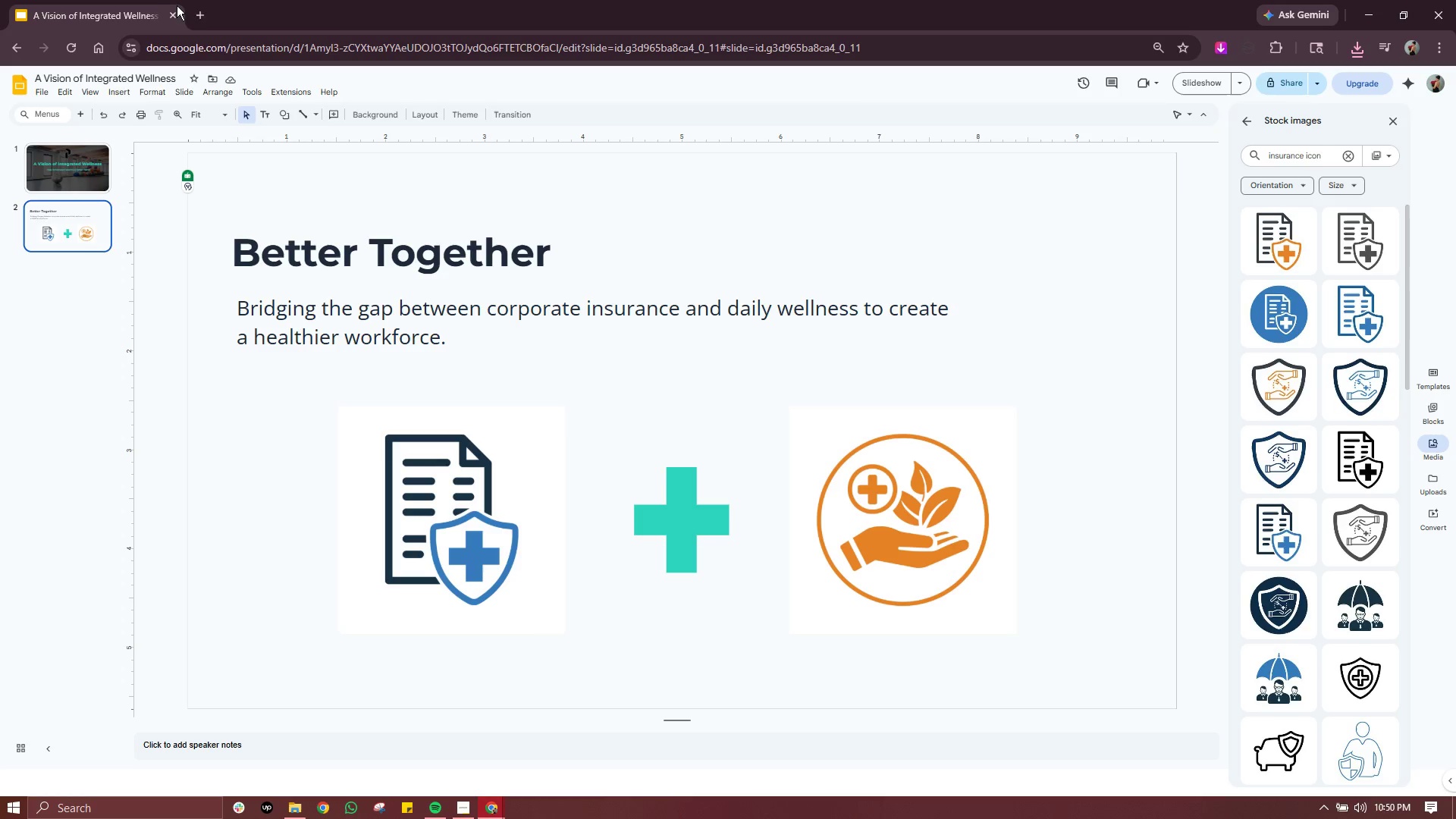 
left_click([202, 13])
 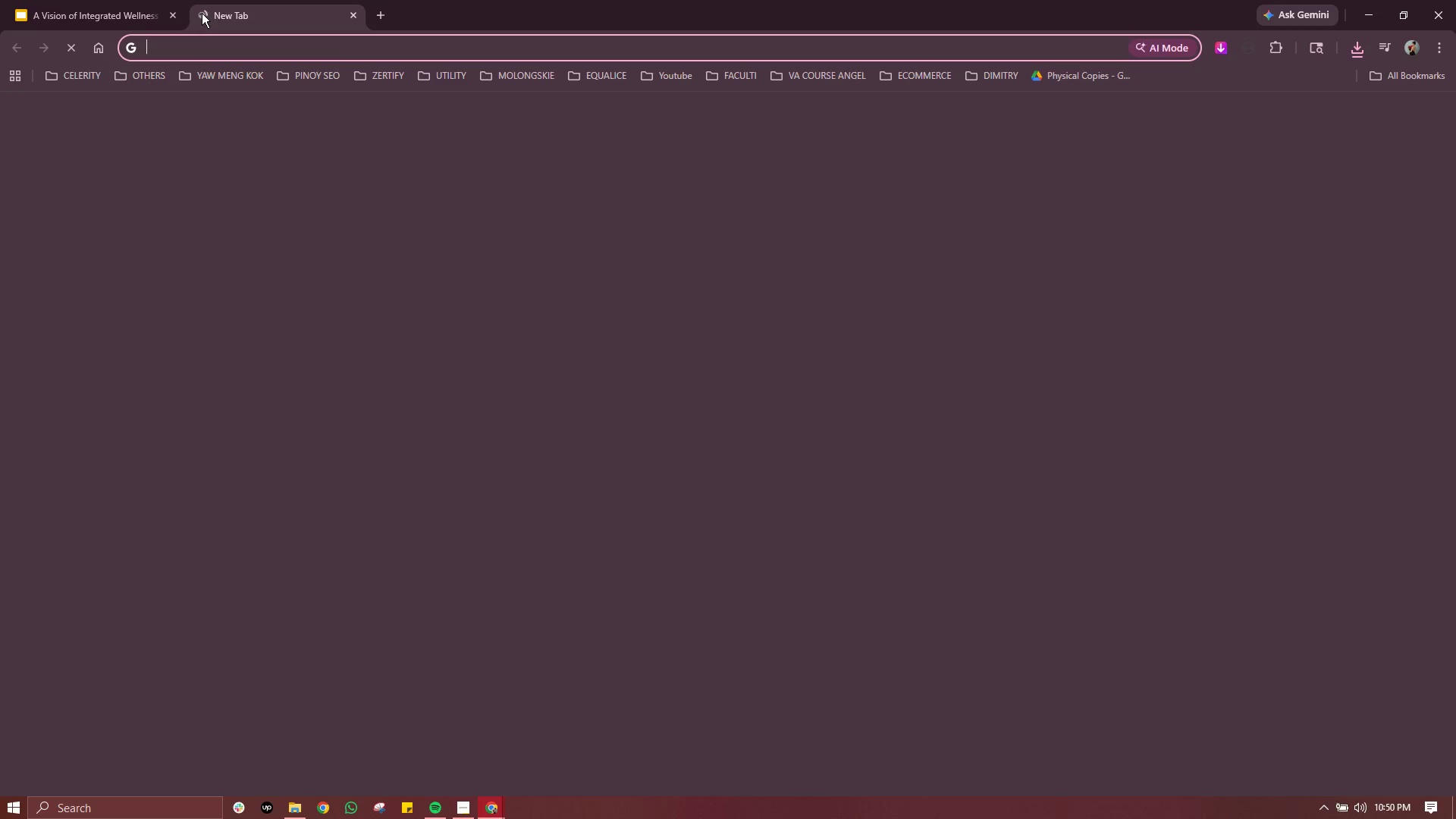 
type(re)
 